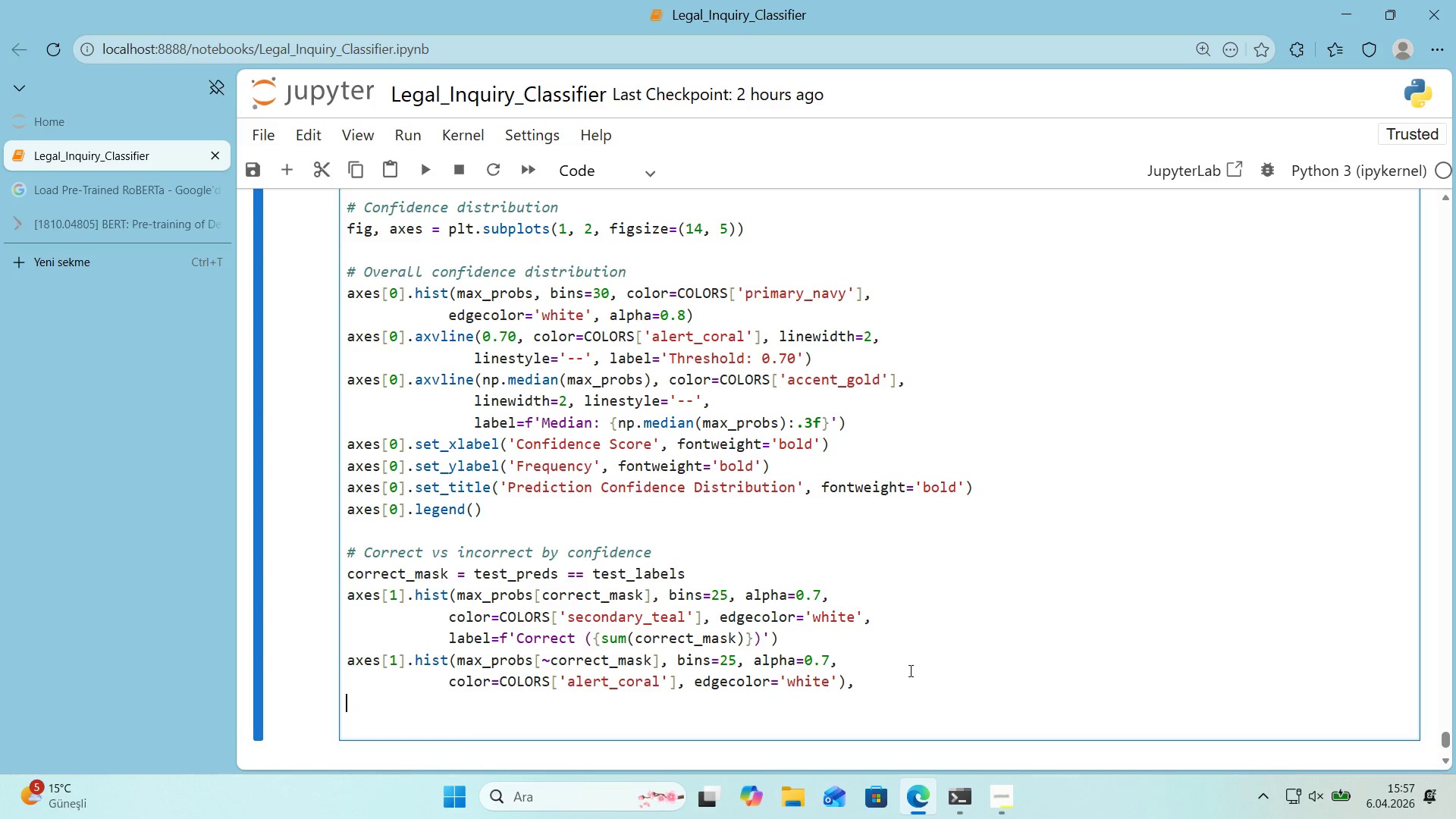 
key(Backspace)
 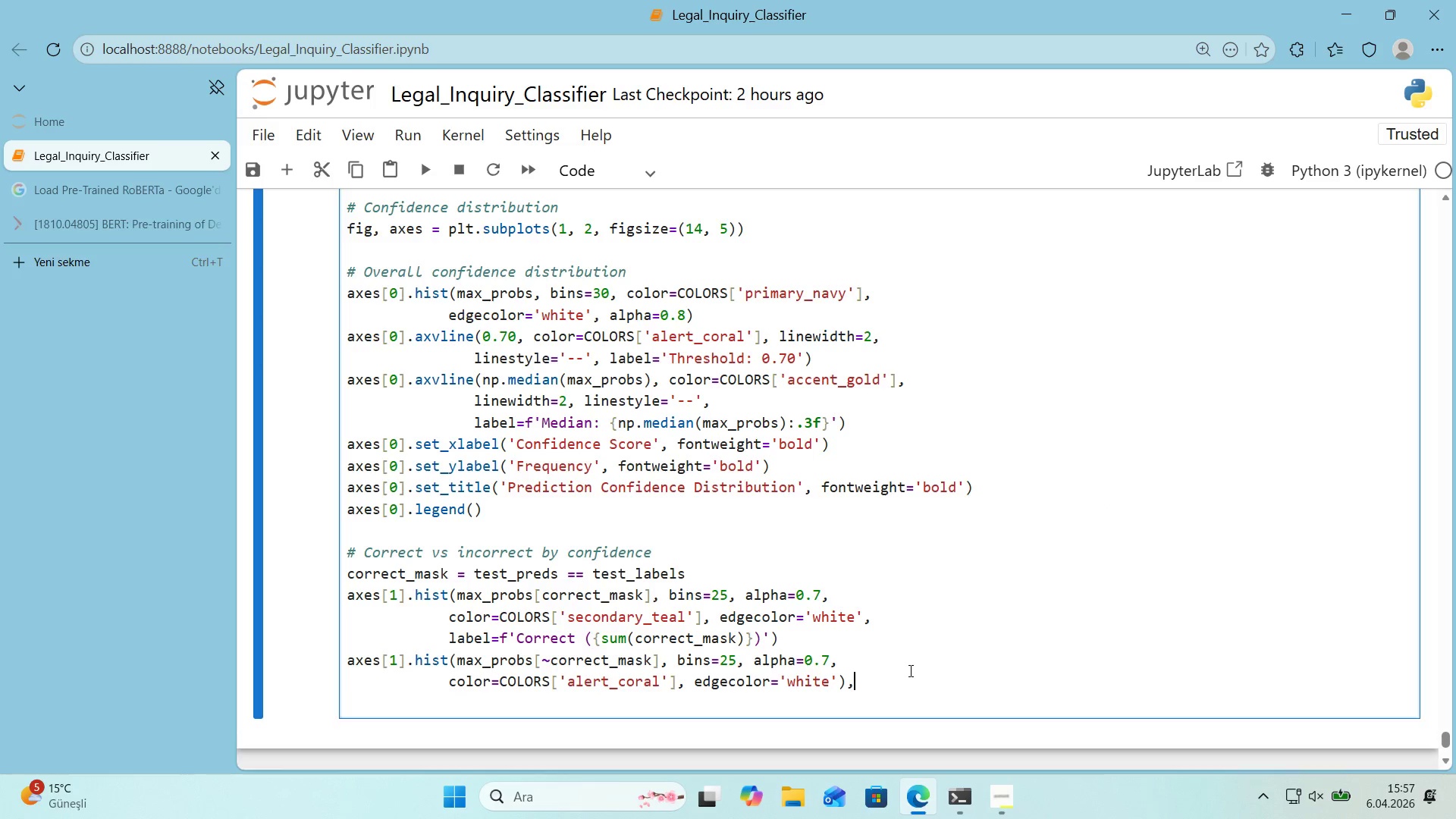 
key(Backspace)
 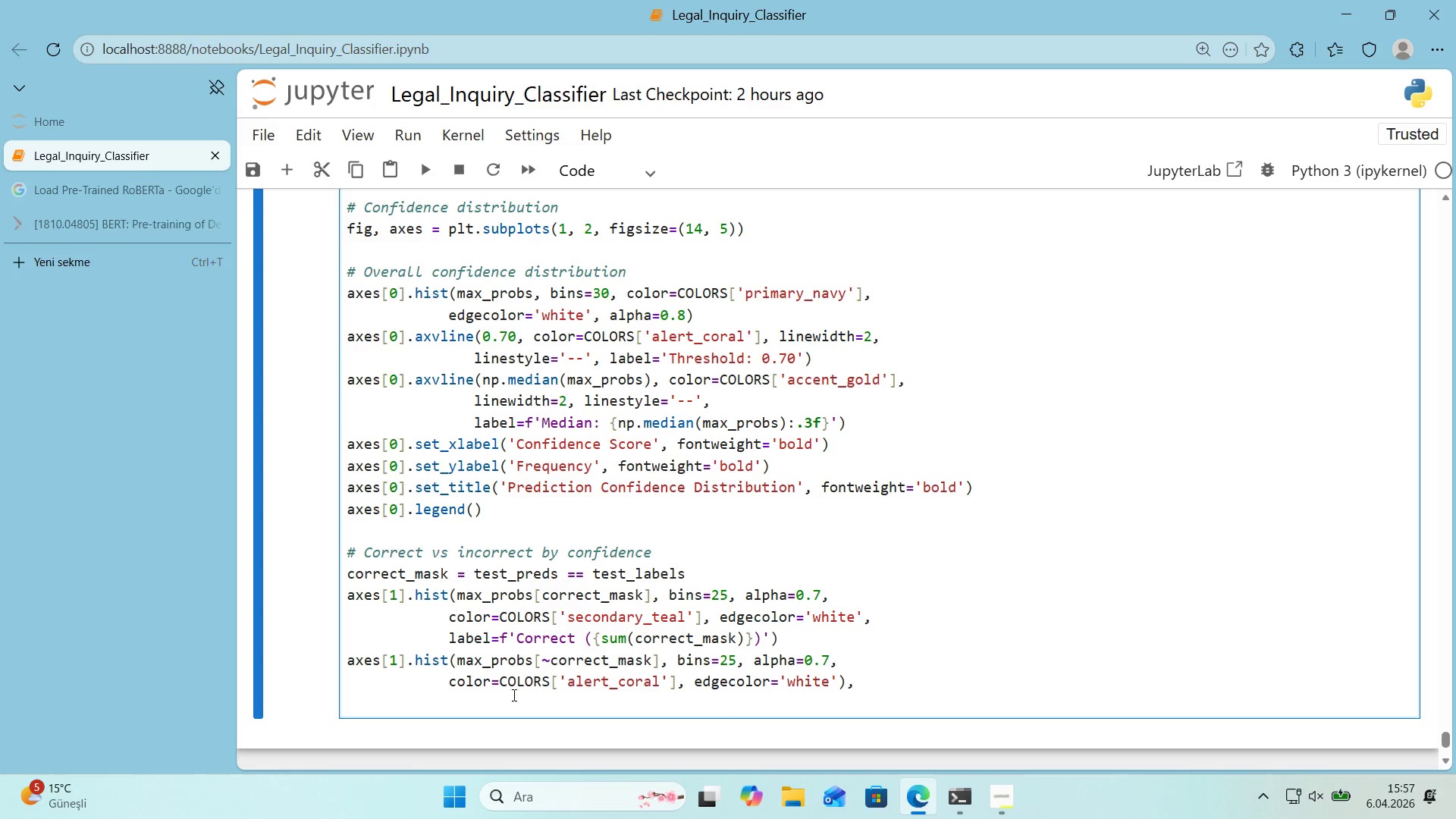 
wait(13.31)
 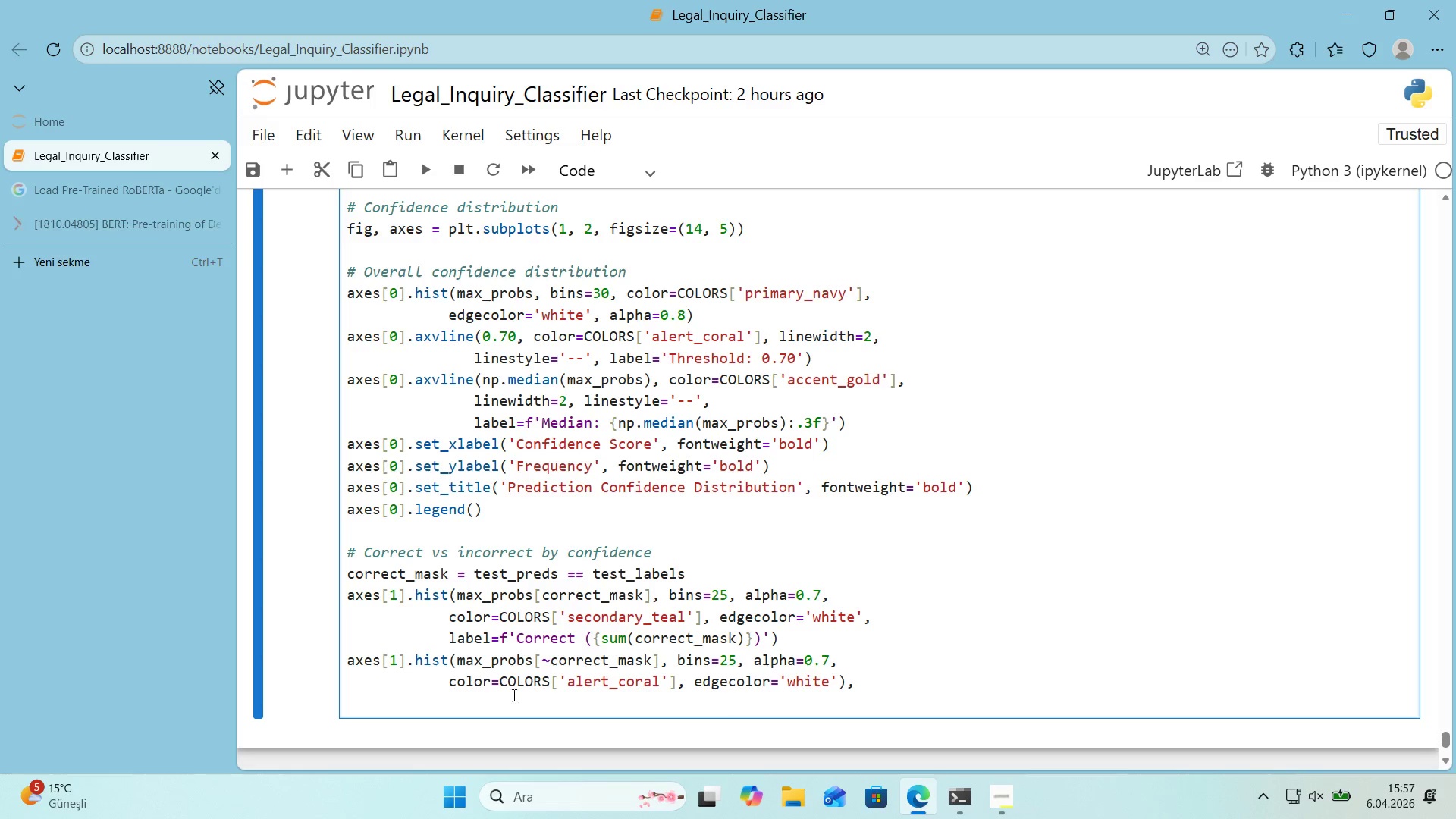 
left_click_drag(start_coordinate=[842, 686], to_coordinate=[847, 686])
 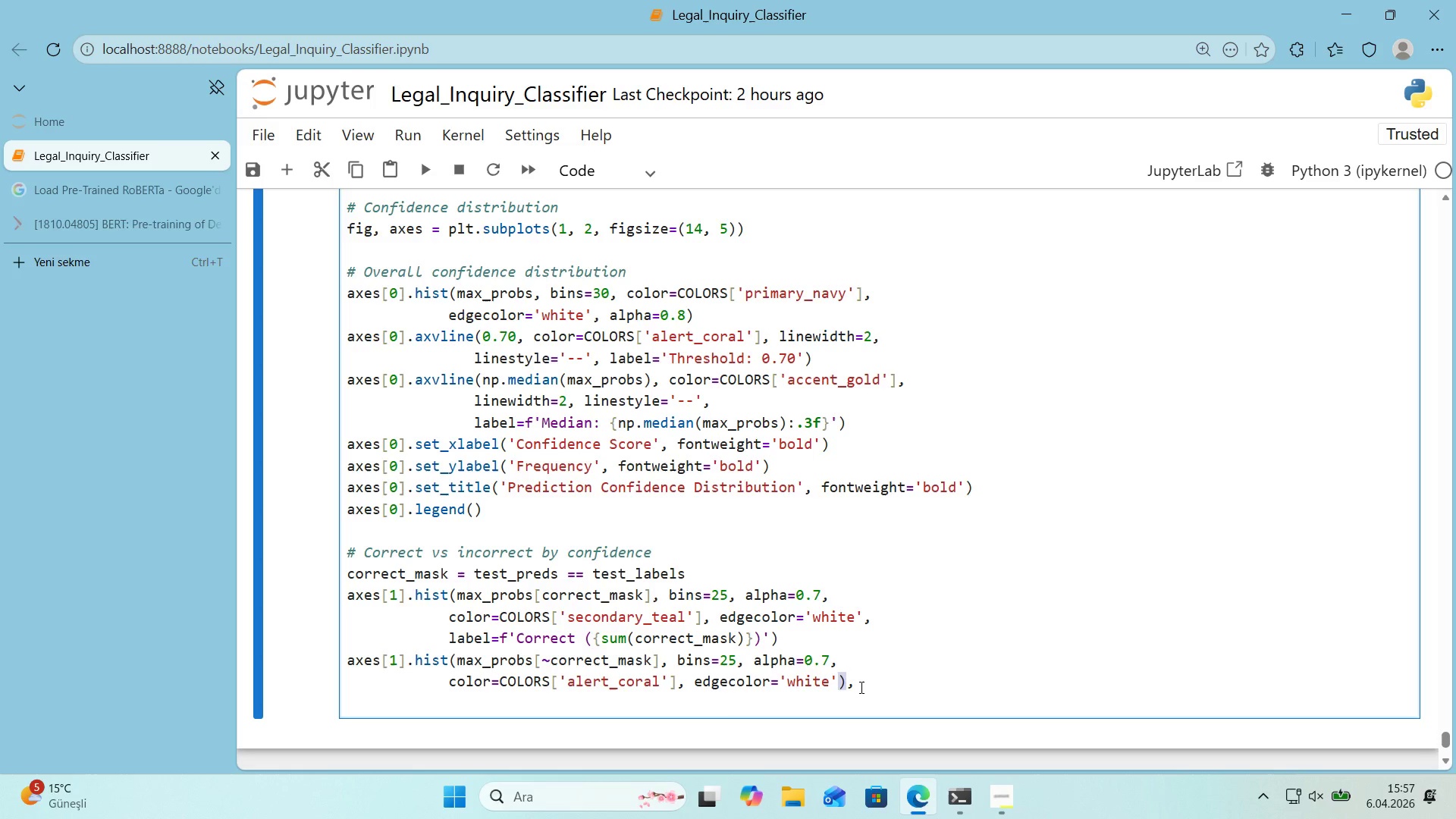 
key(Backspace)
 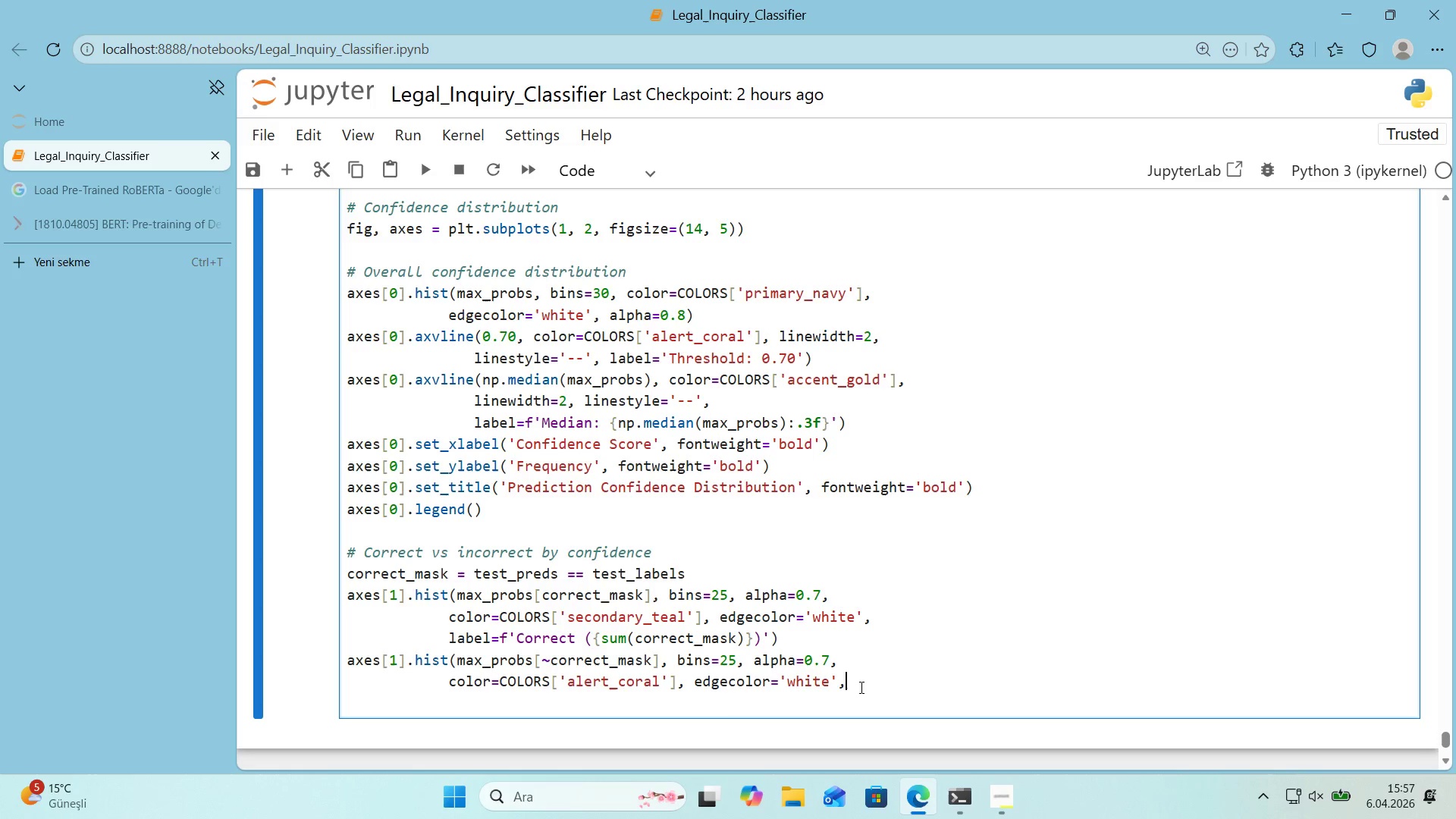 
key(ArrowRight)
 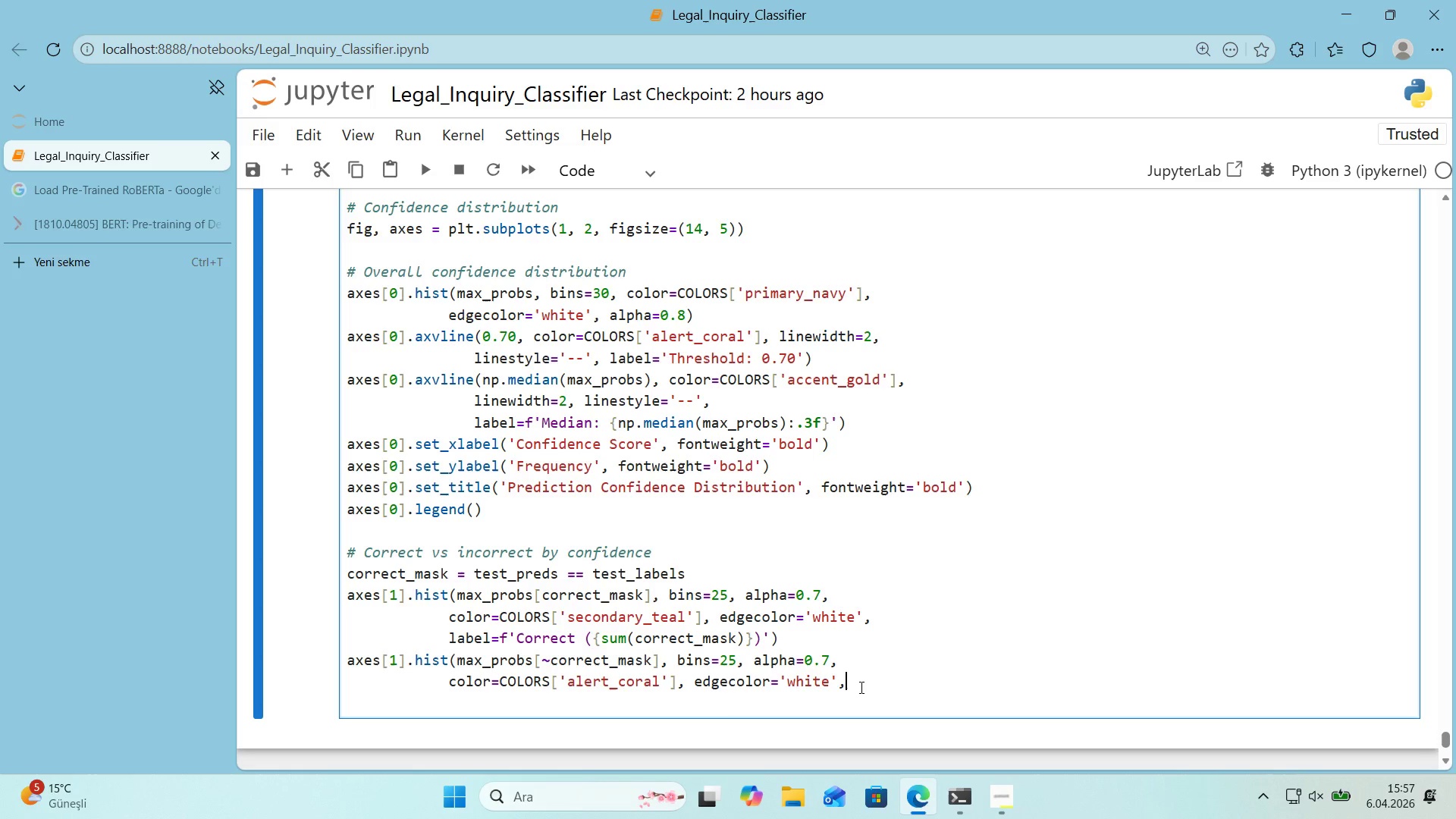 
key(Shift+9)
 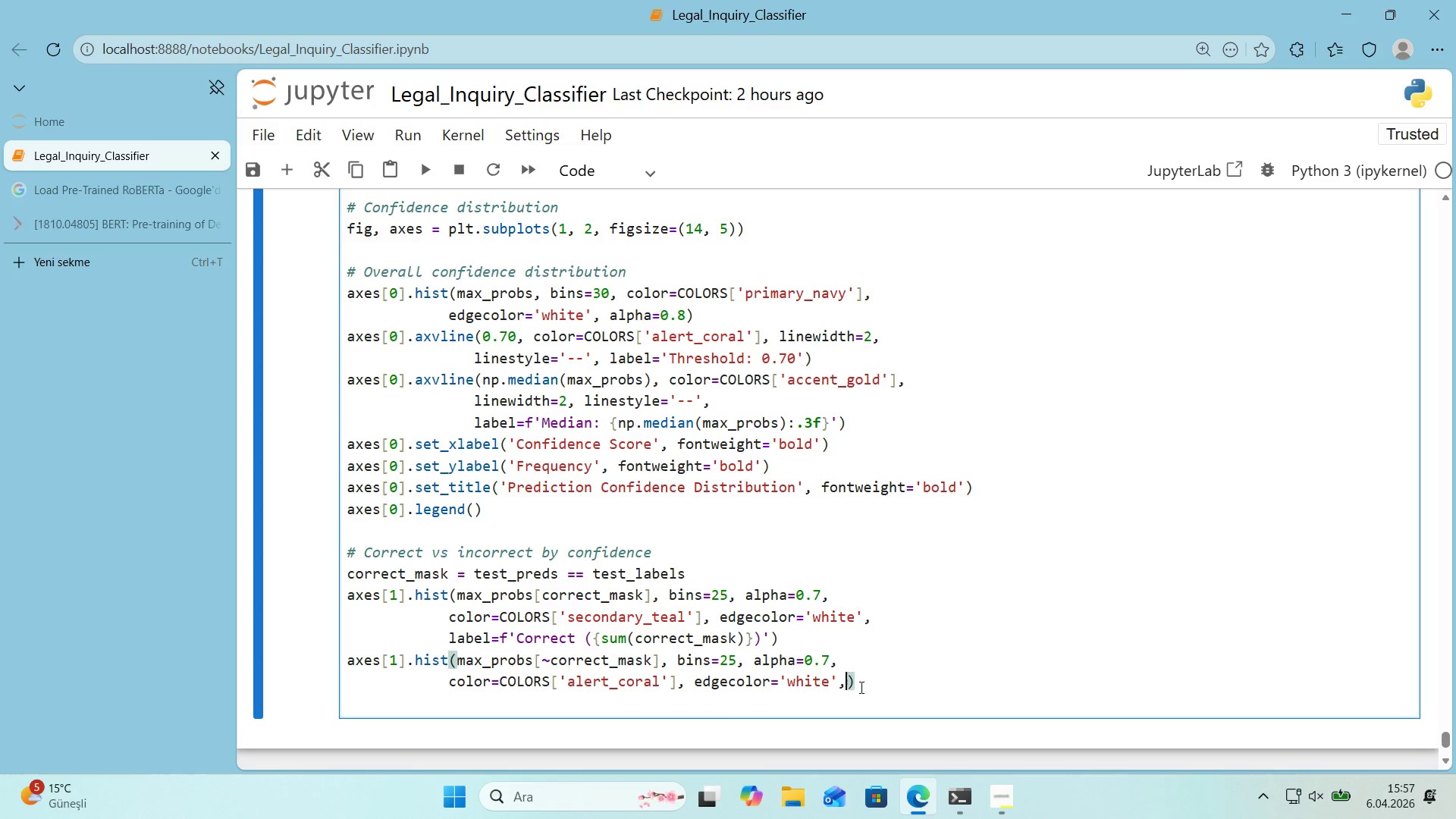 
key(ArrowLeft)
 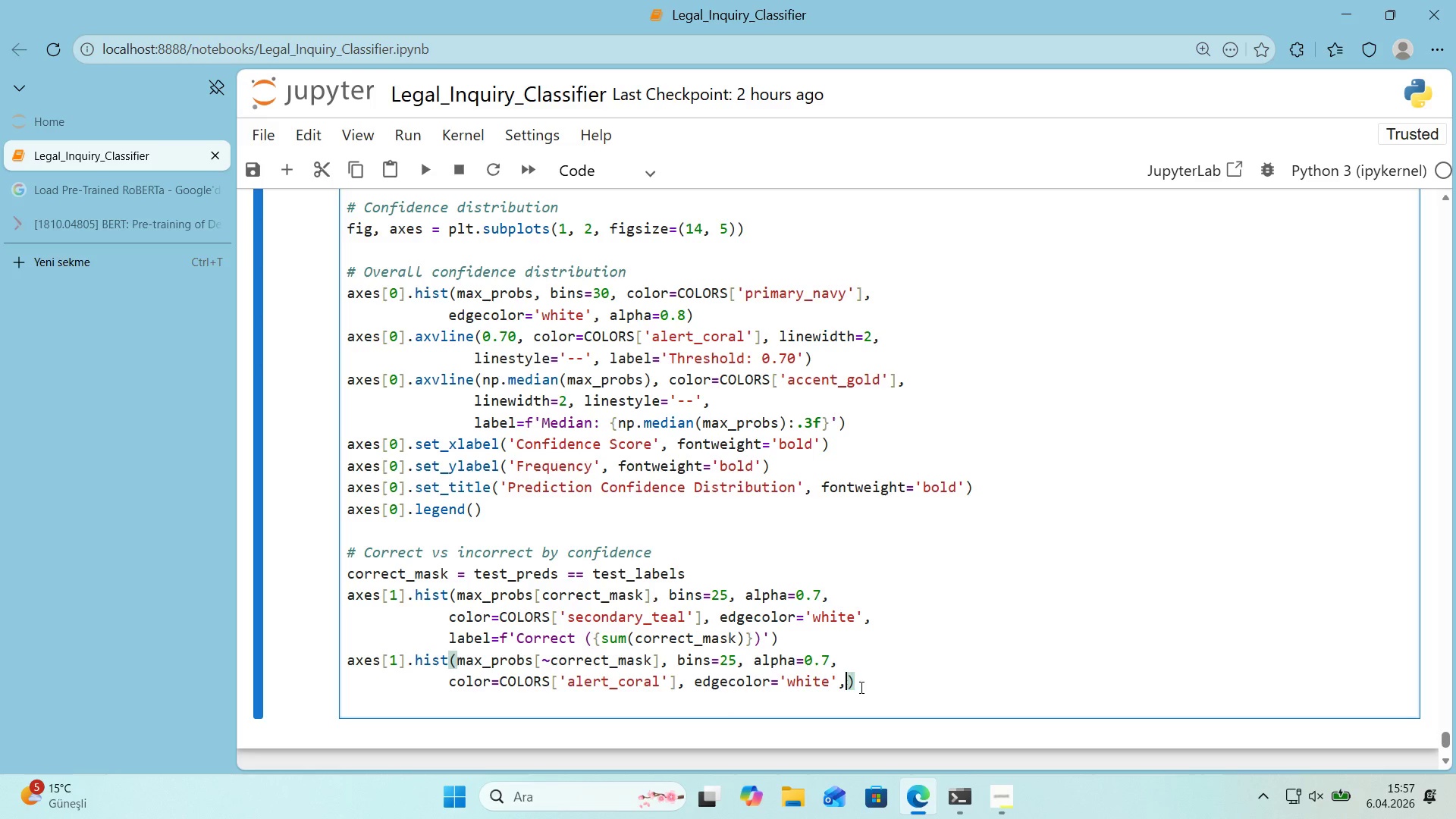 
key(Enter)
 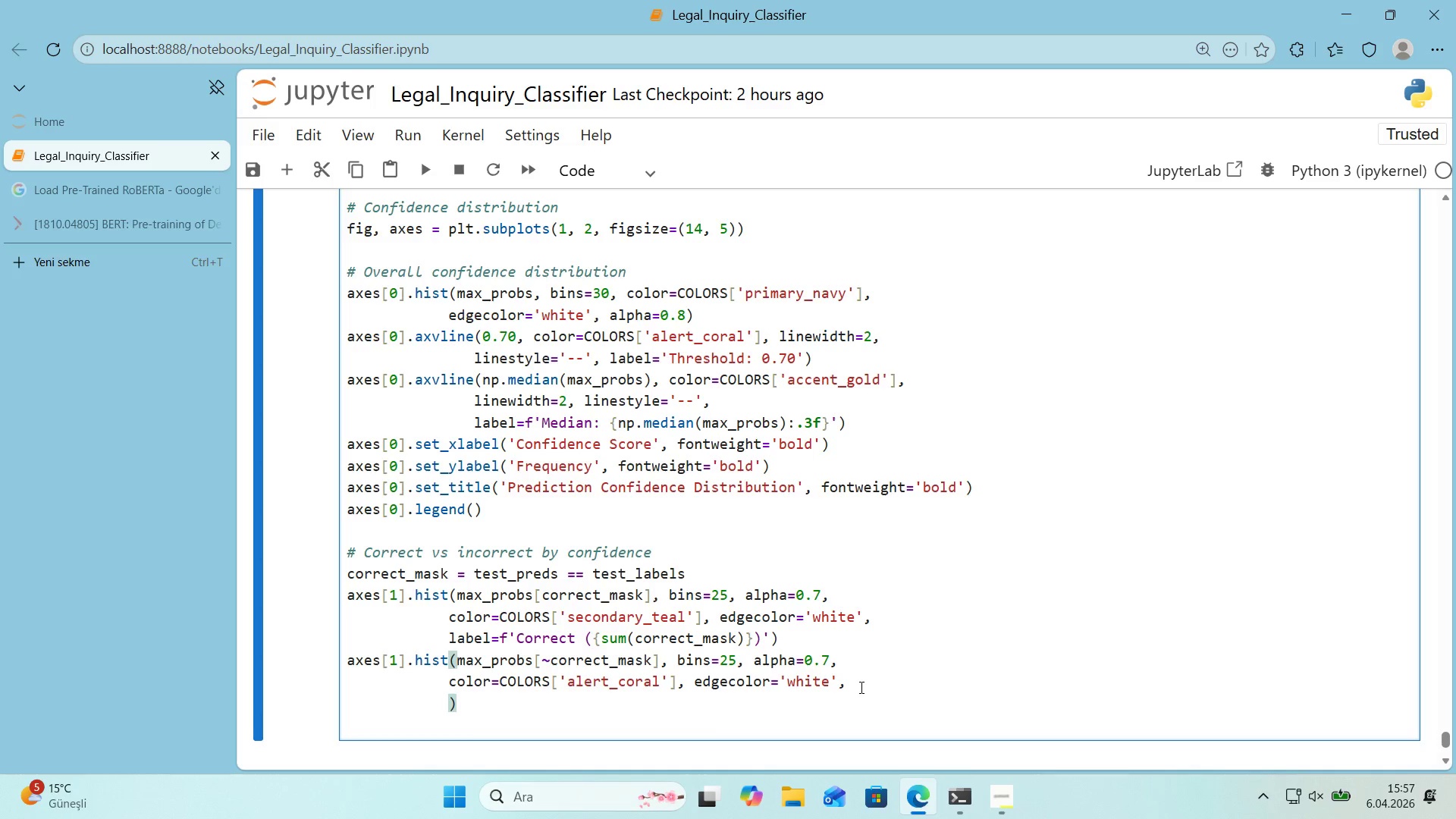 
type(label)f@@)
 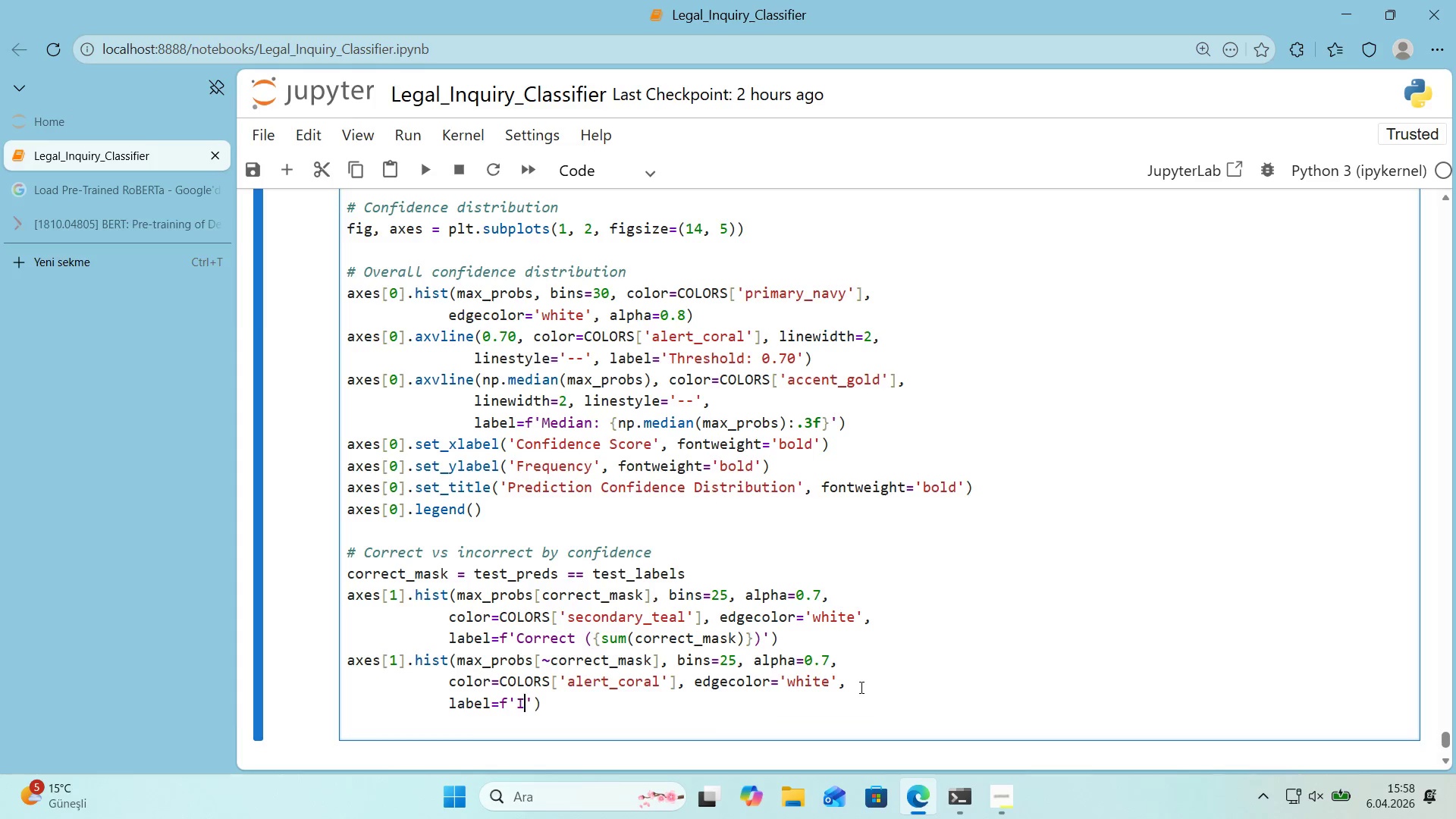 
 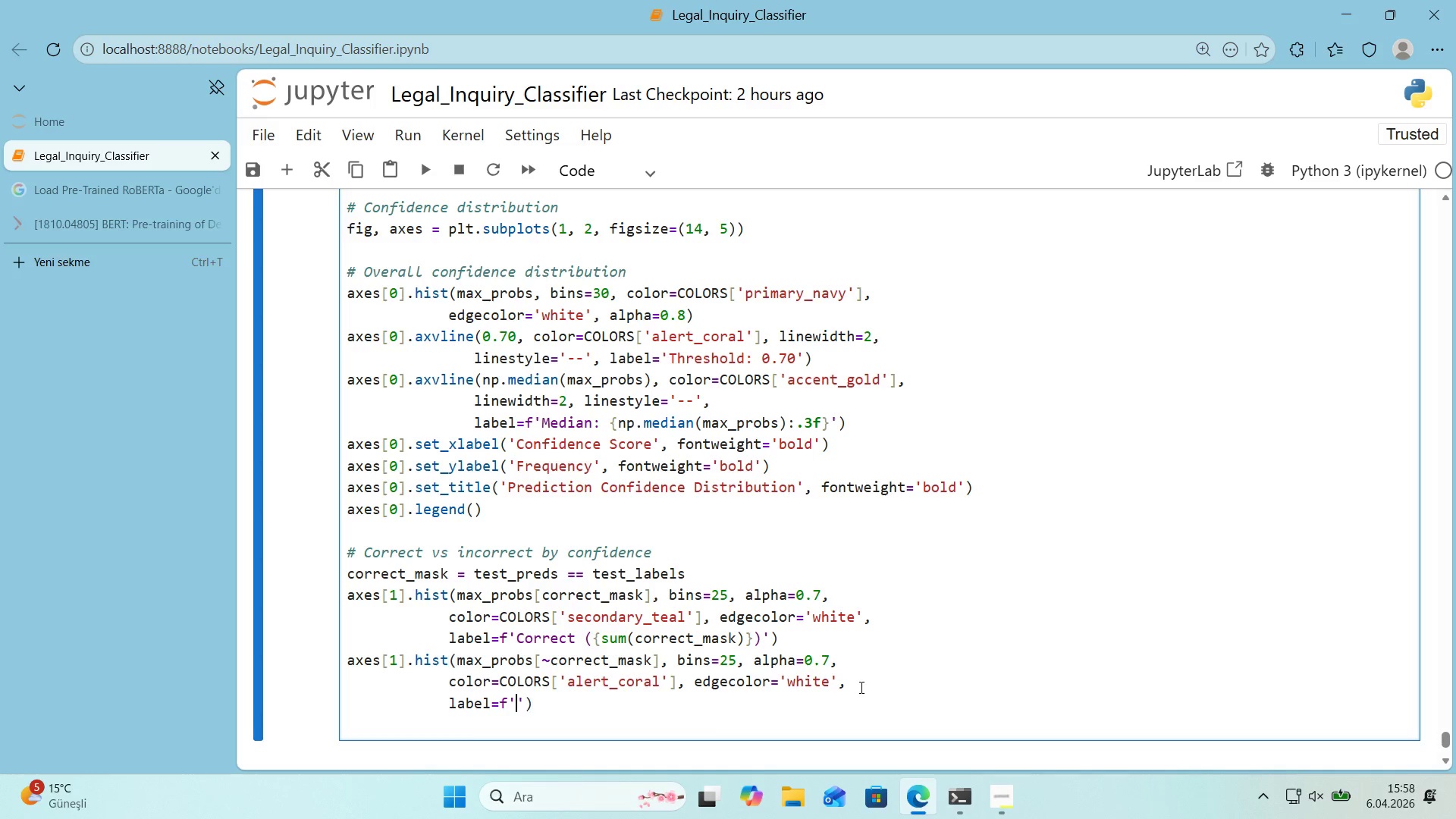 
key(ArrowLeft)
 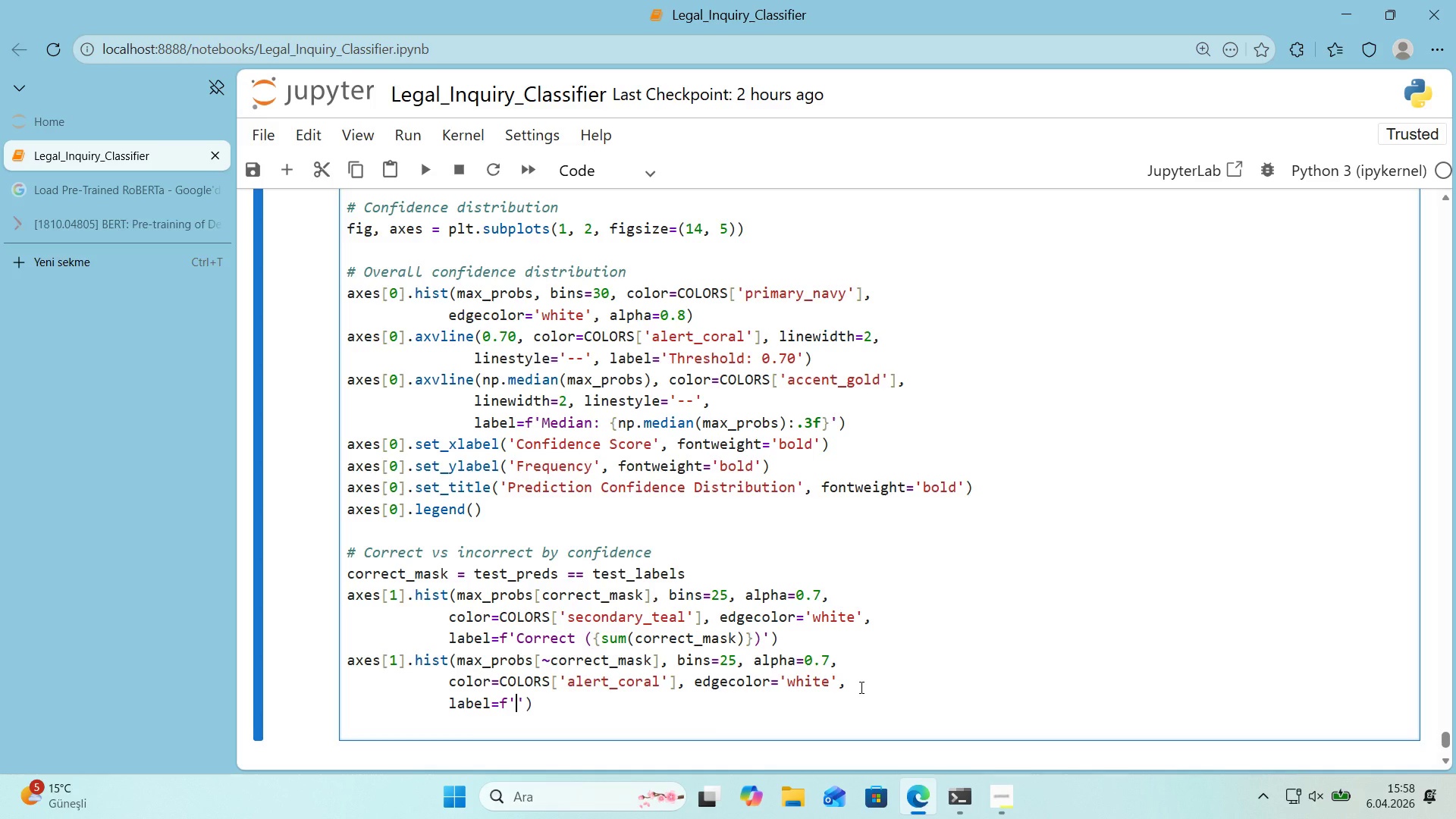 
type(Incorrect *()
 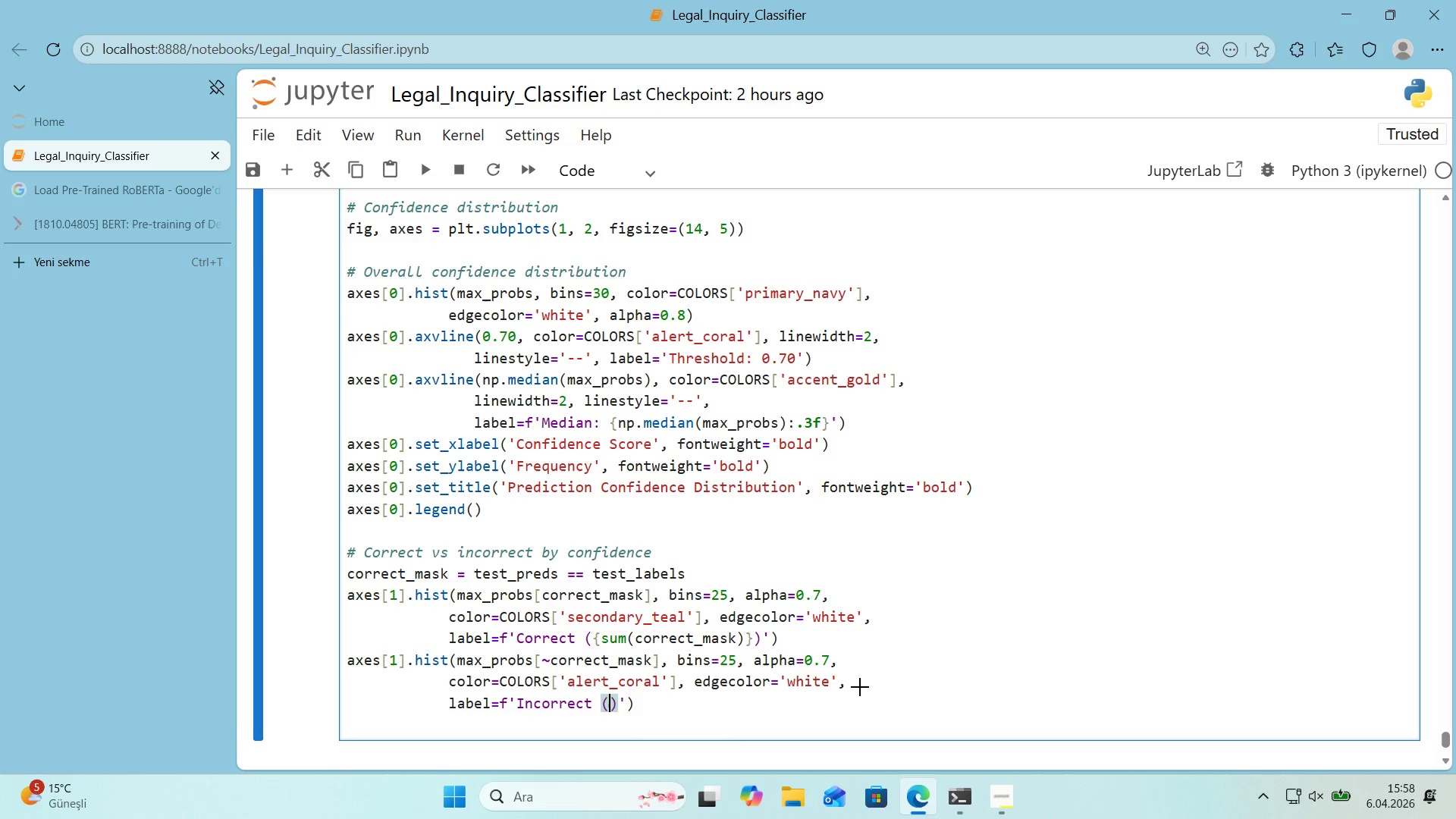 
 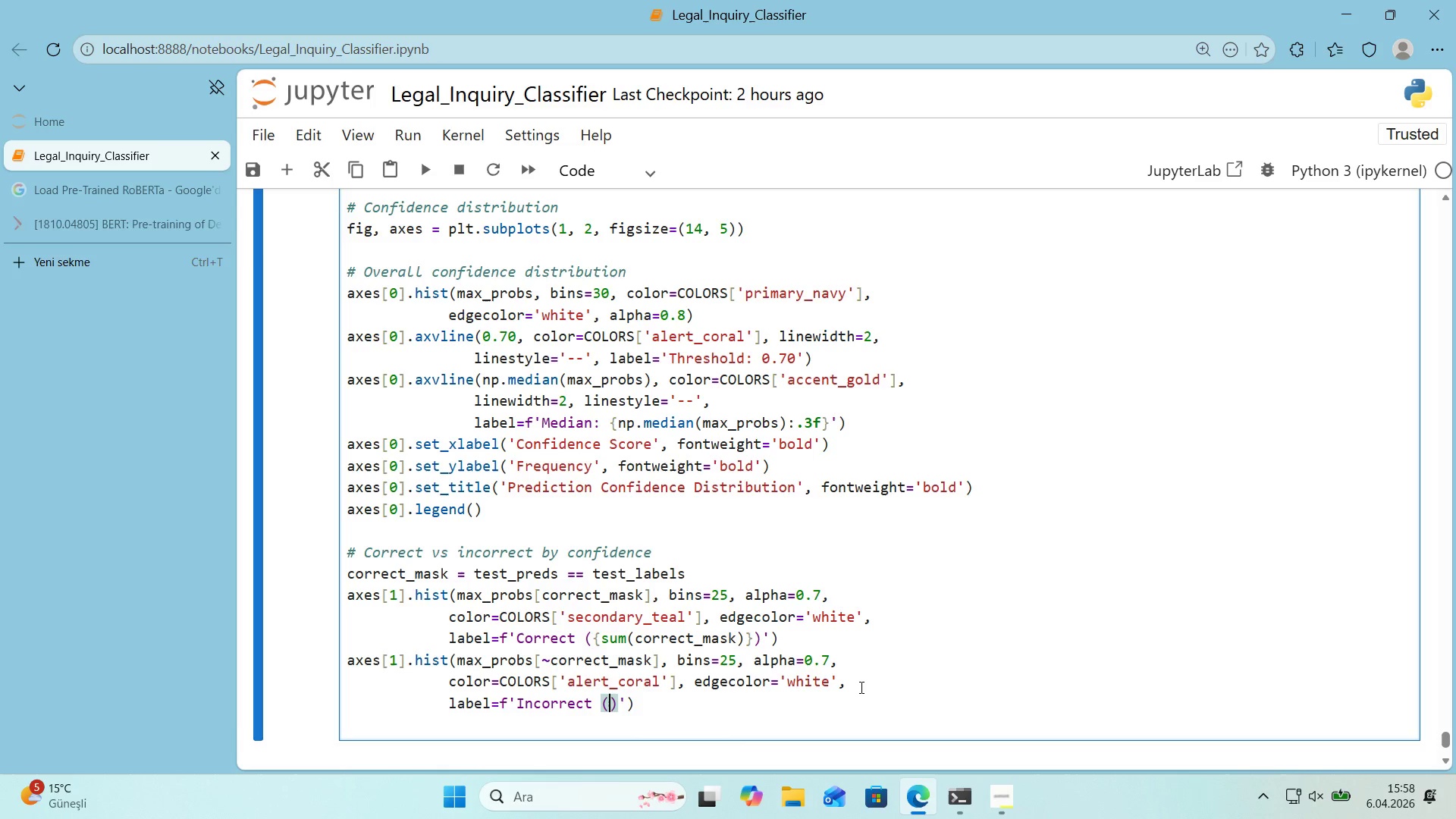 
key(ArrowLeft)
 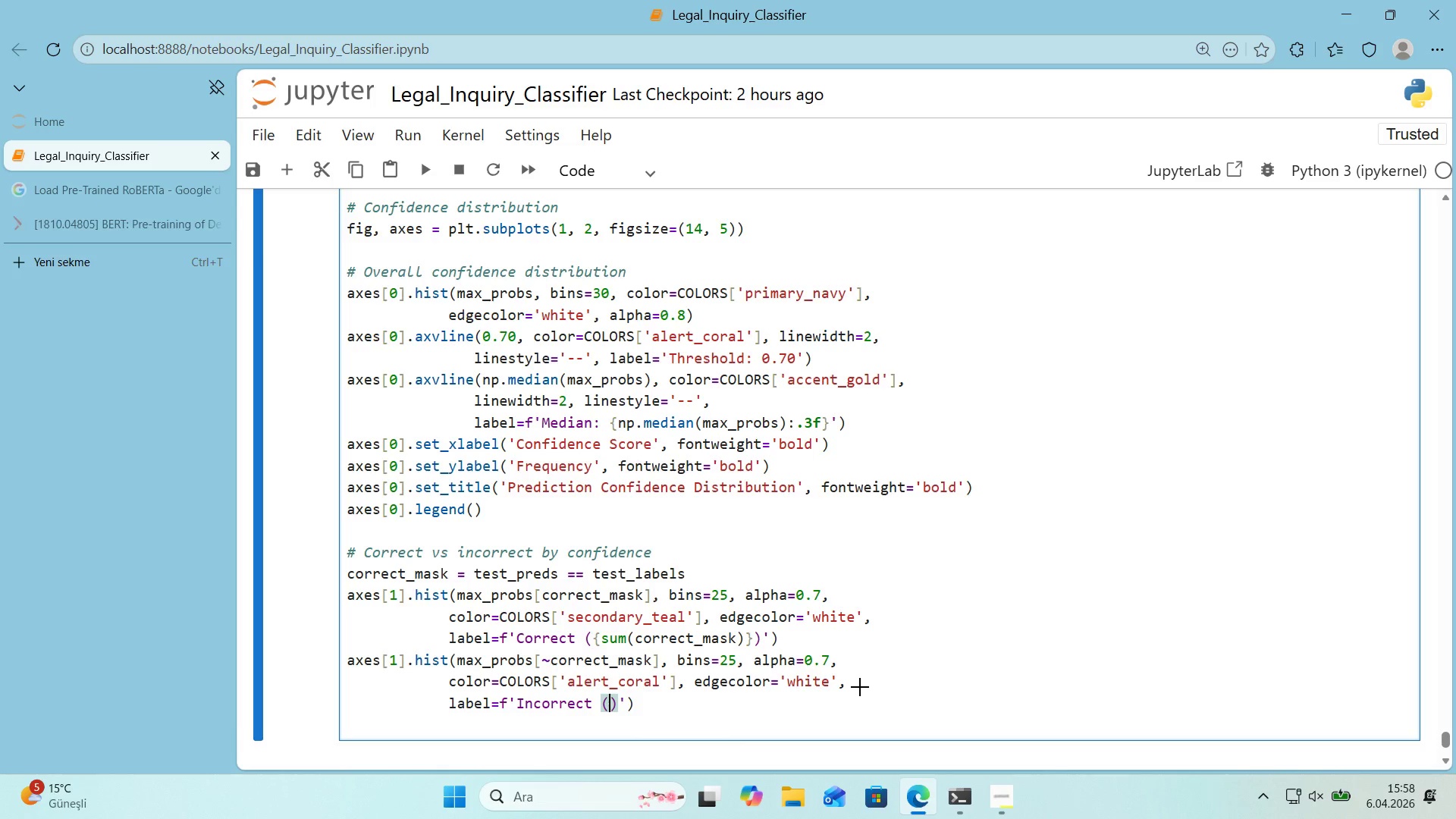 
key(Alt+Control+7)
 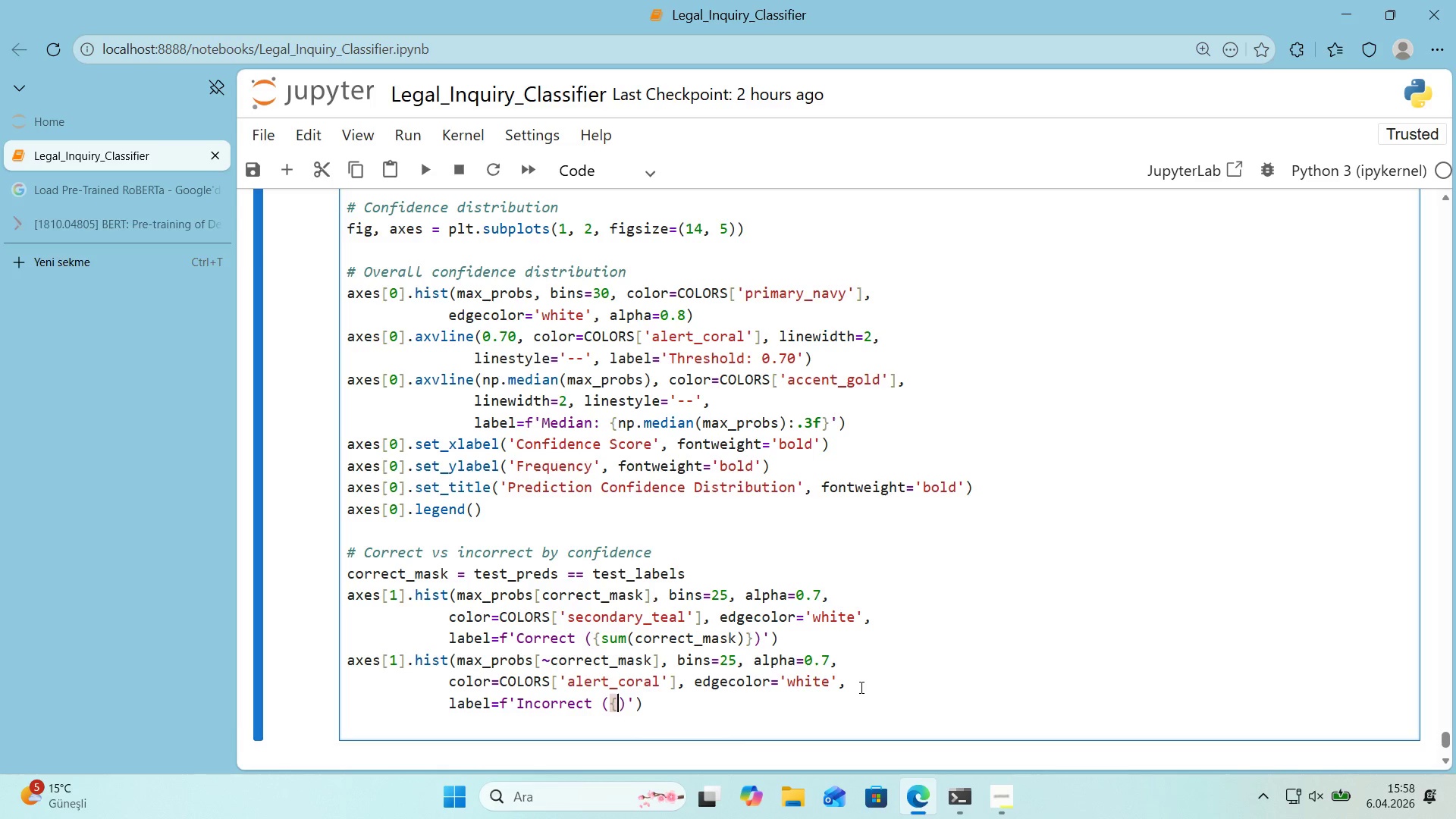 
key(Alt+Control+0)
 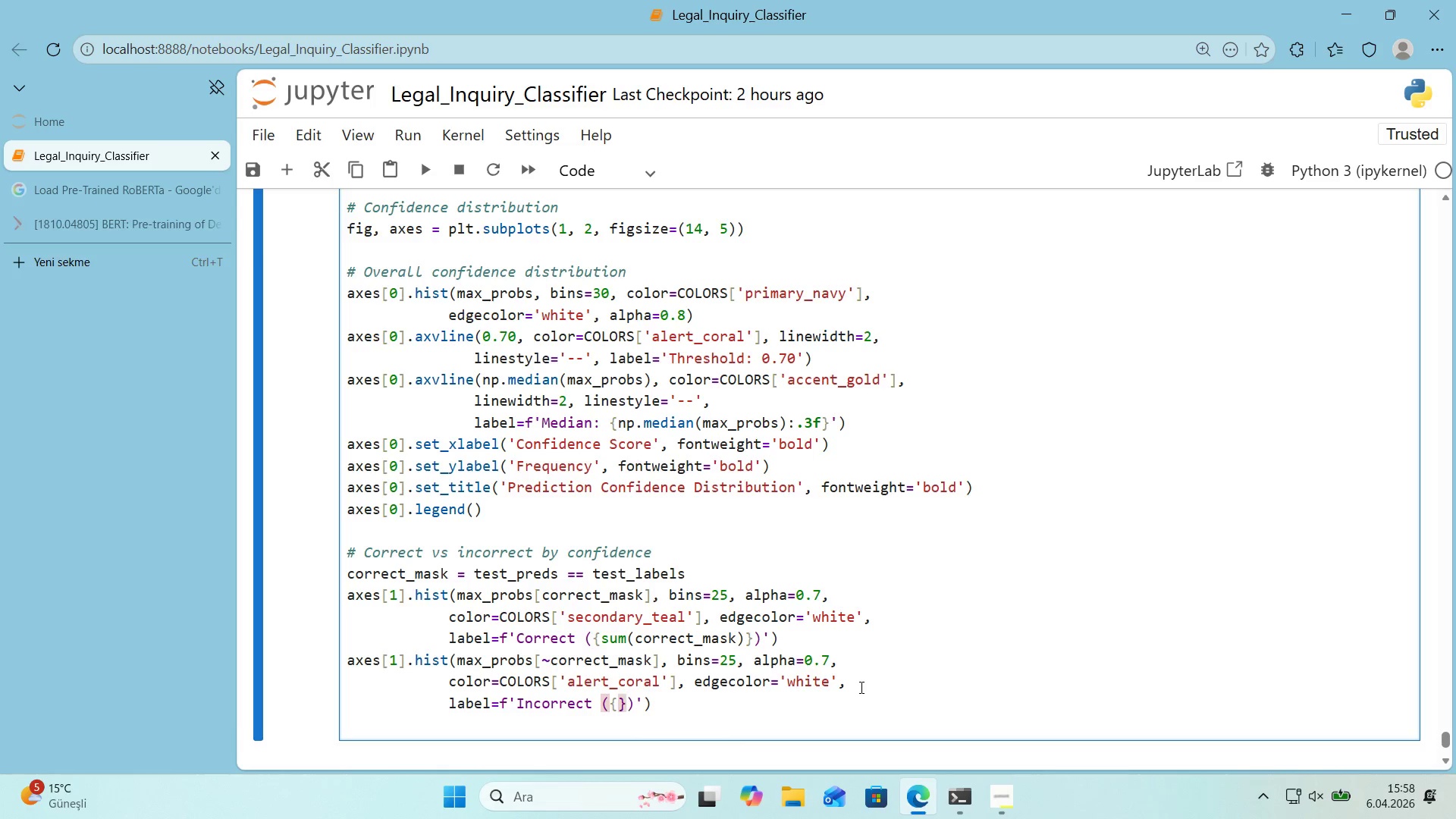 
key(ArrowLeft)
 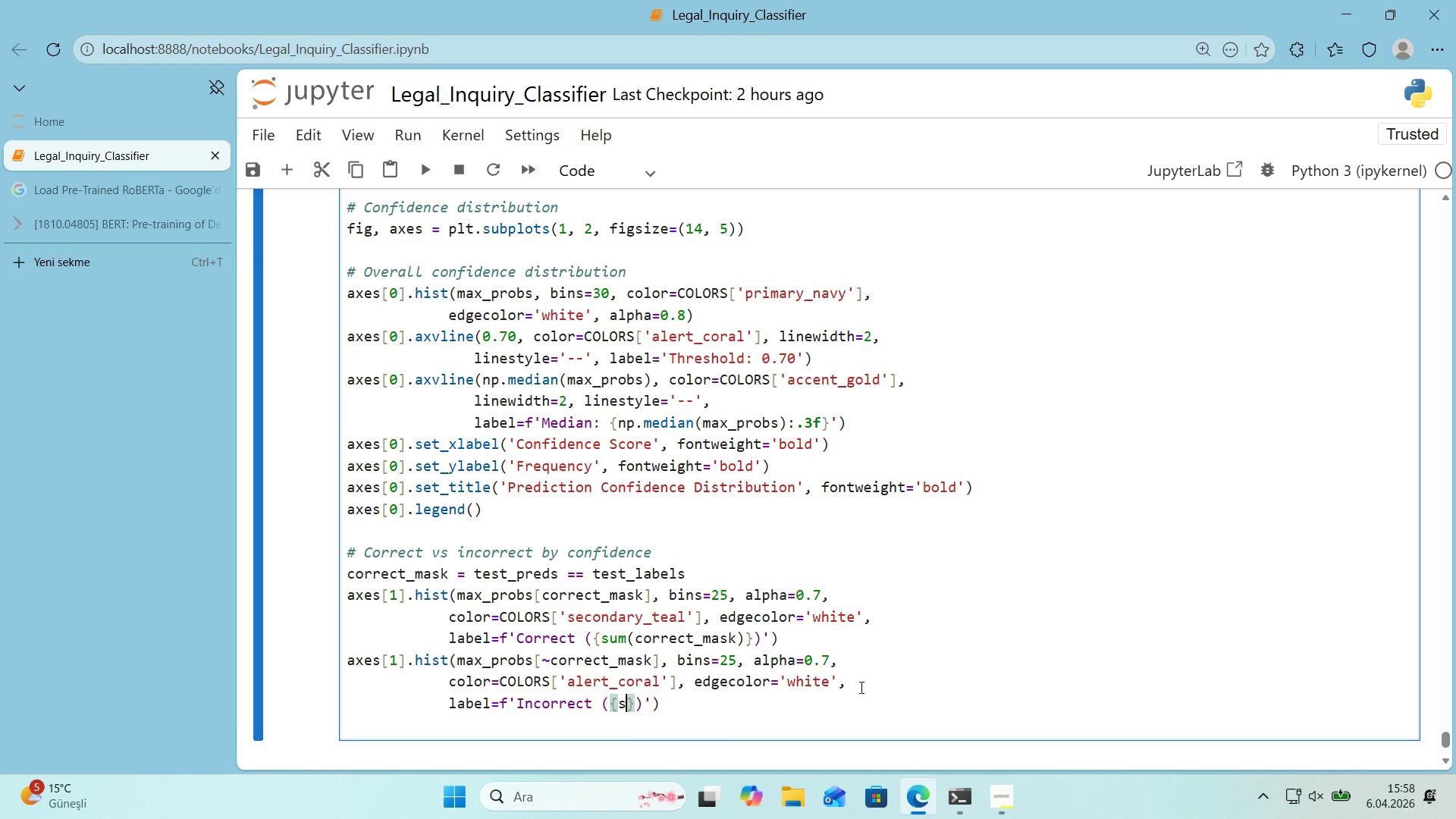 
type(sum*()
 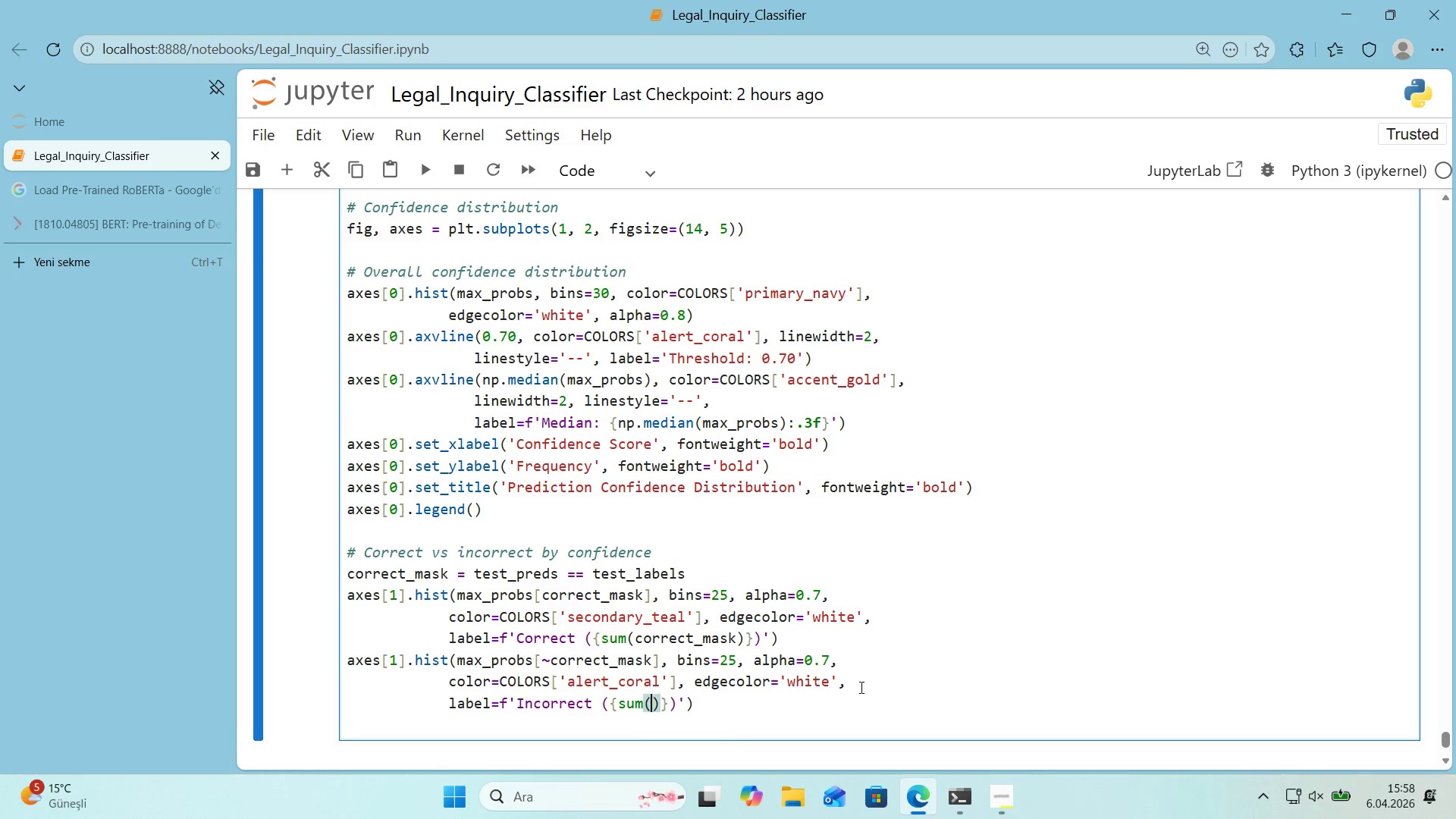 
 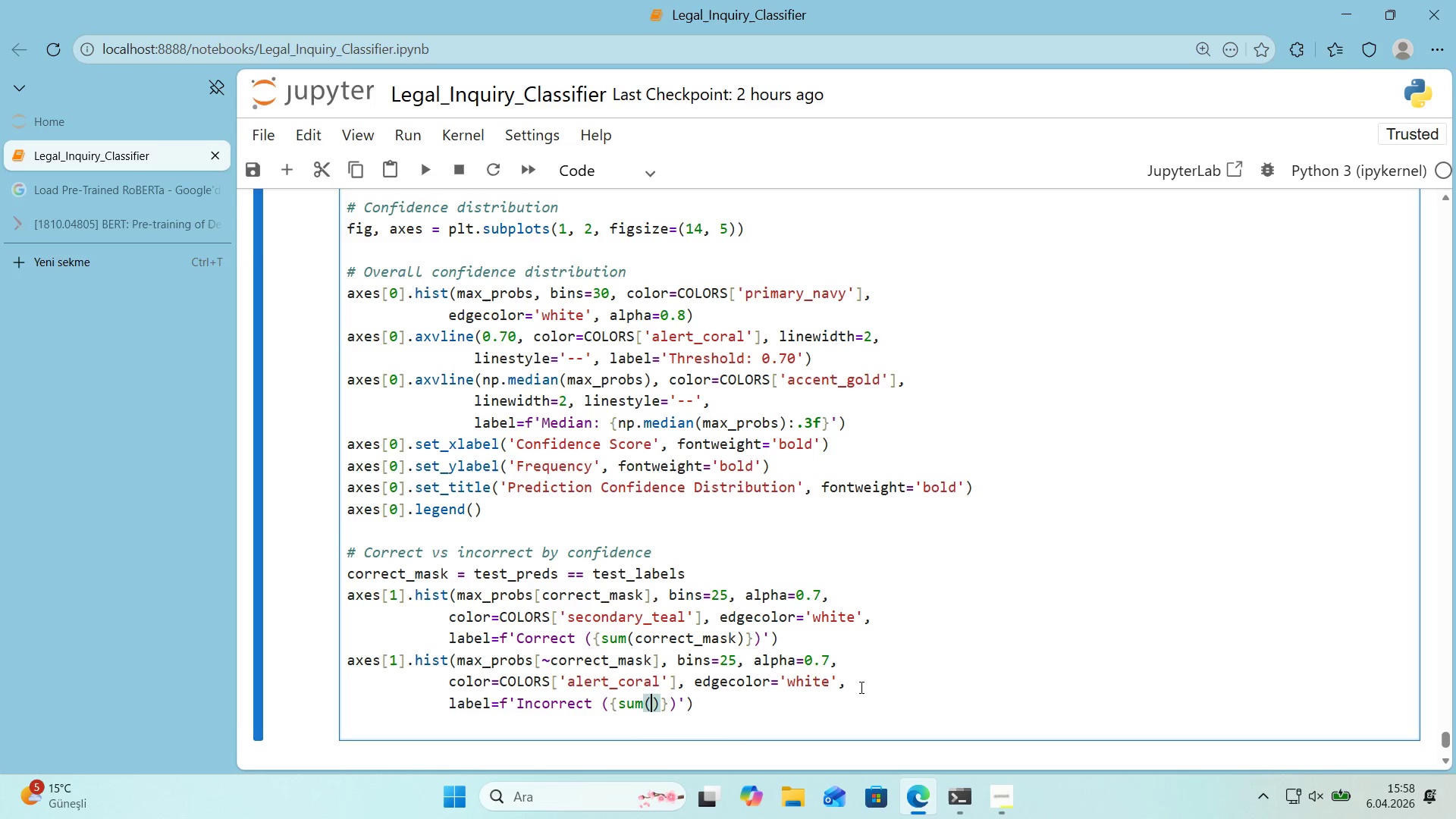 
key(ArrowLeft)
 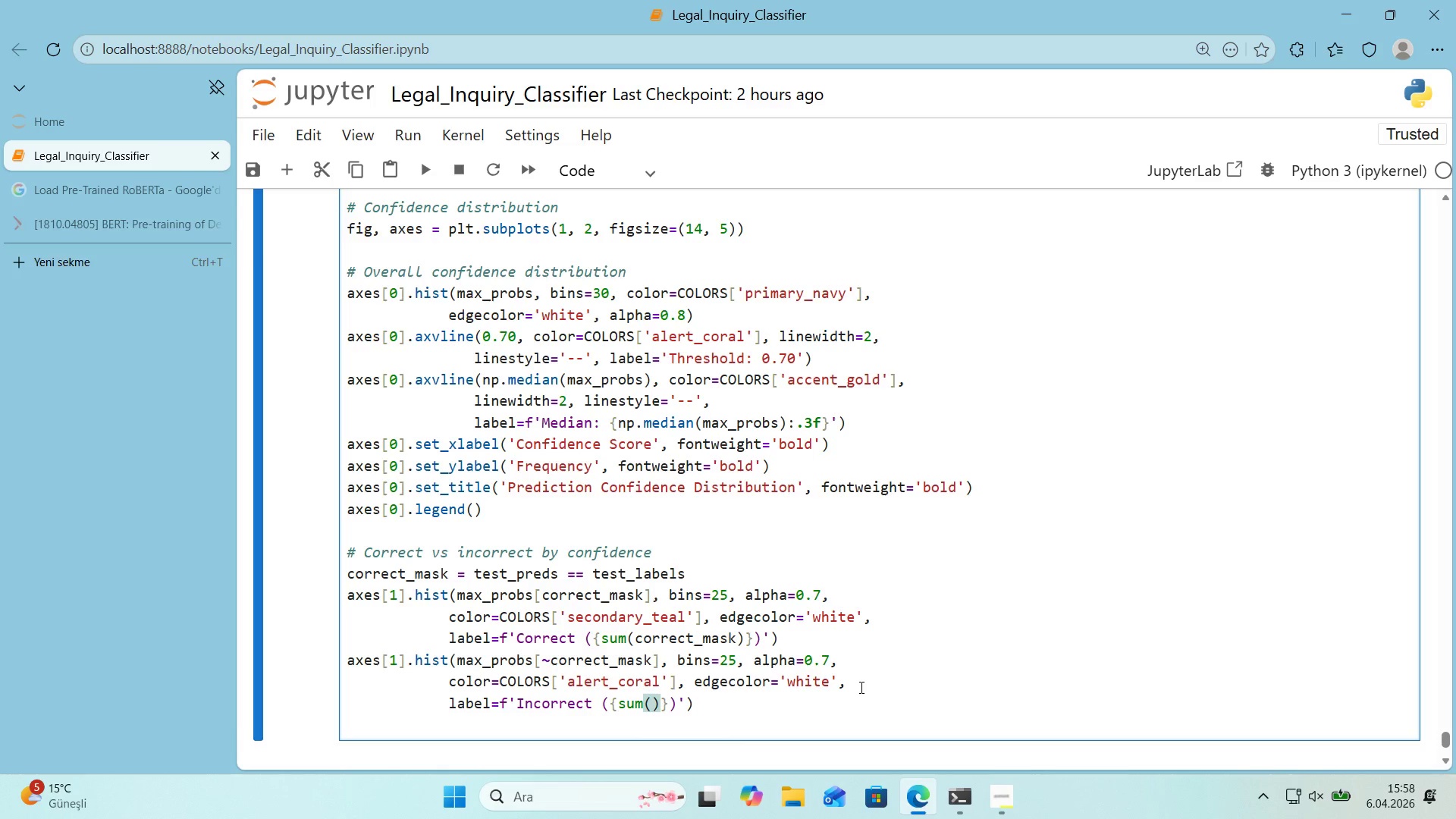 
key(Alt+Control+BracketRight)
 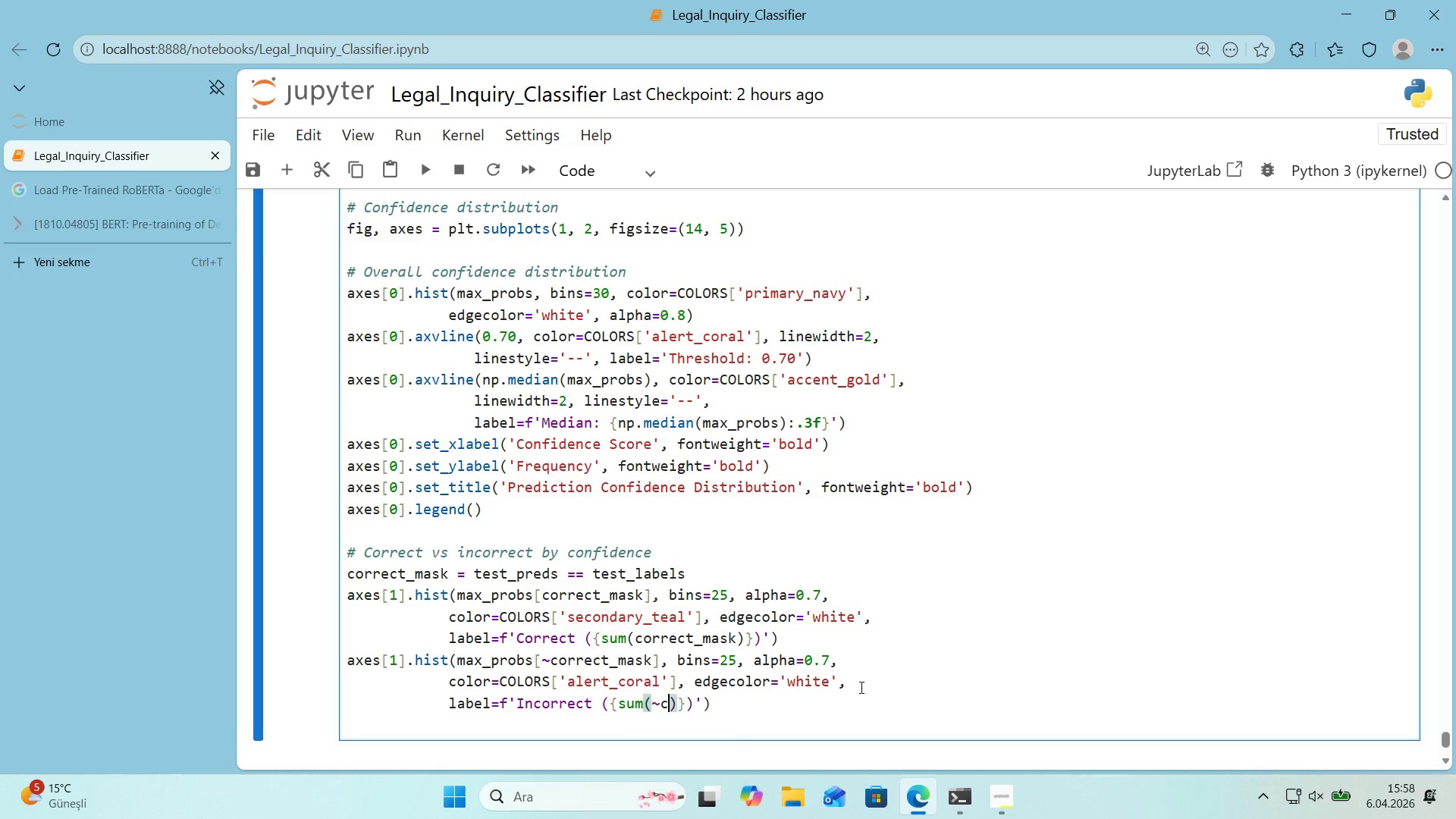 
type(correct_mask)
 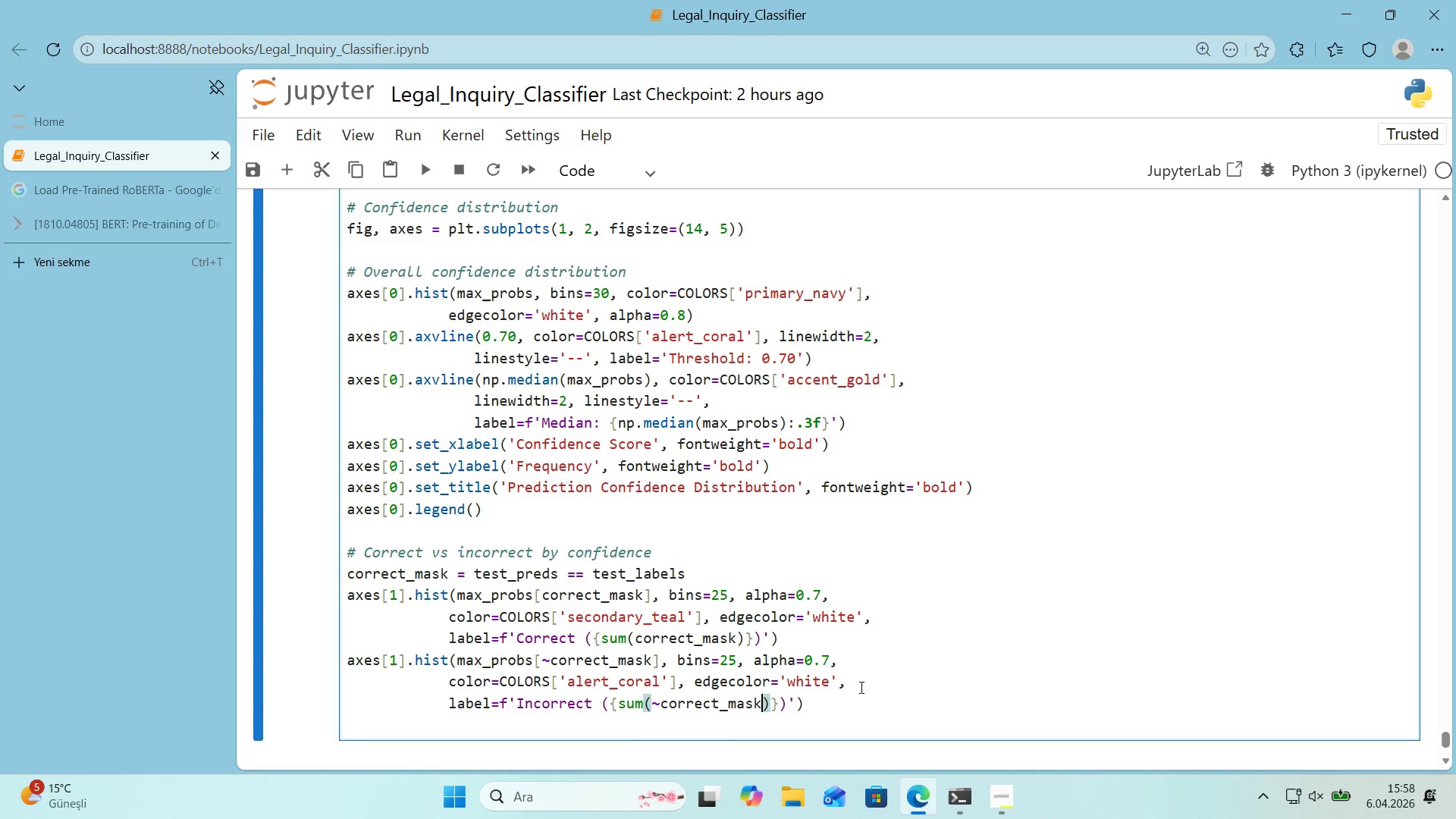 
key(ArrowRight)
 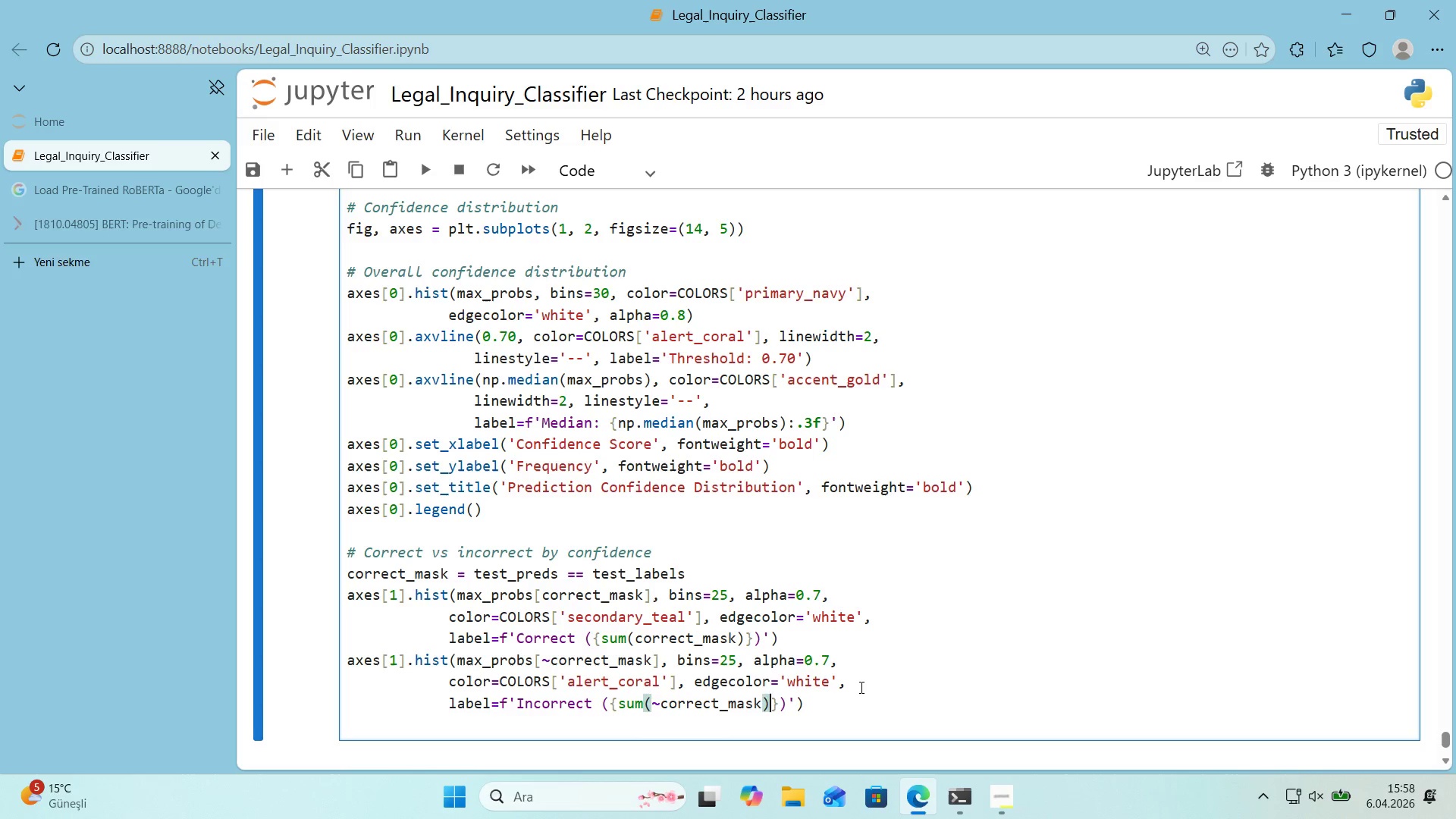 
key(ArrowRight)
 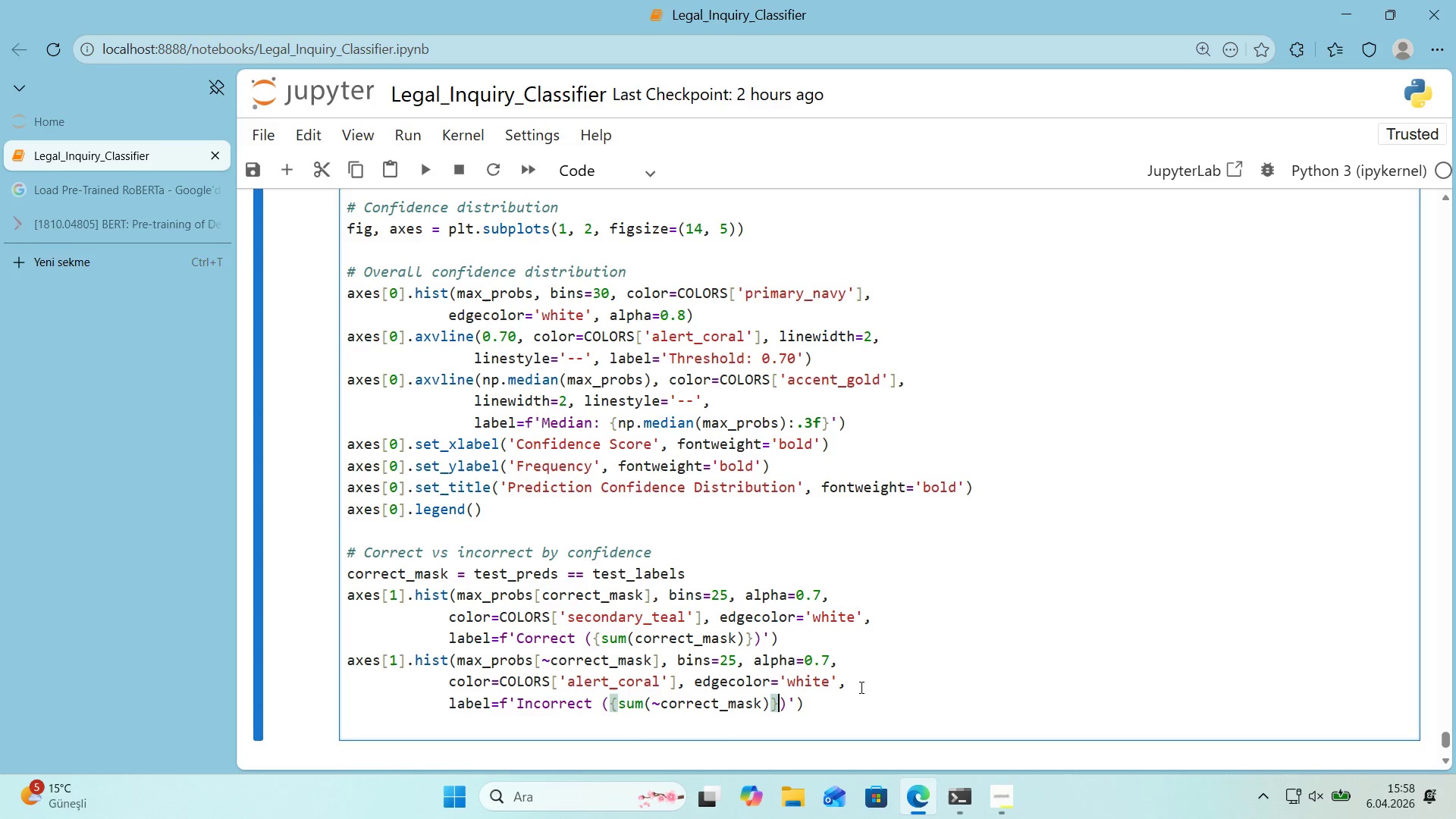 
key(ArrowRight)
 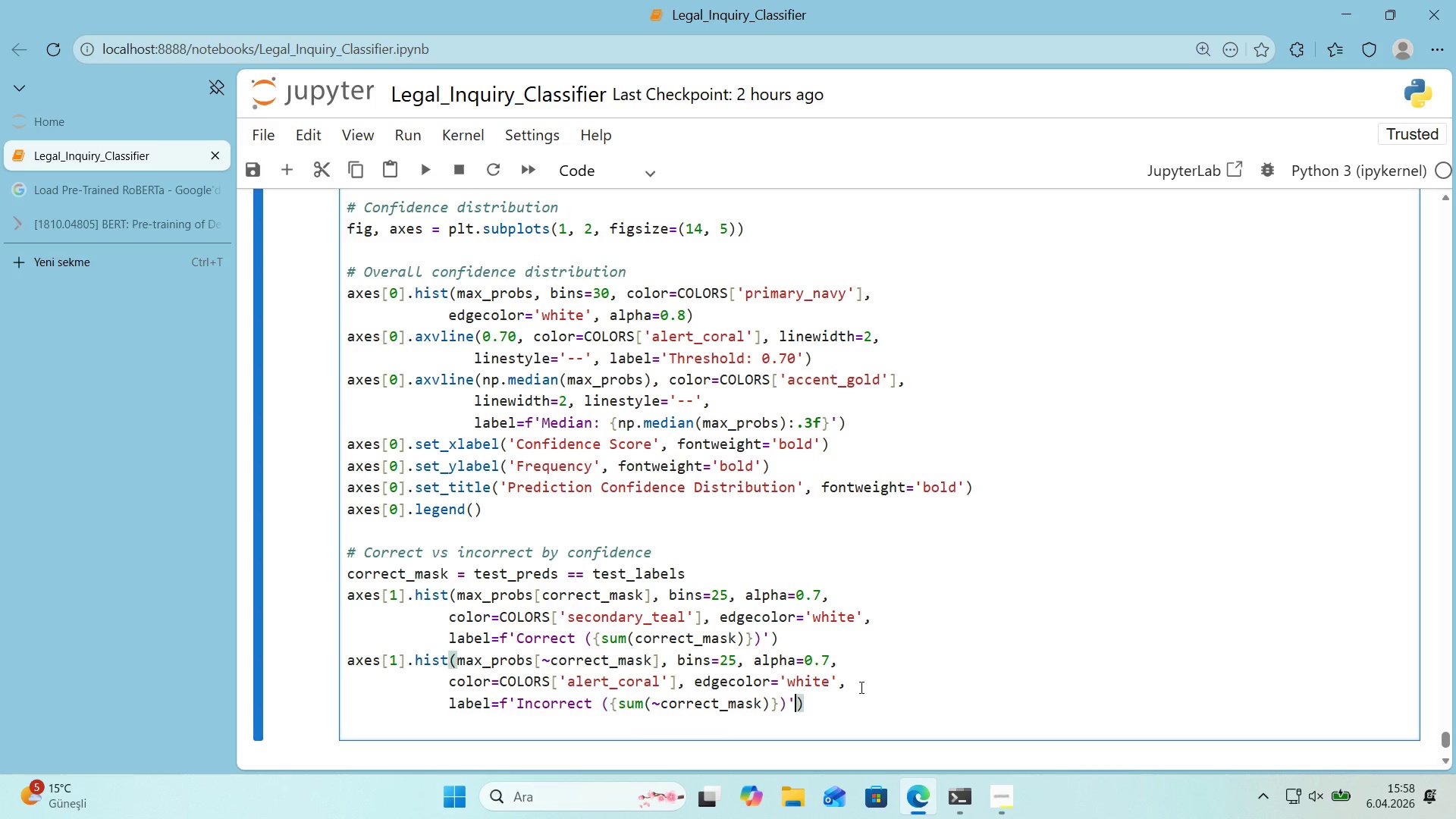 
key(ArrowRight)
 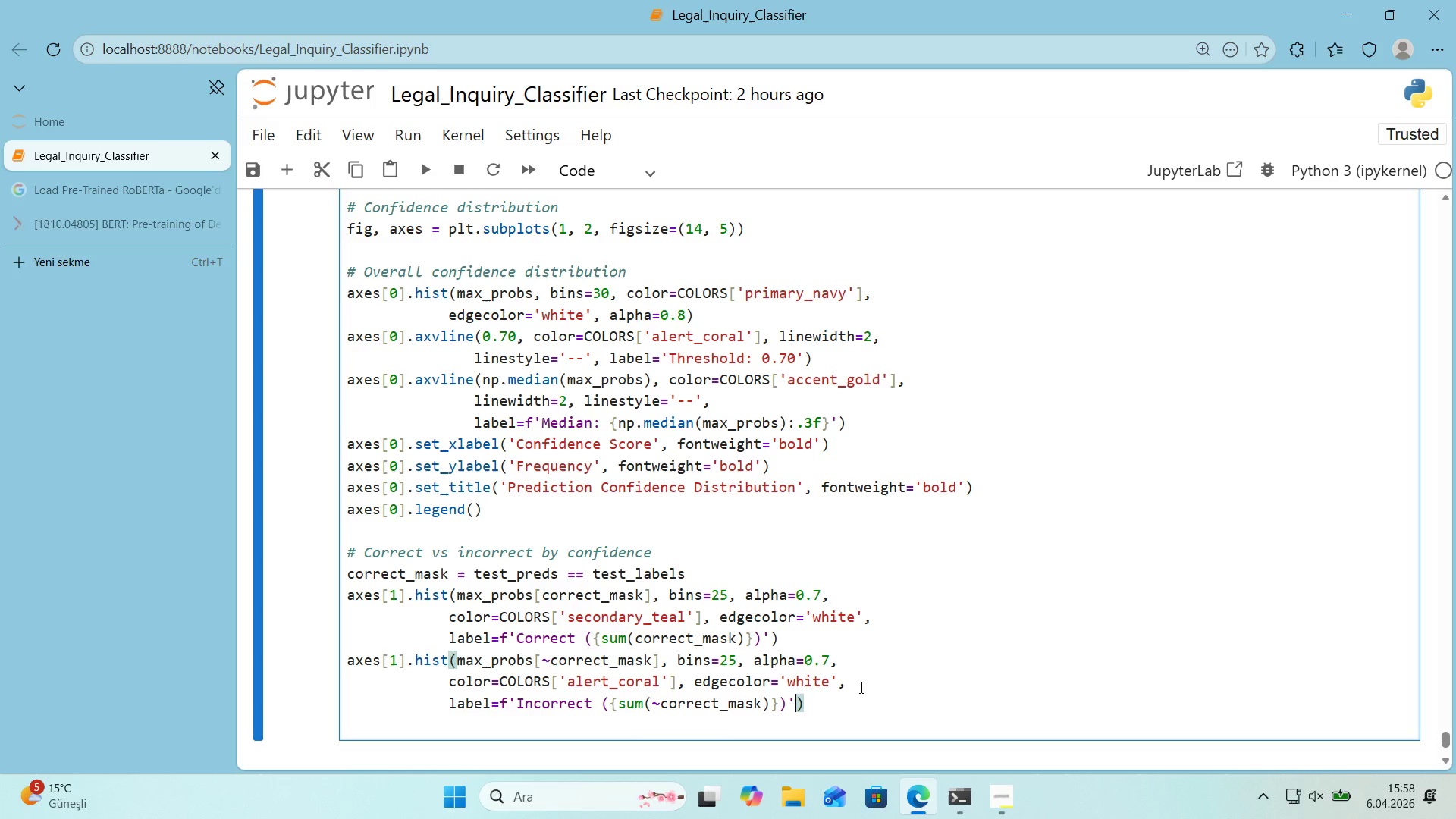 
key(ArrowRight)
 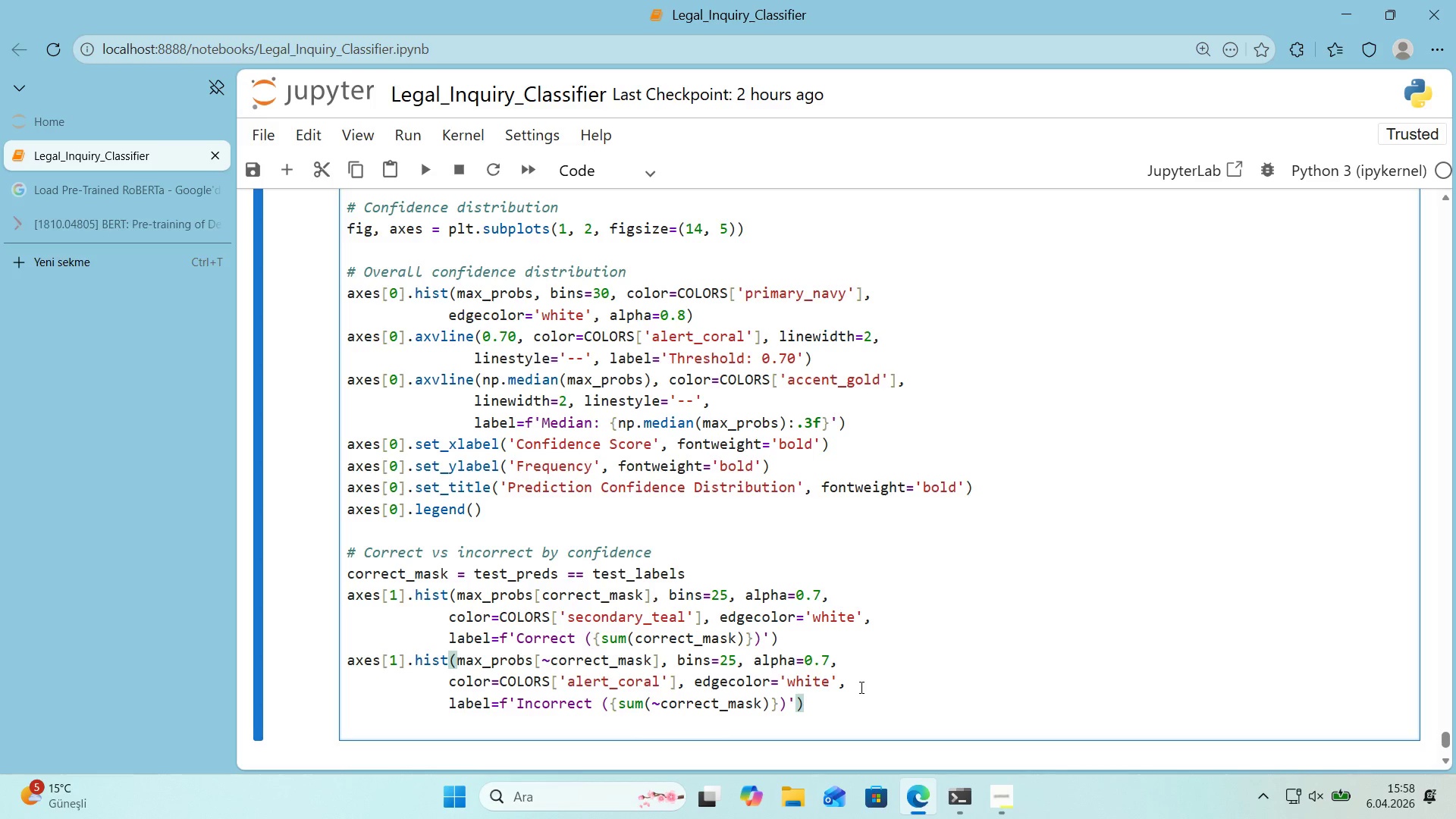 
key(Enter)
 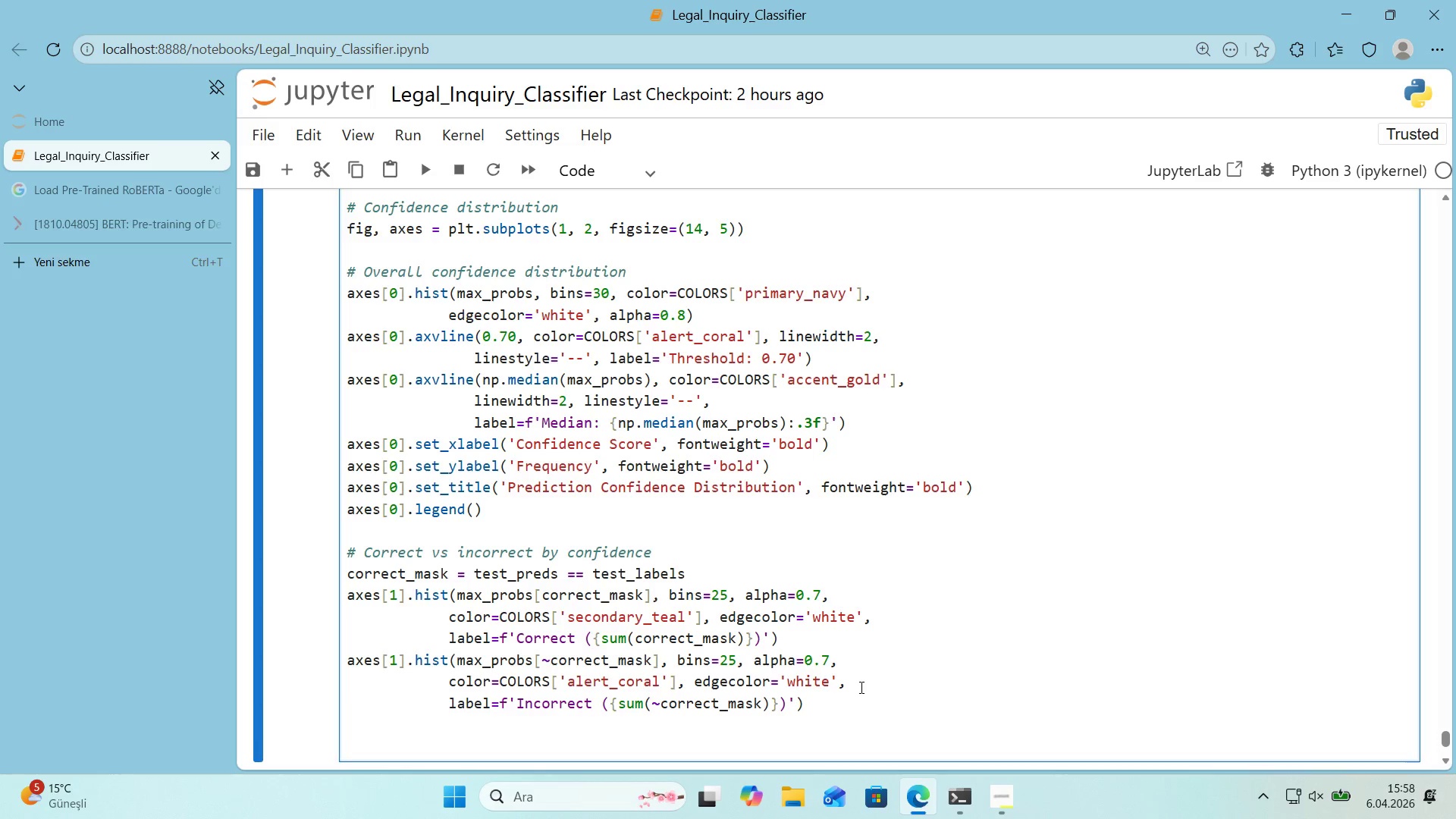 
scroll: coordinate [927, 664], scroll_direction: down, amount: 1.0
 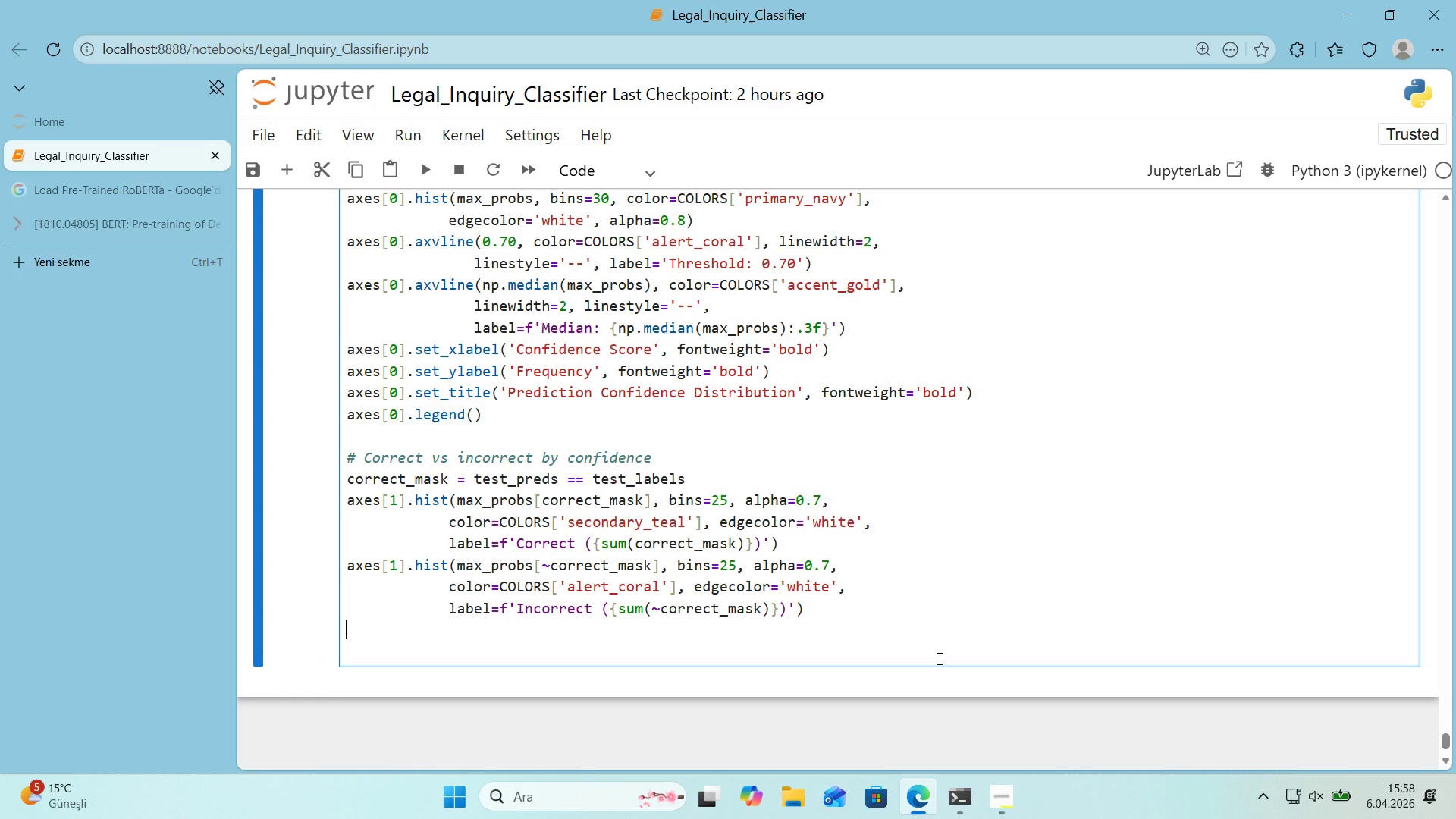 
type(axes)
 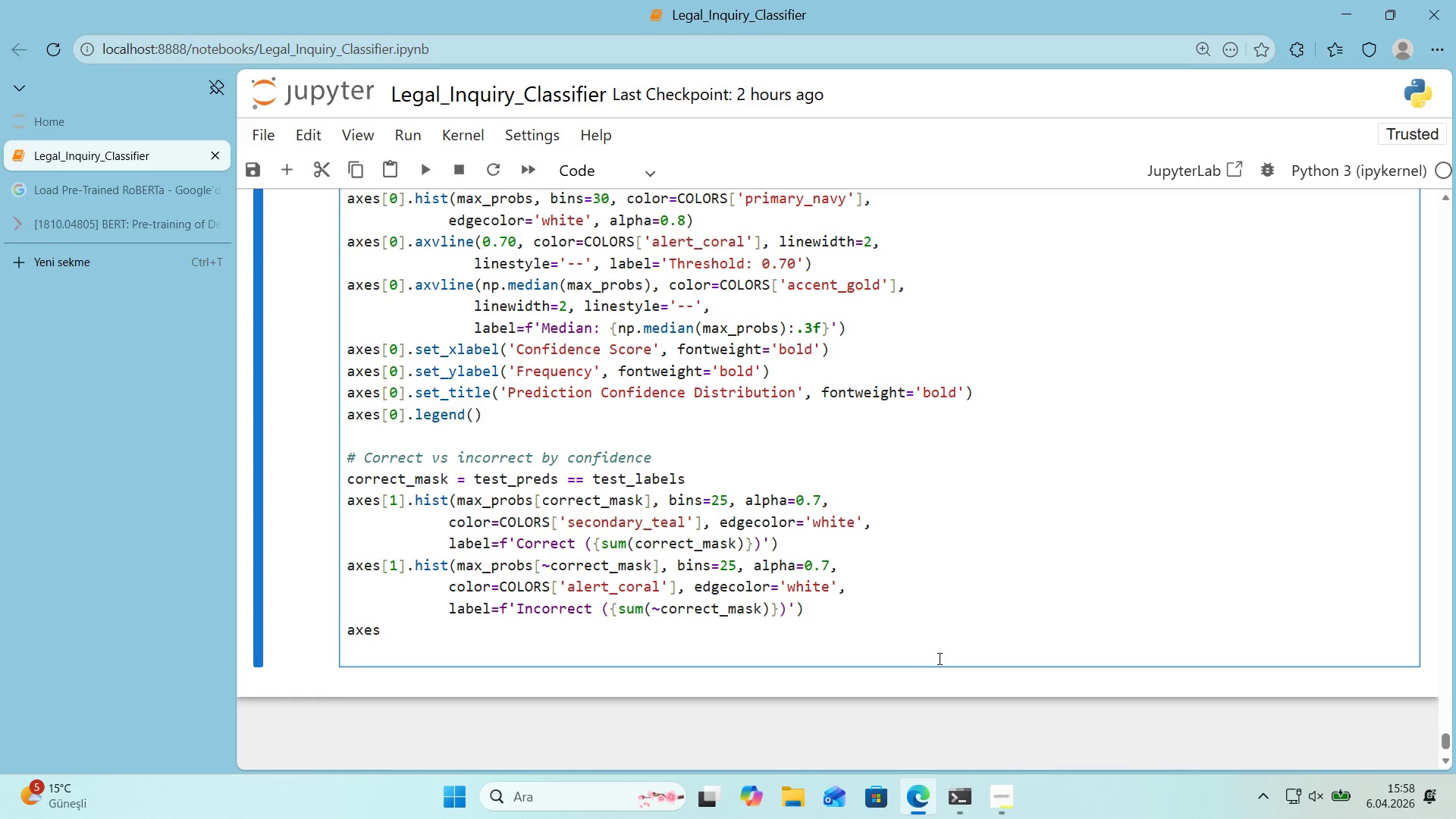 
key(Alt+Control+8)
 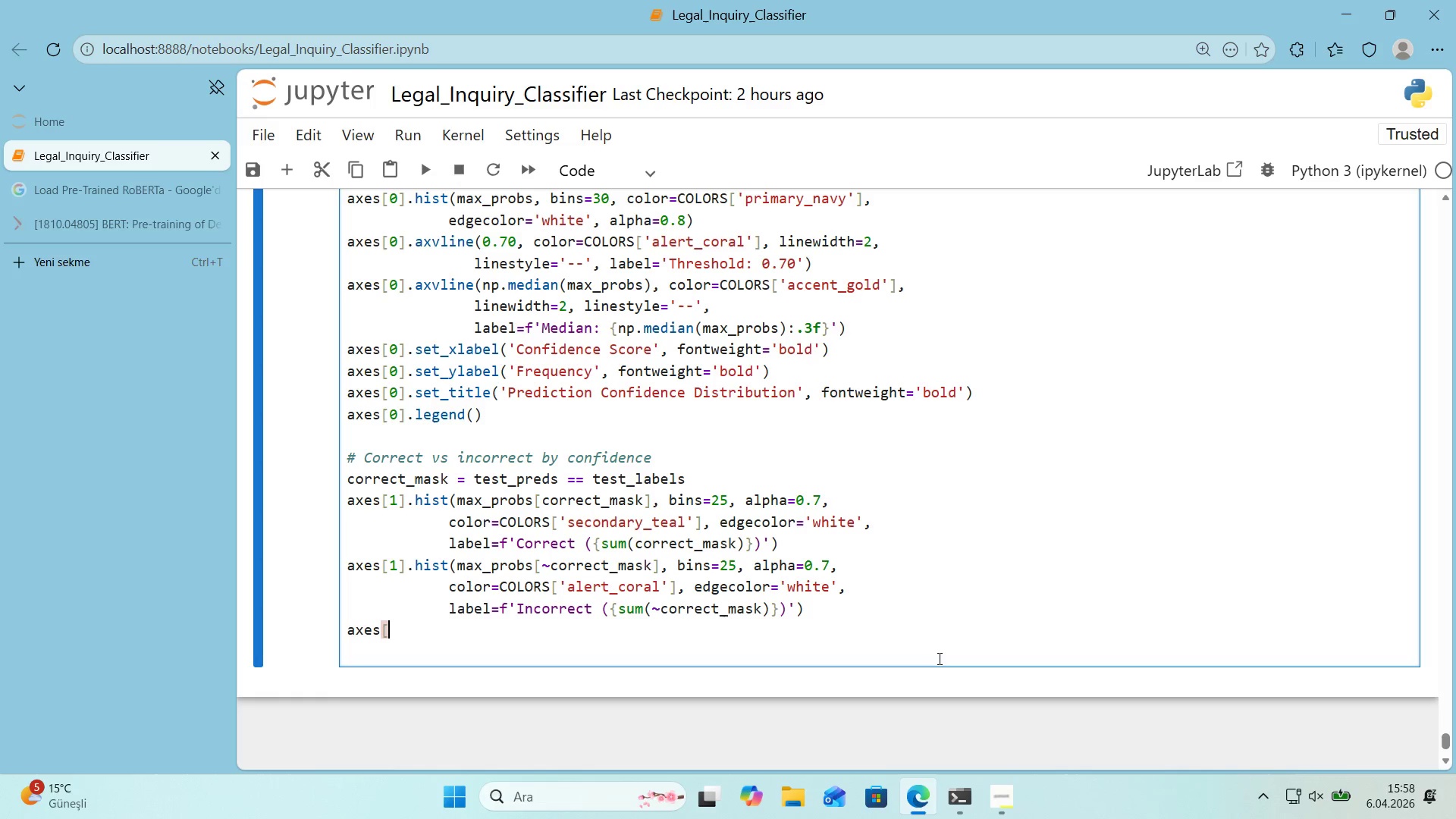 
key(Alt+Control+9)
 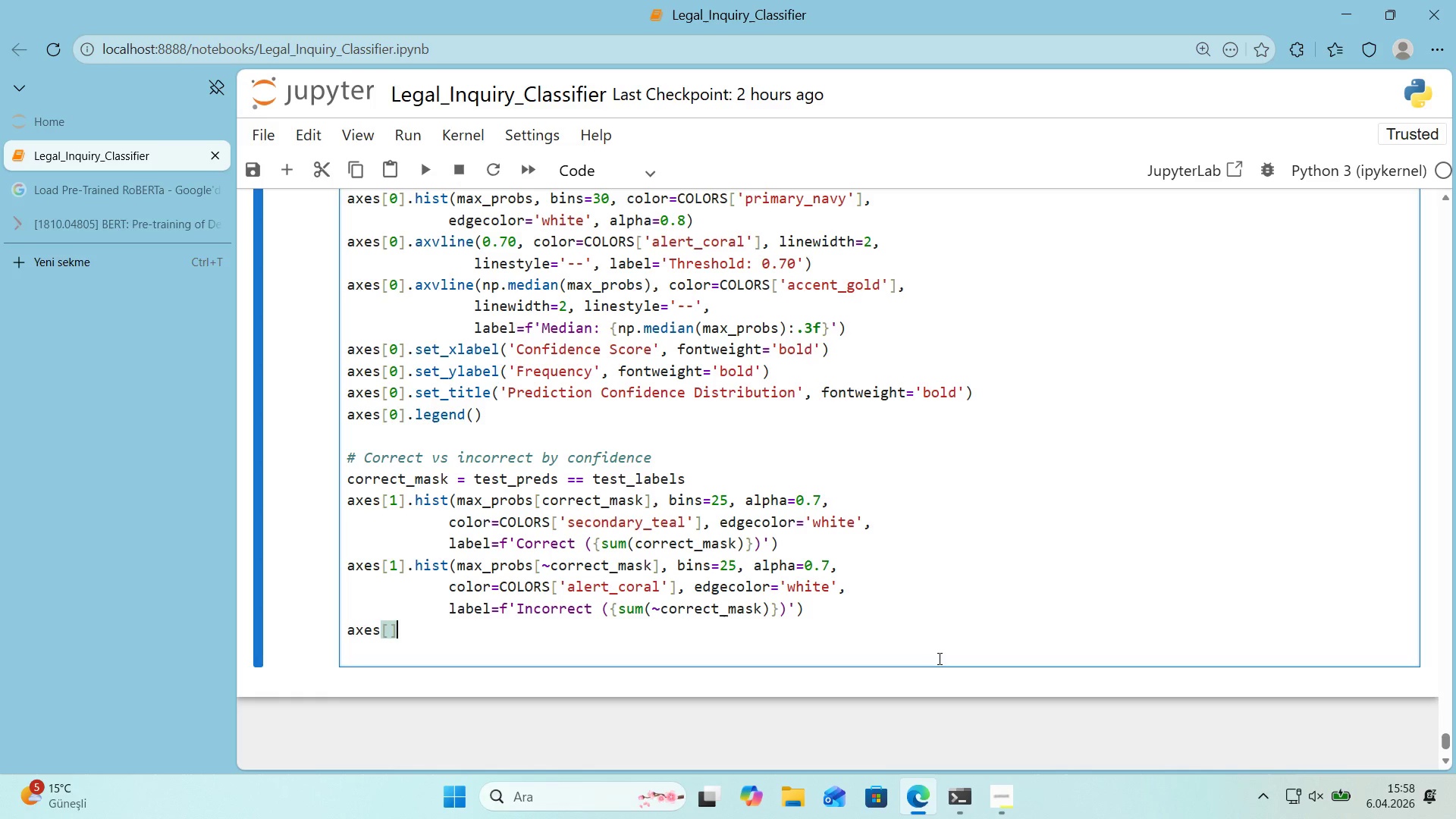 
key(ArrowLeft)
 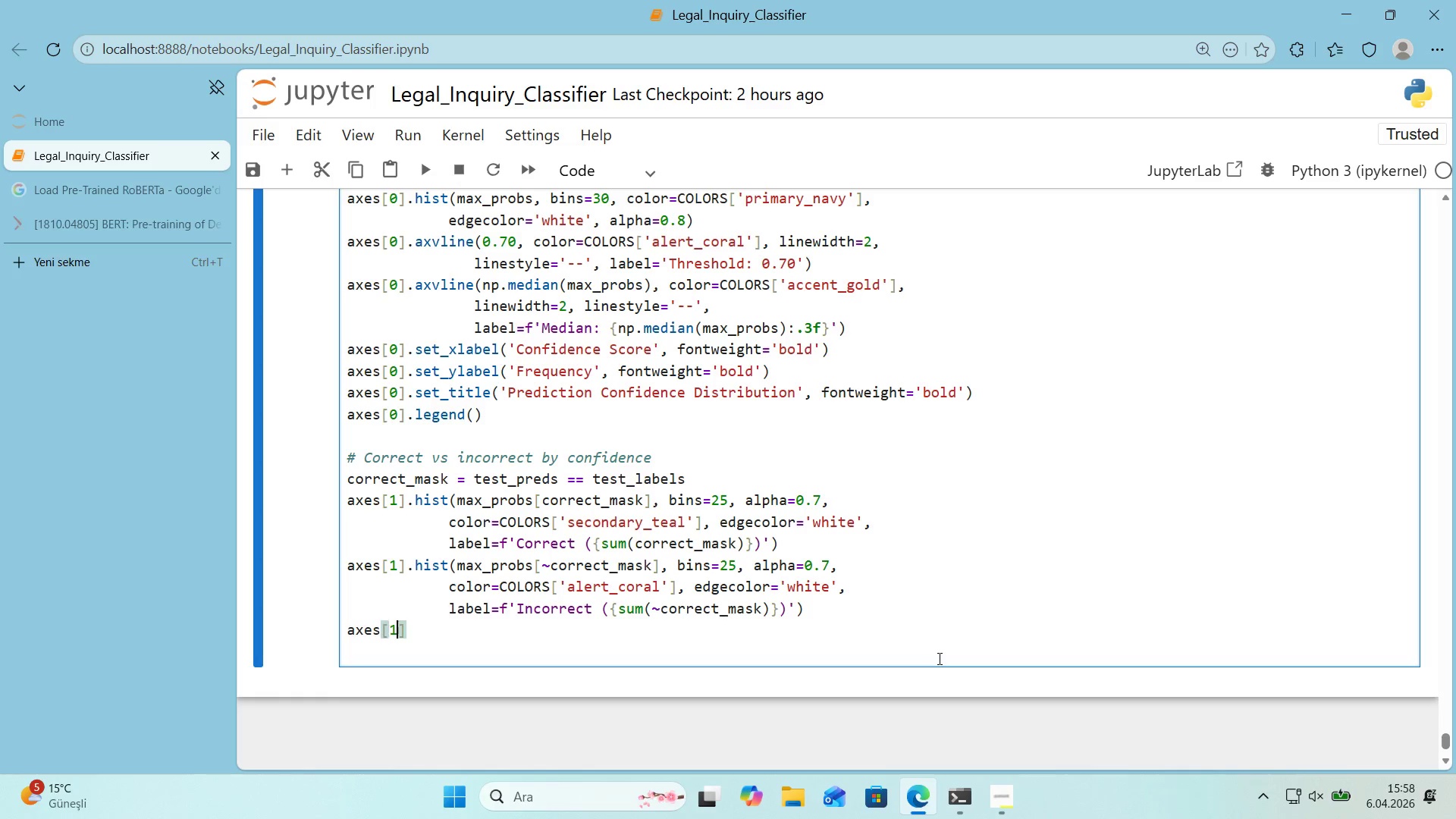 
key(1)
 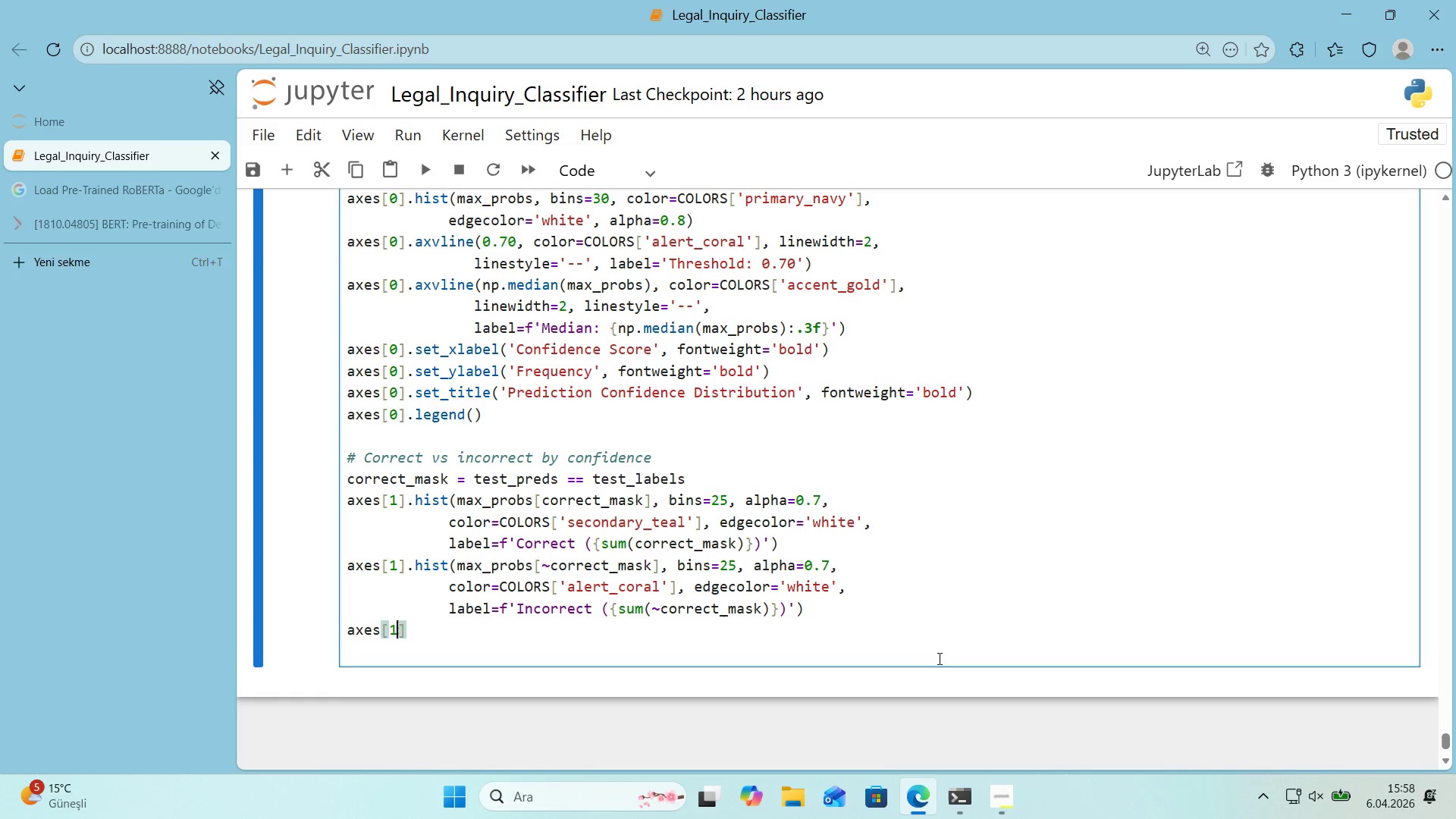 
key(ArrowRight)
 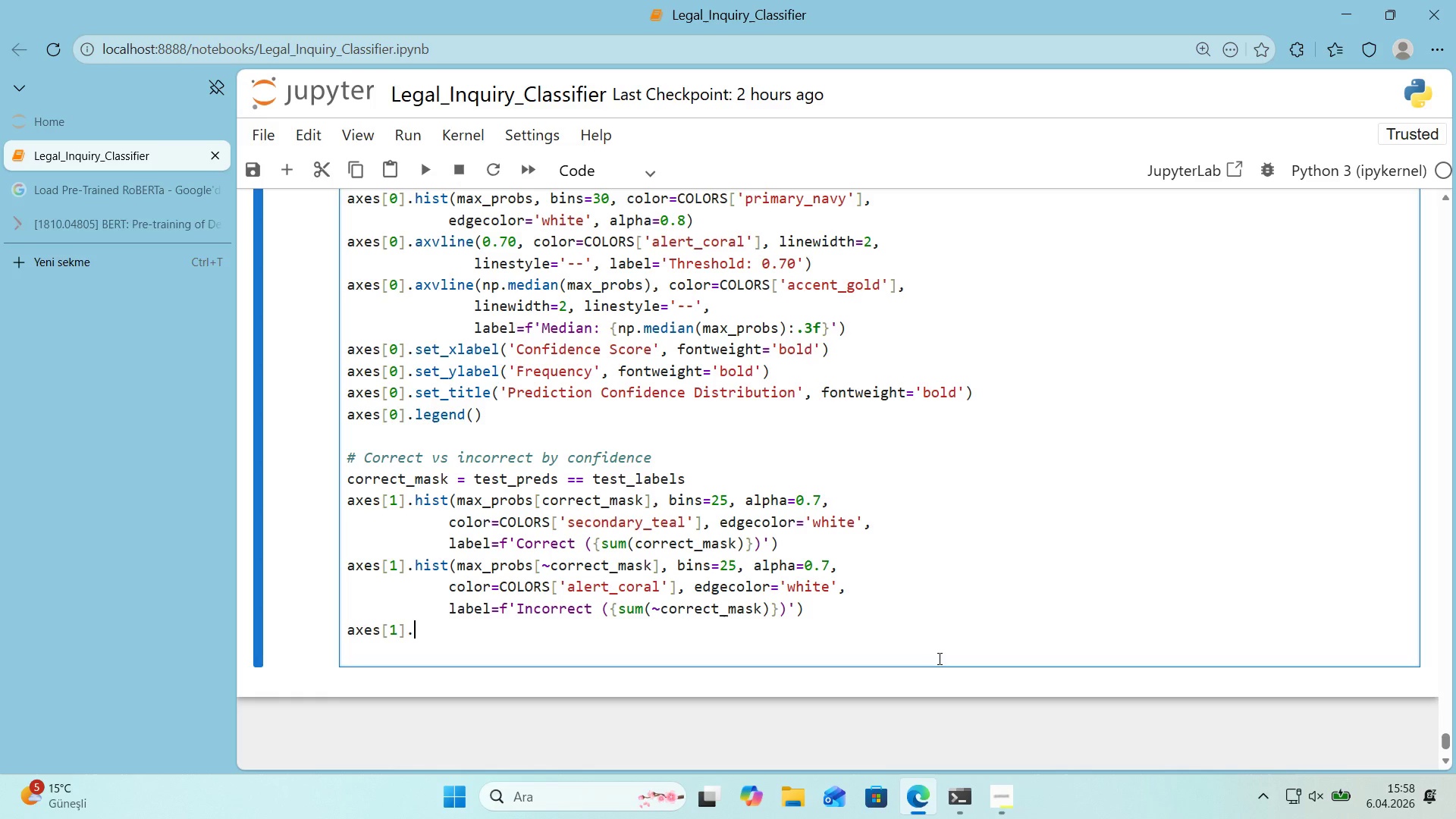 
type(.set_xlabel*()
 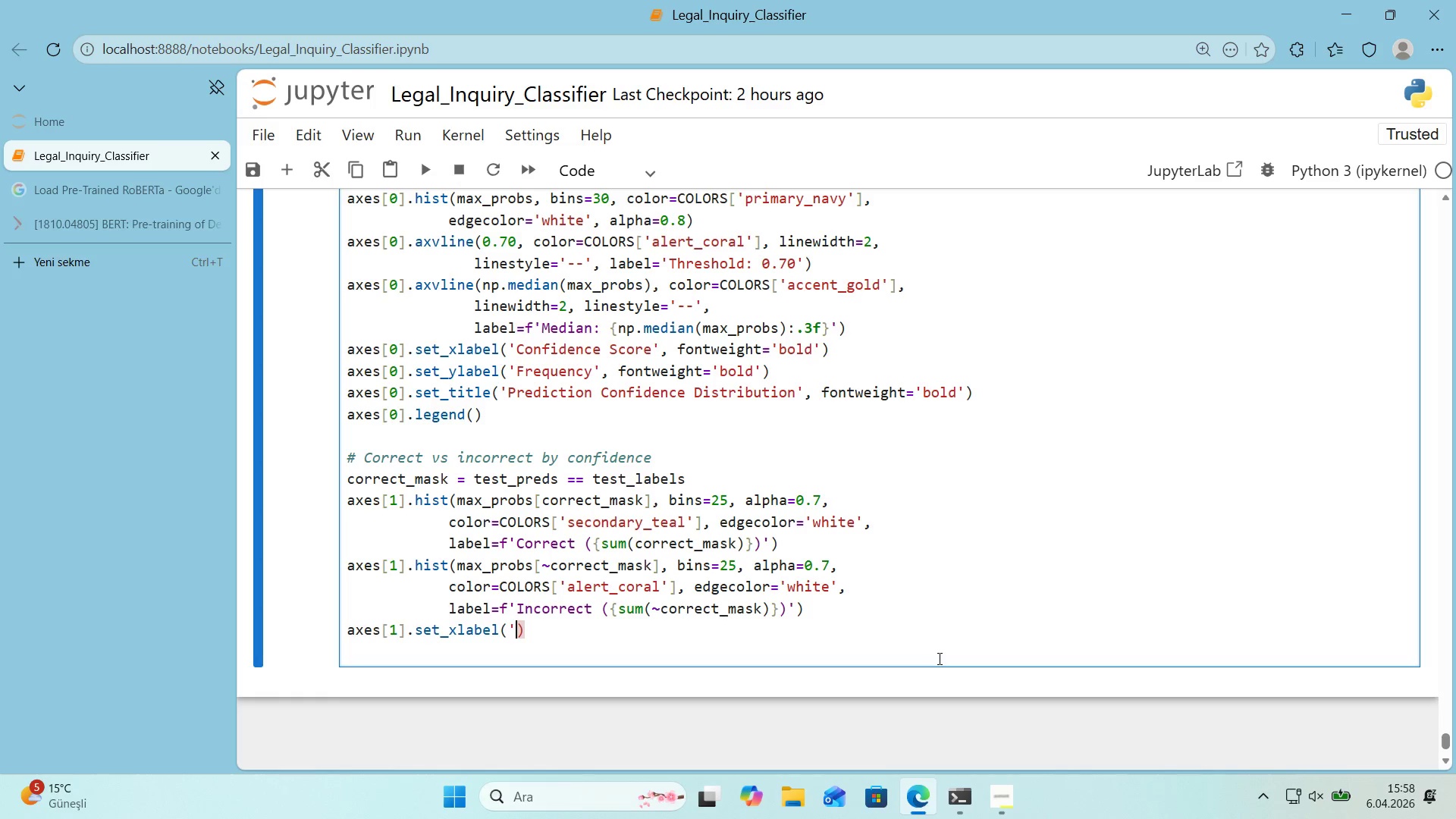 
 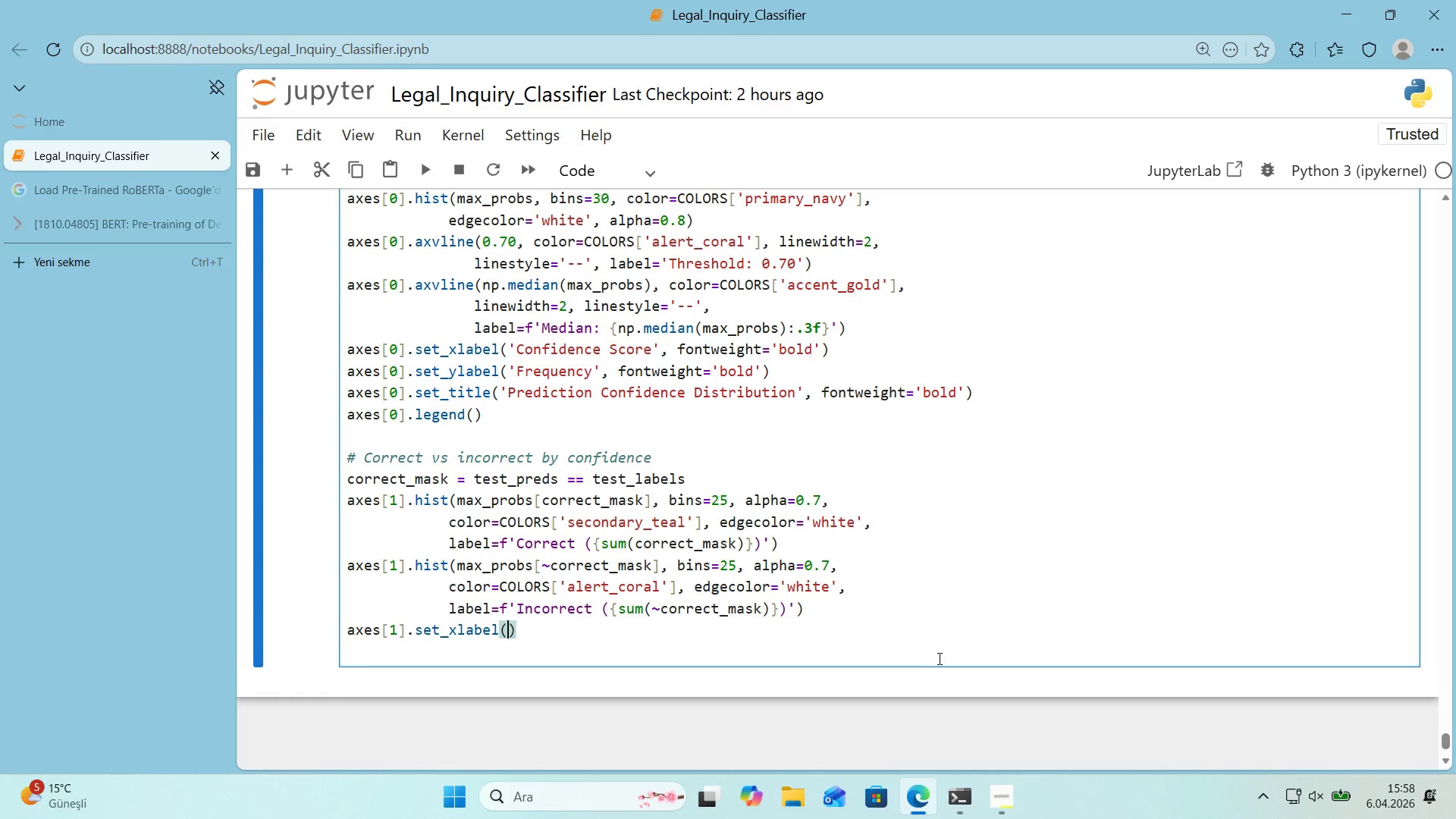 
key(ArrowLeft)
 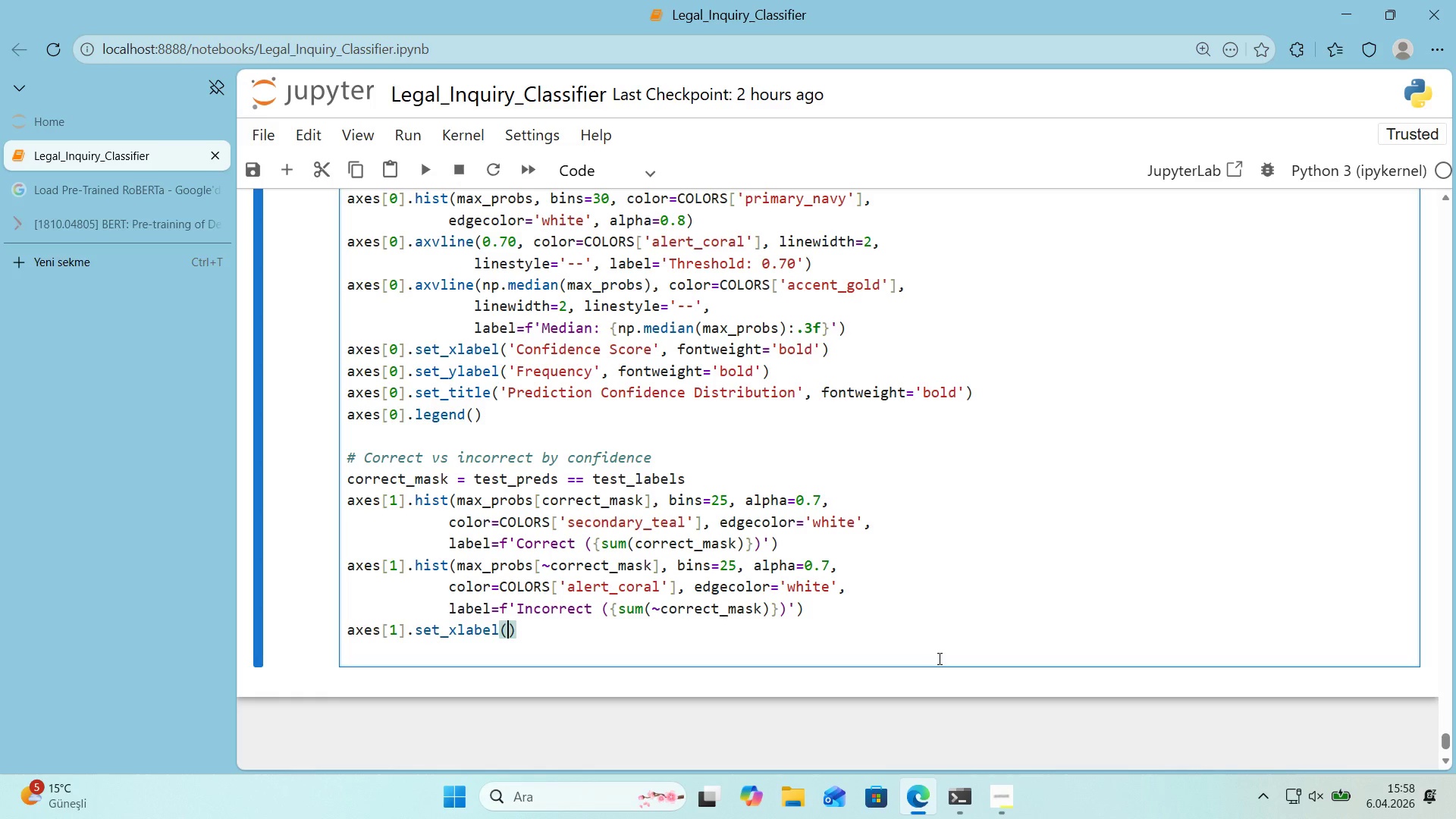 
type(@@)
 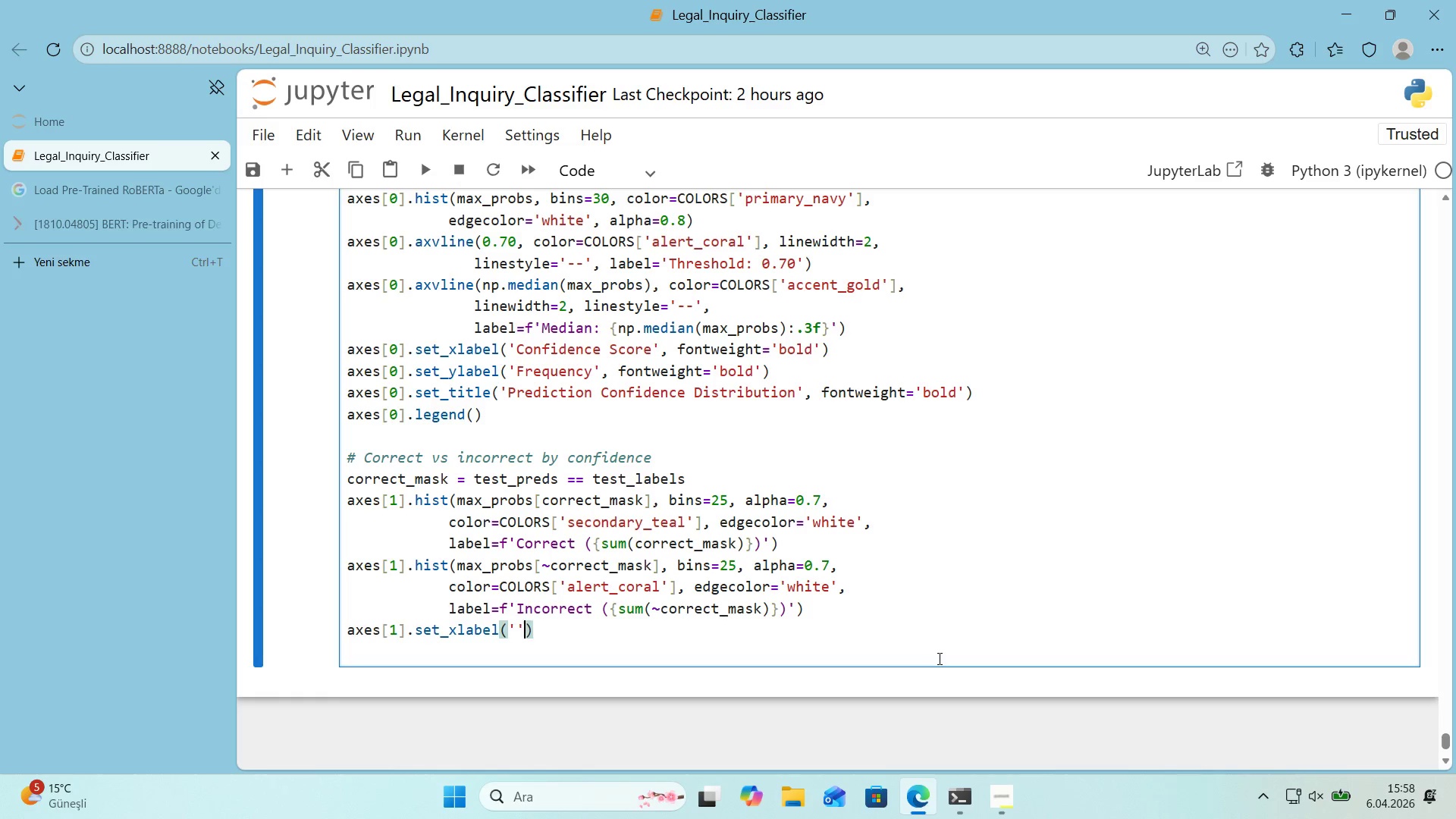 
key(ArrowLeft)
 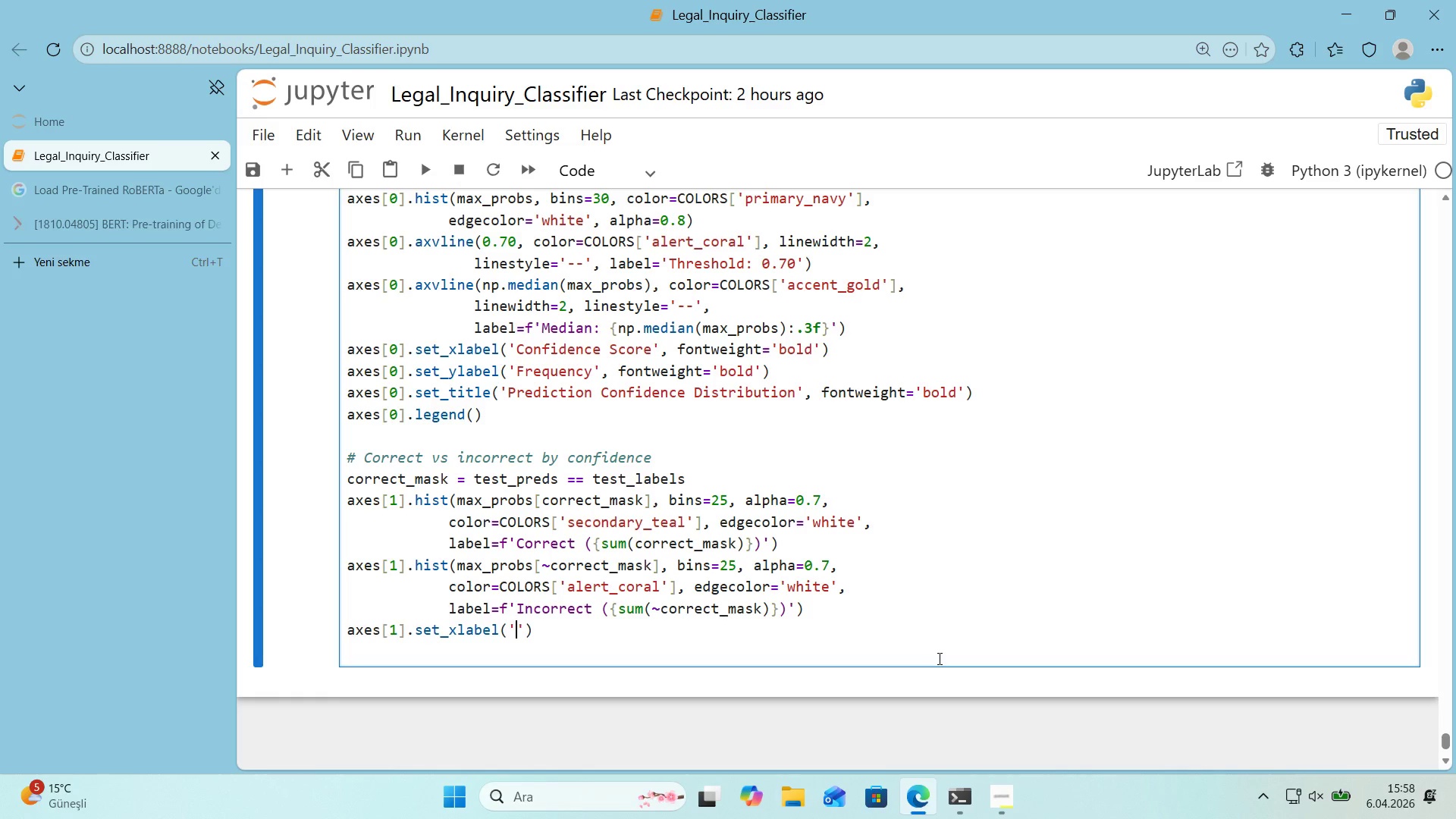 
type(Conf'dence Score)
 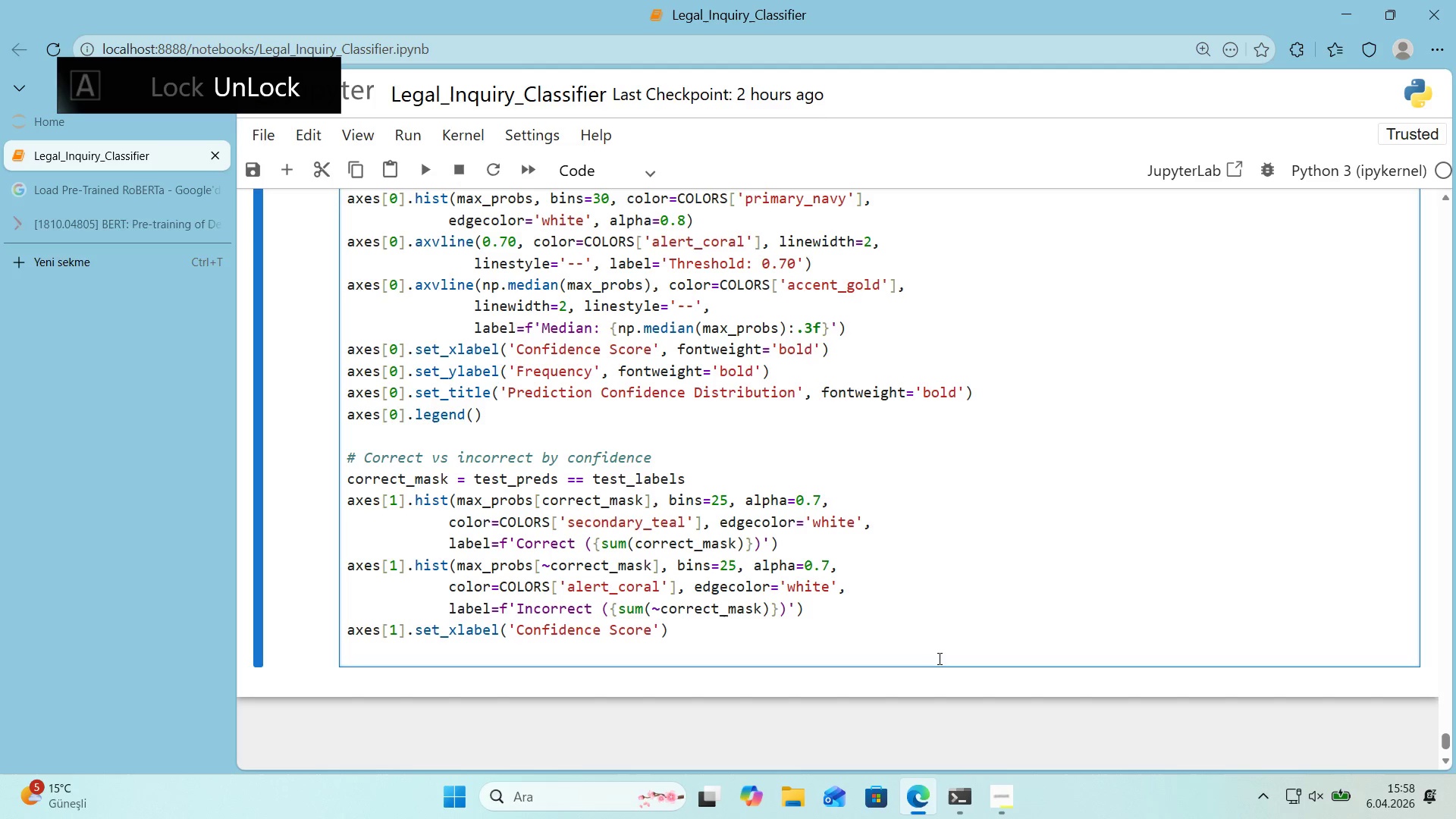 
key(ArrowRight)
 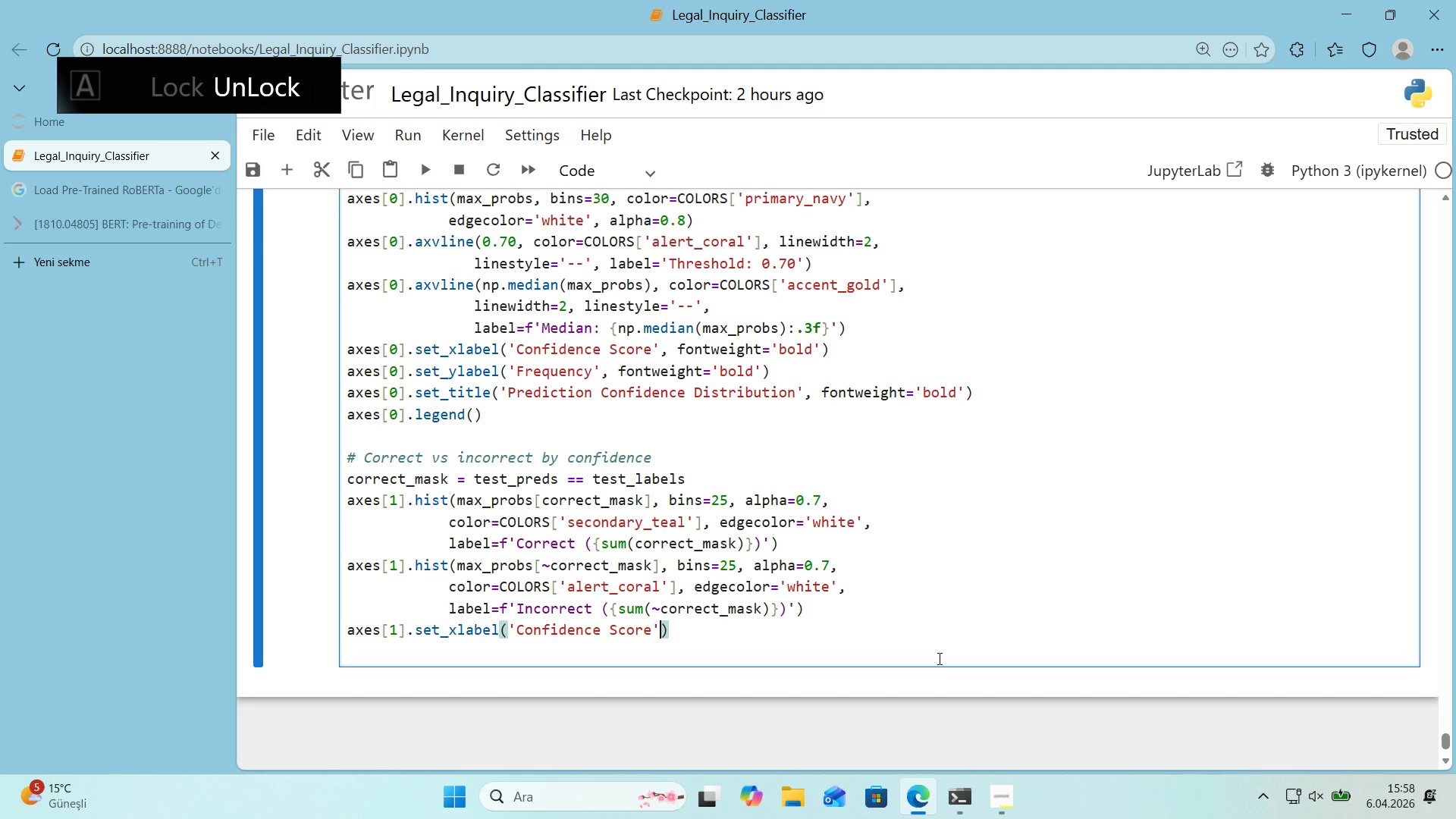 
type(, fontwe'ght)@@)
 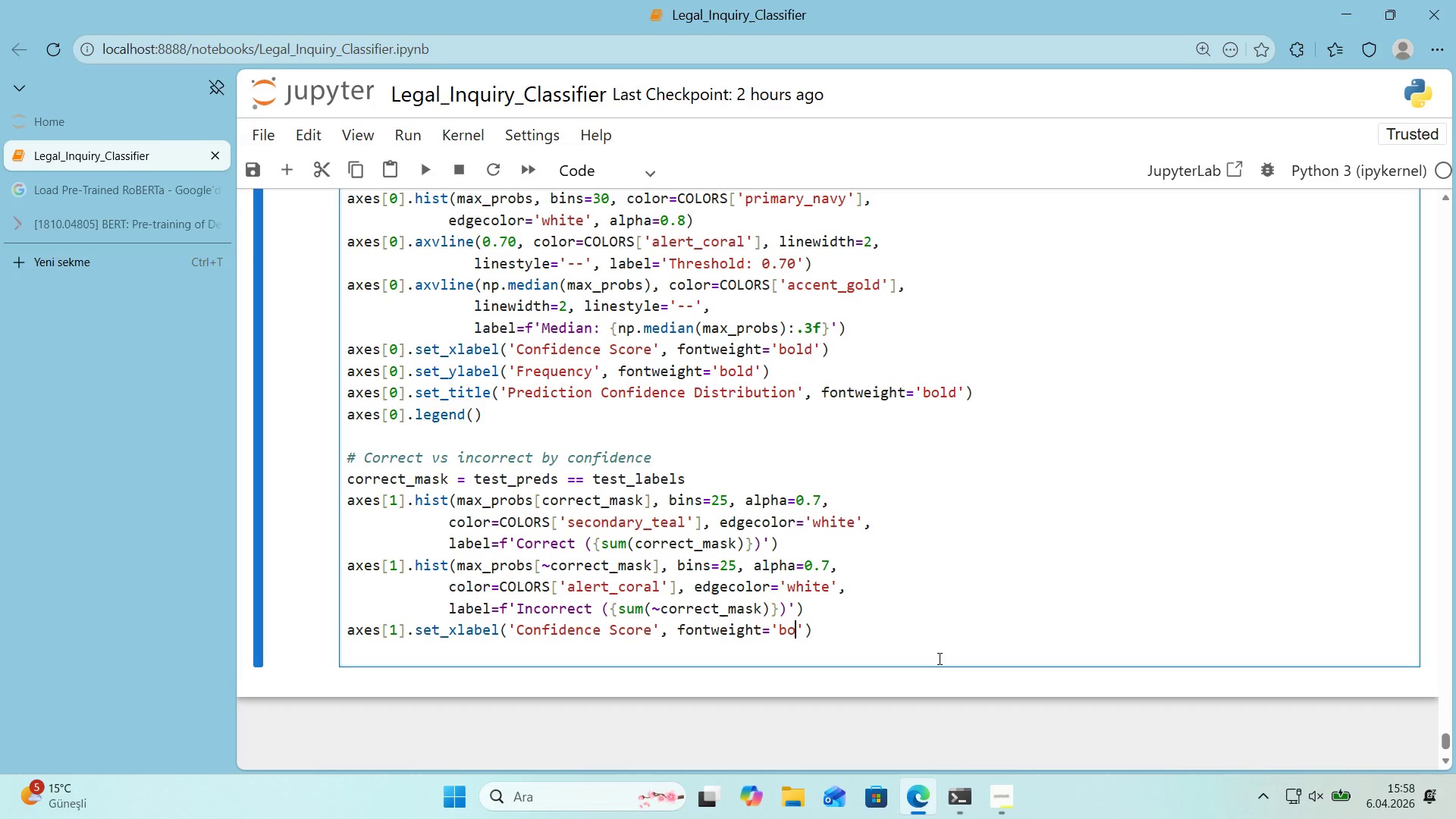 
 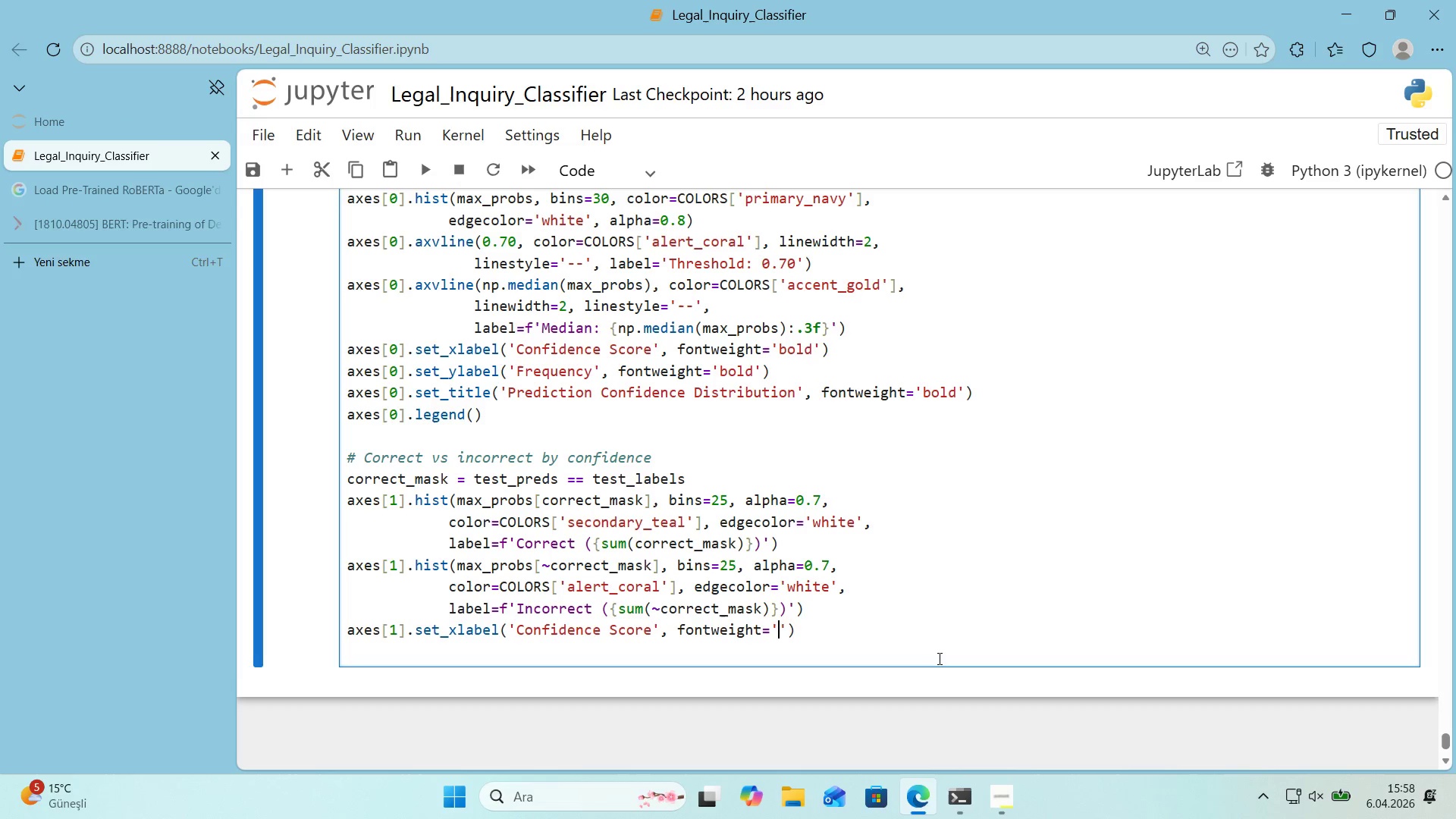 
key(ArrowLeft)
 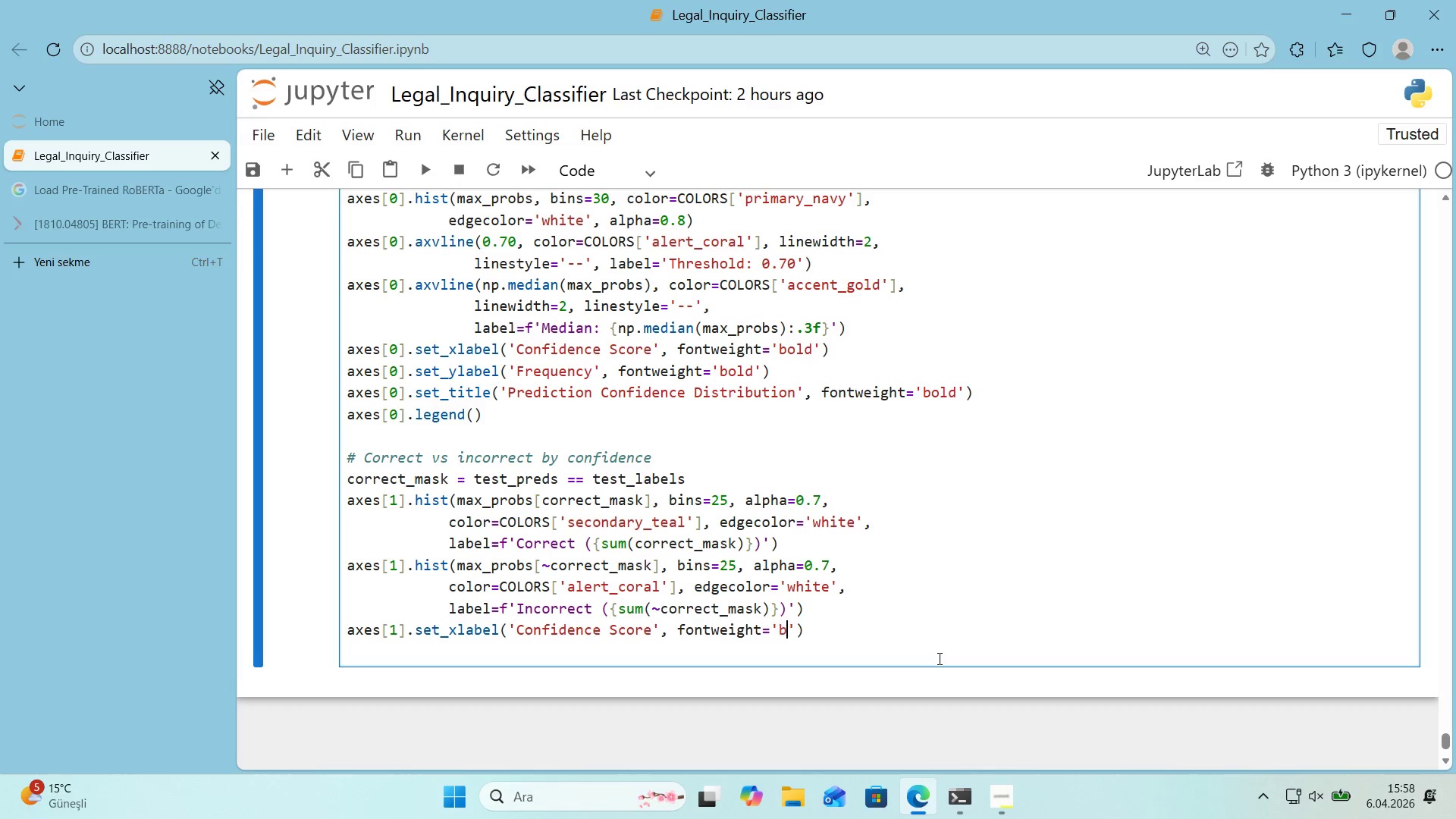 
type(bold)
 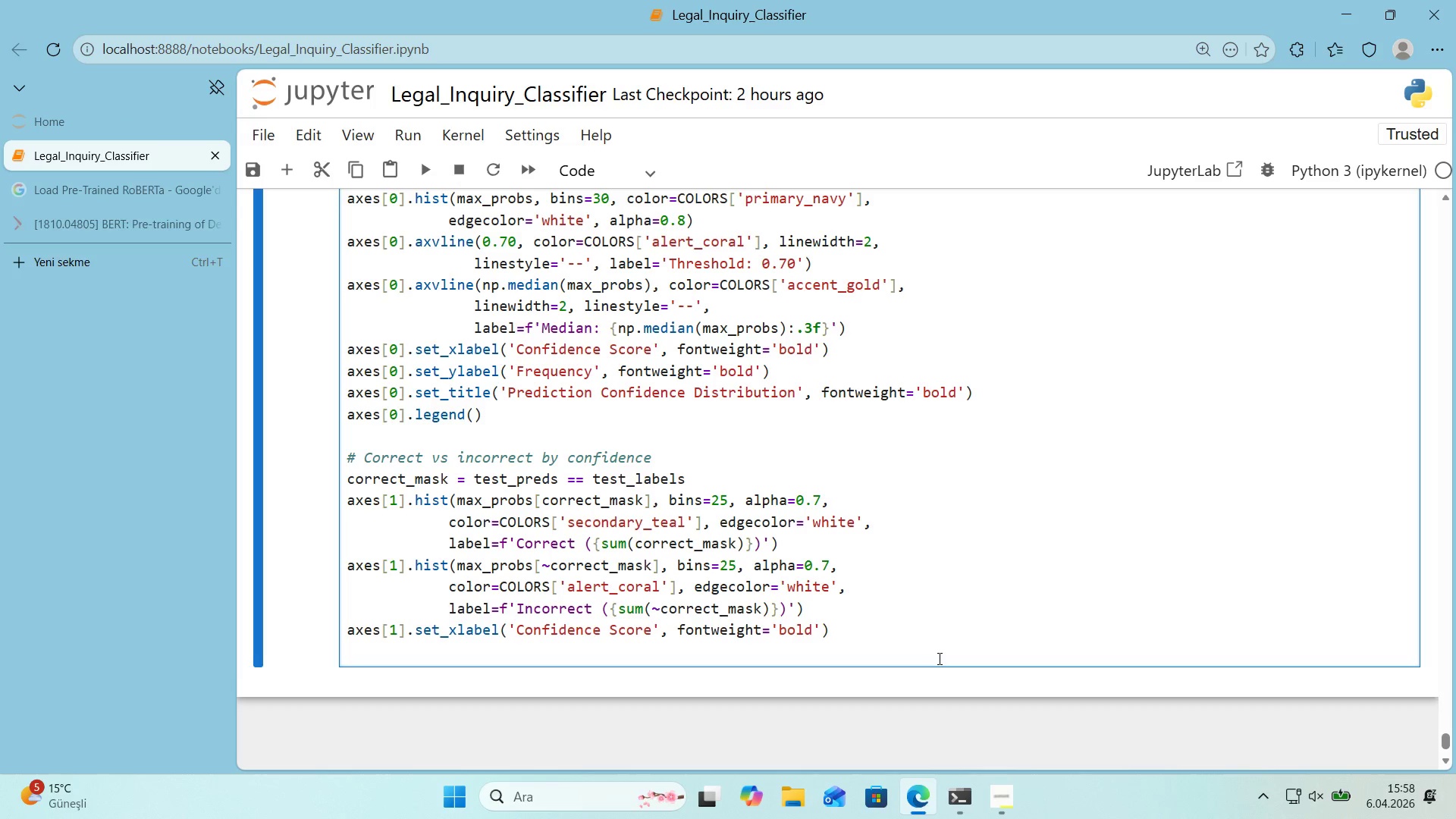 
key(ArrowRight)
 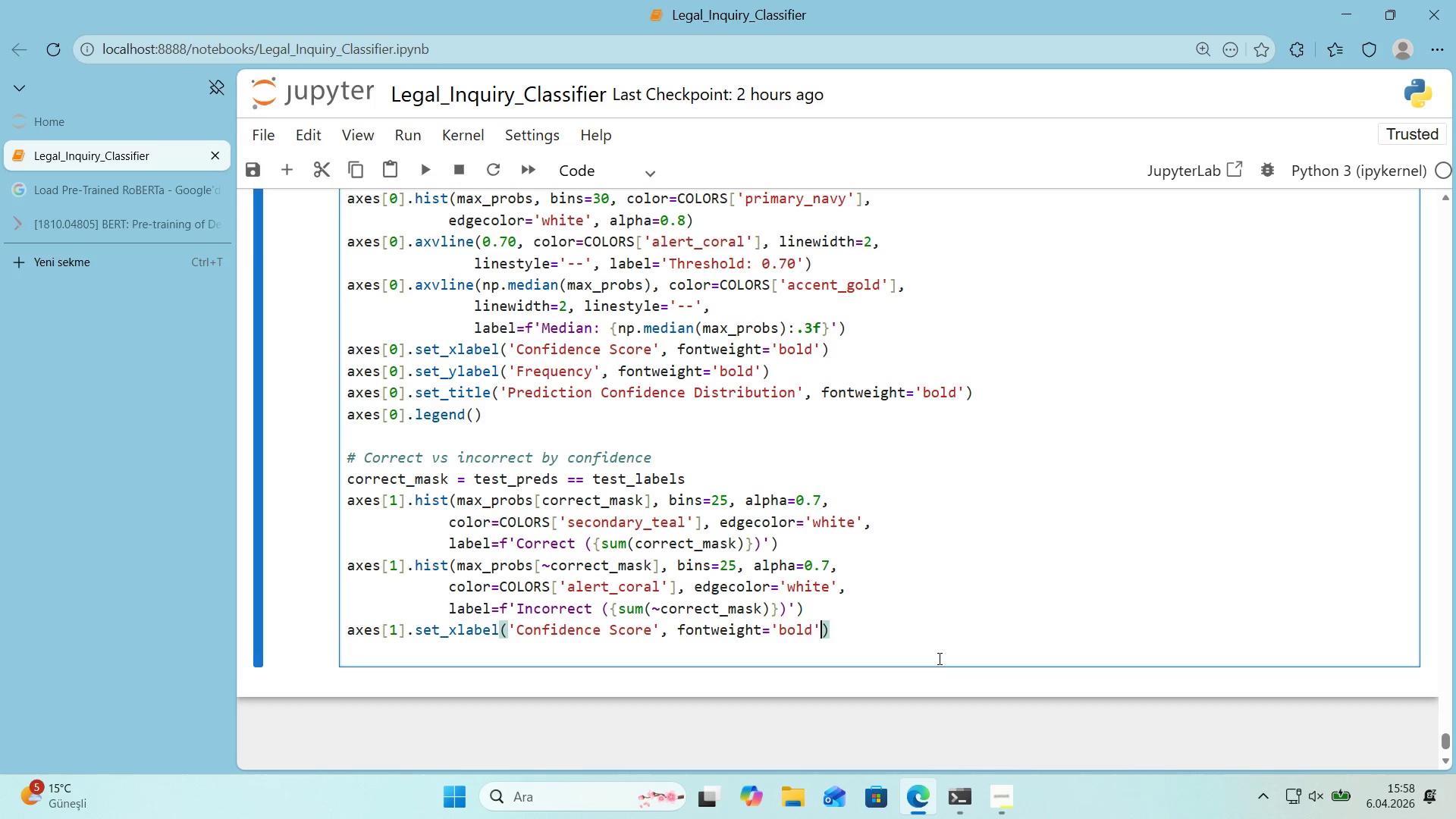 
key(ArrowRight)
 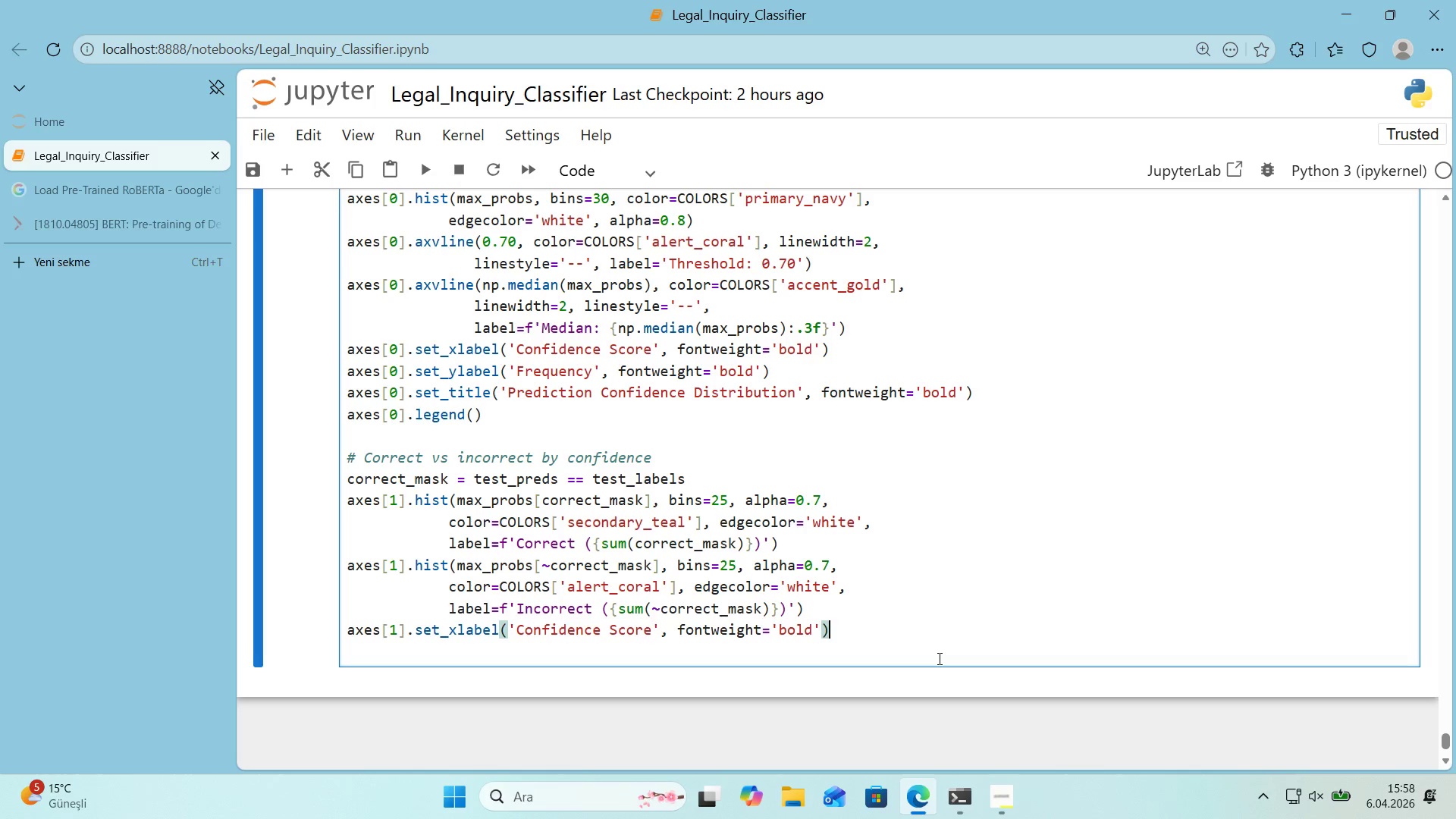 
key(Enter)
 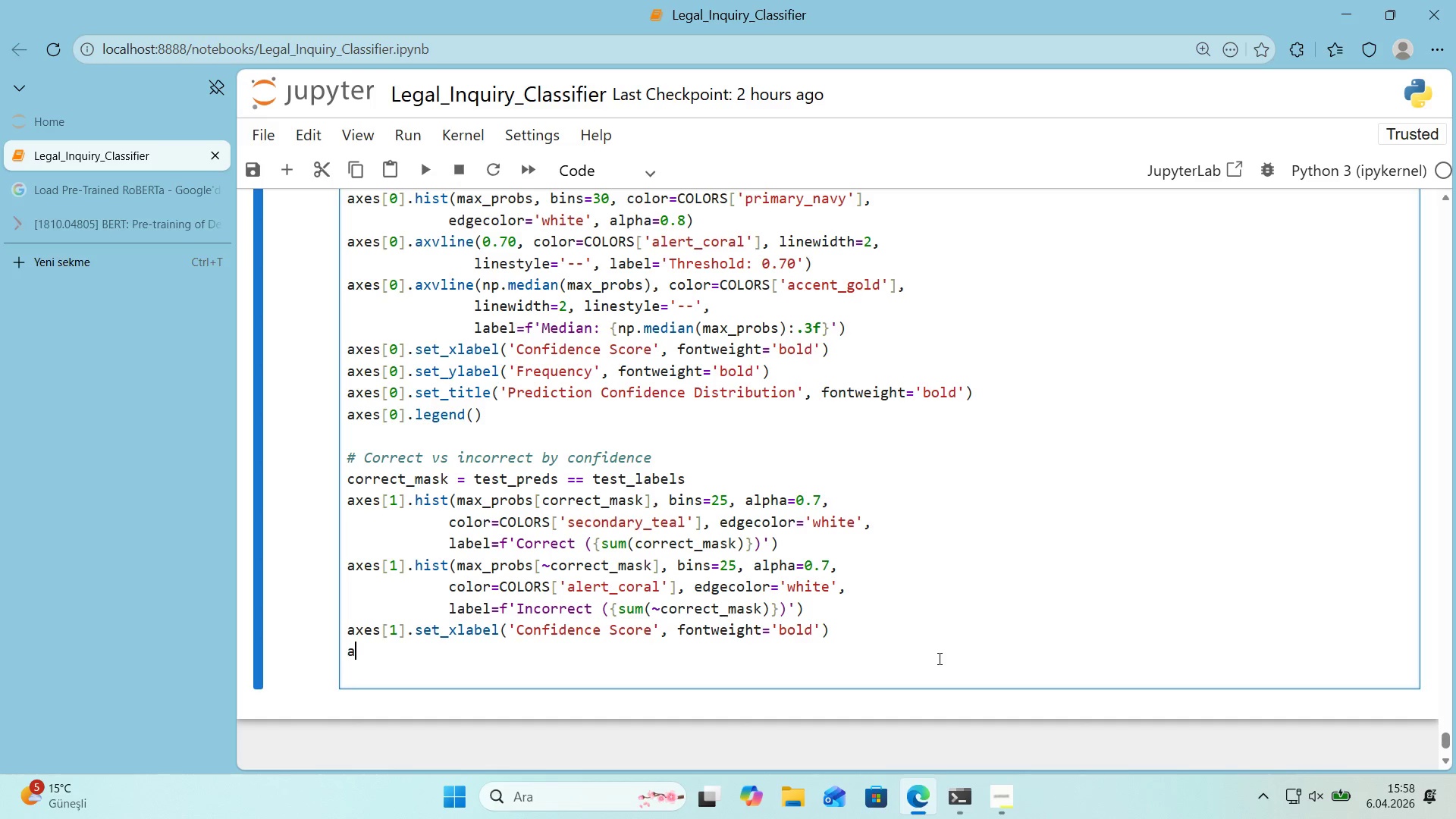 
type(axes)
 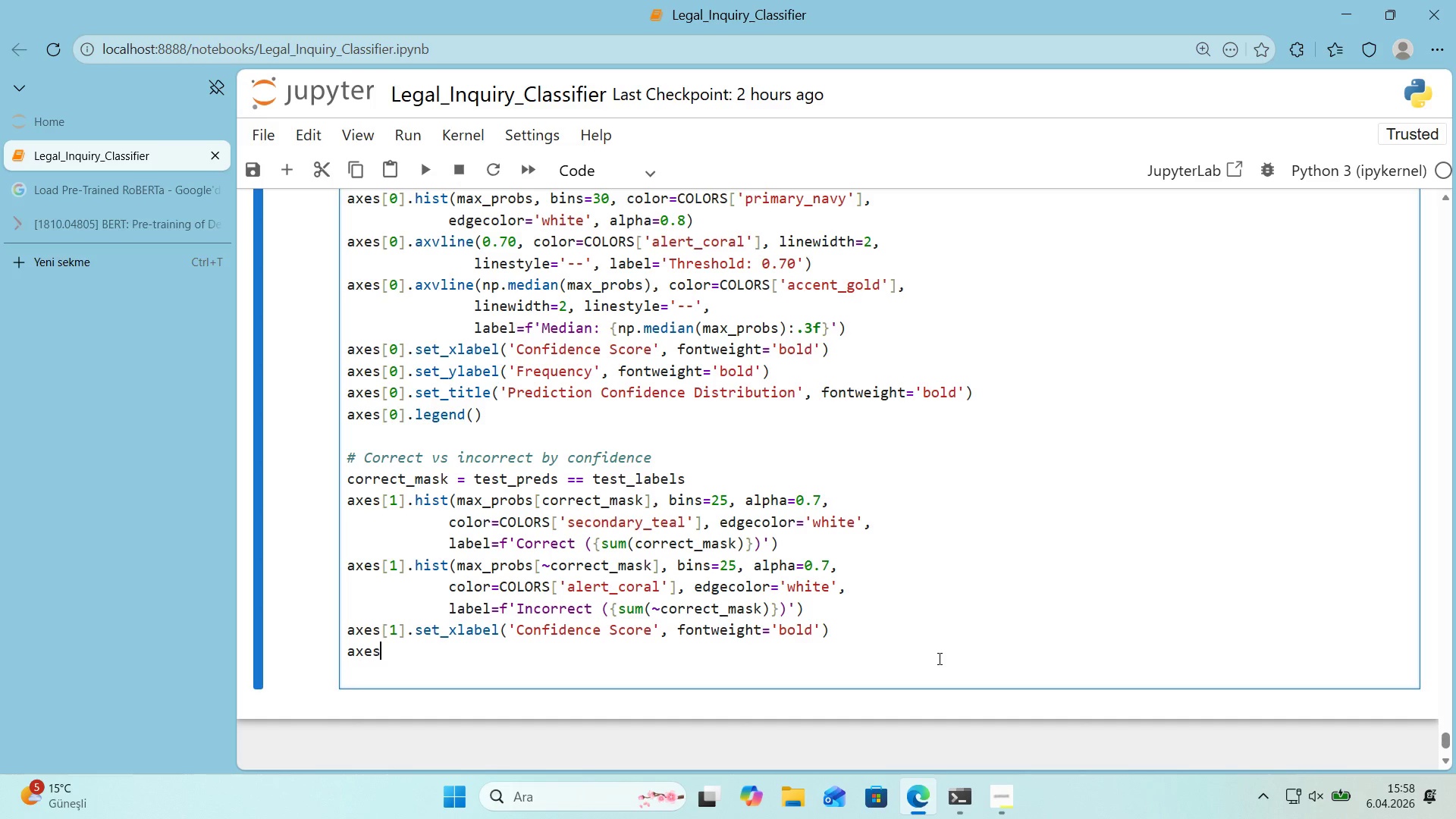 
key(Alt+Control+8)
 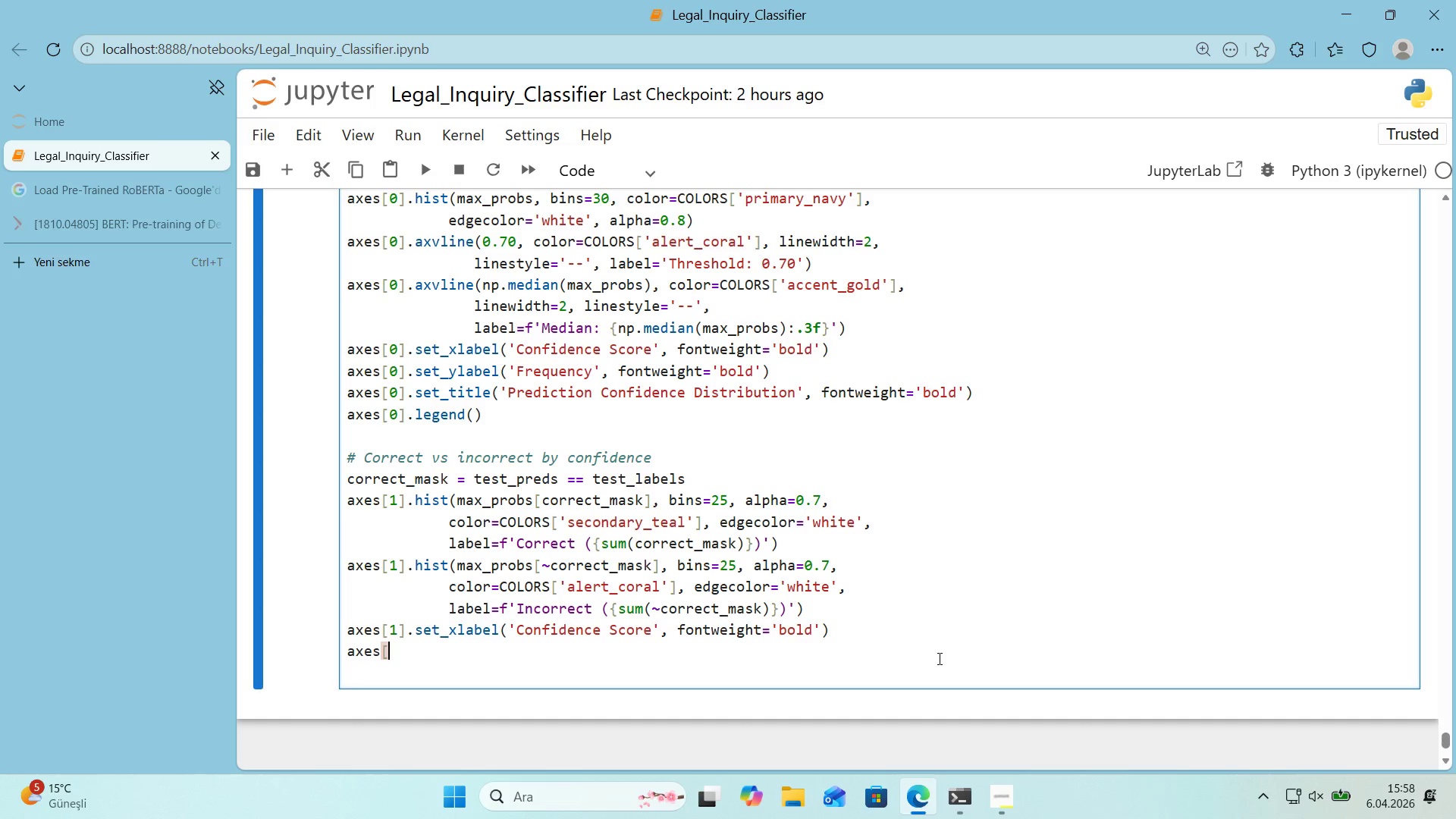 
key(Alt+Control+9)
 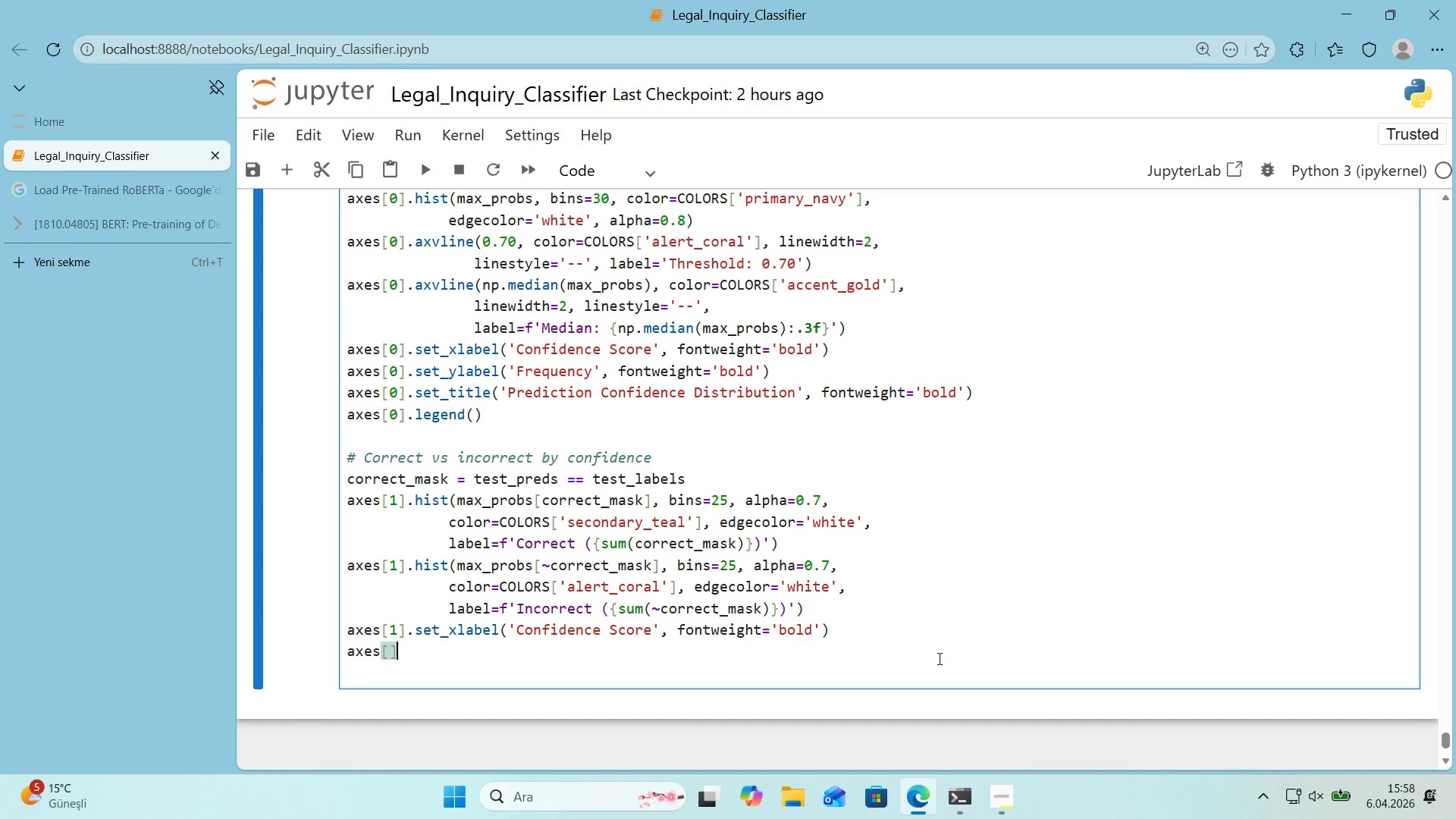 
key(ArrowLeft)
 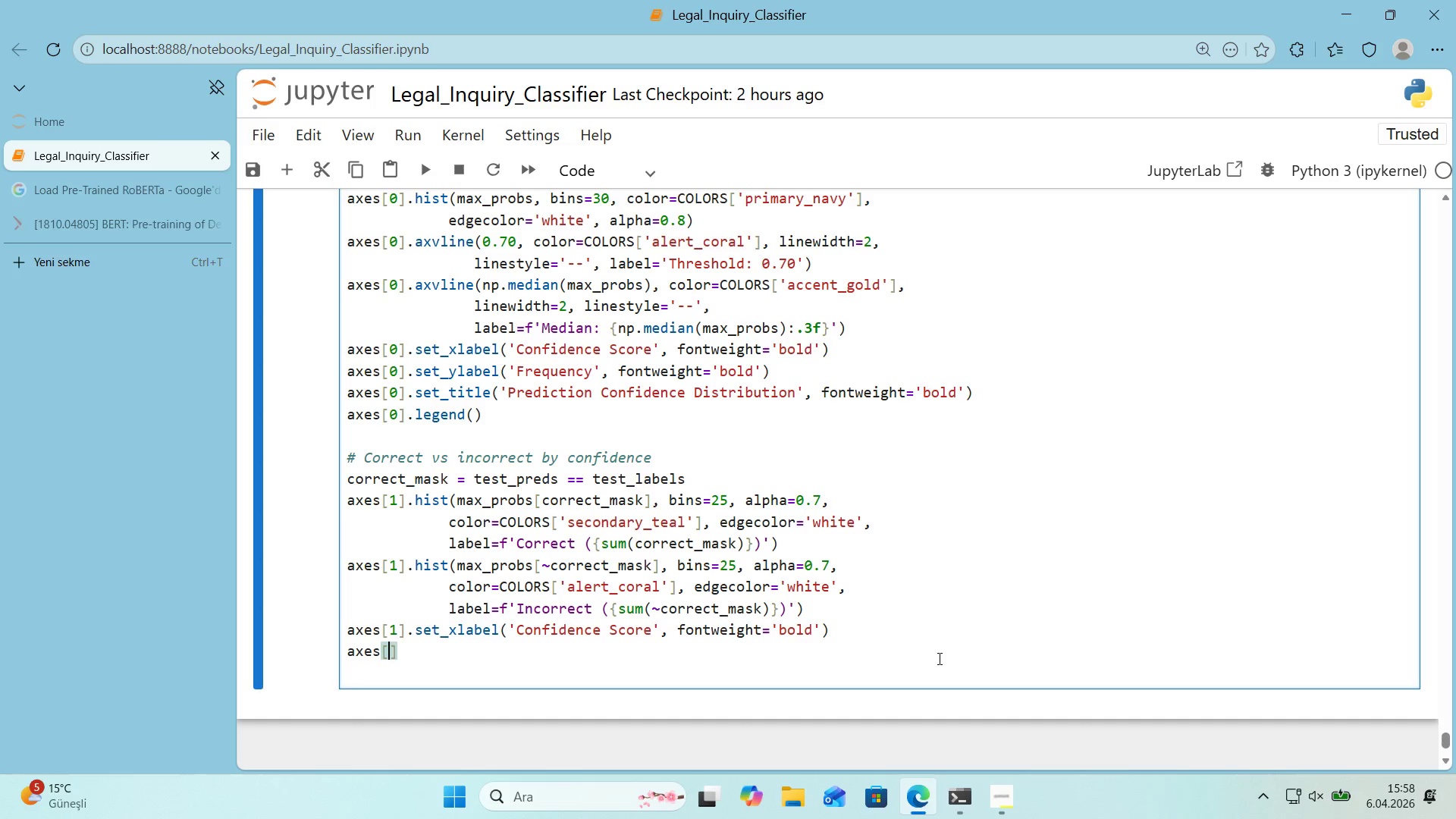 
key(1)
 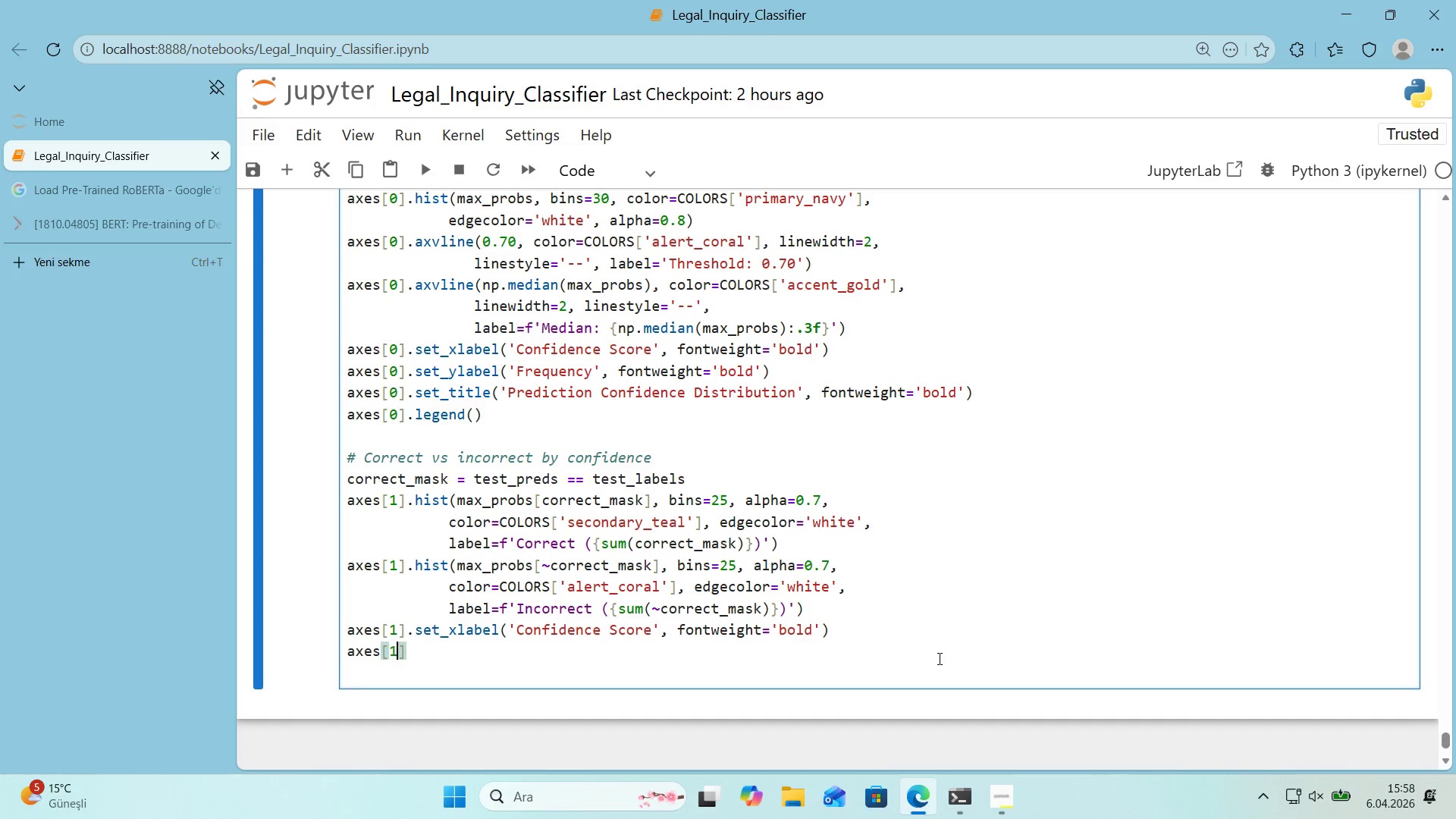 
key(ArrowRight)
 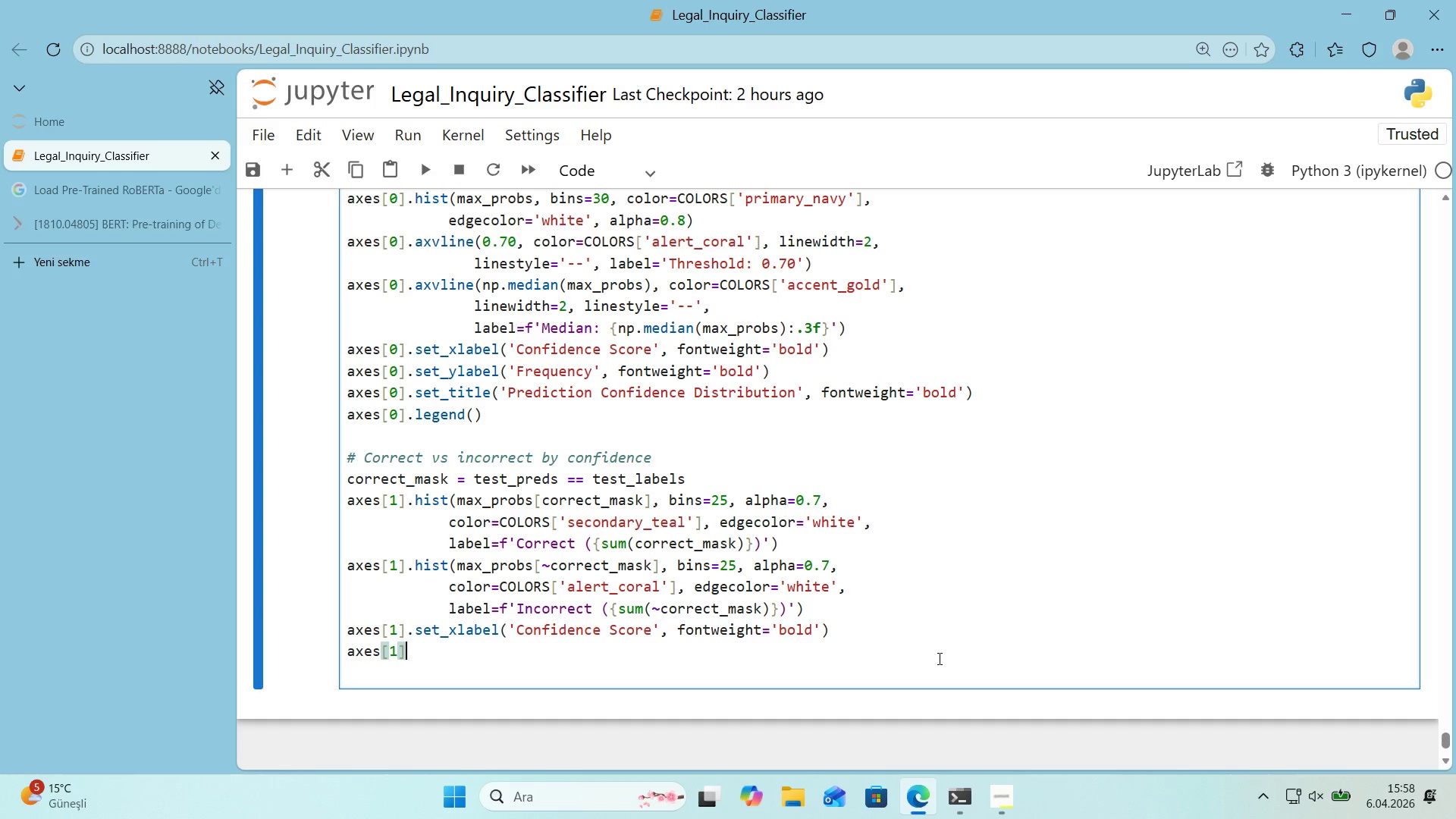 
type(.set_y;a)
key(Backspace)
key(Backspace)
type(label*()
 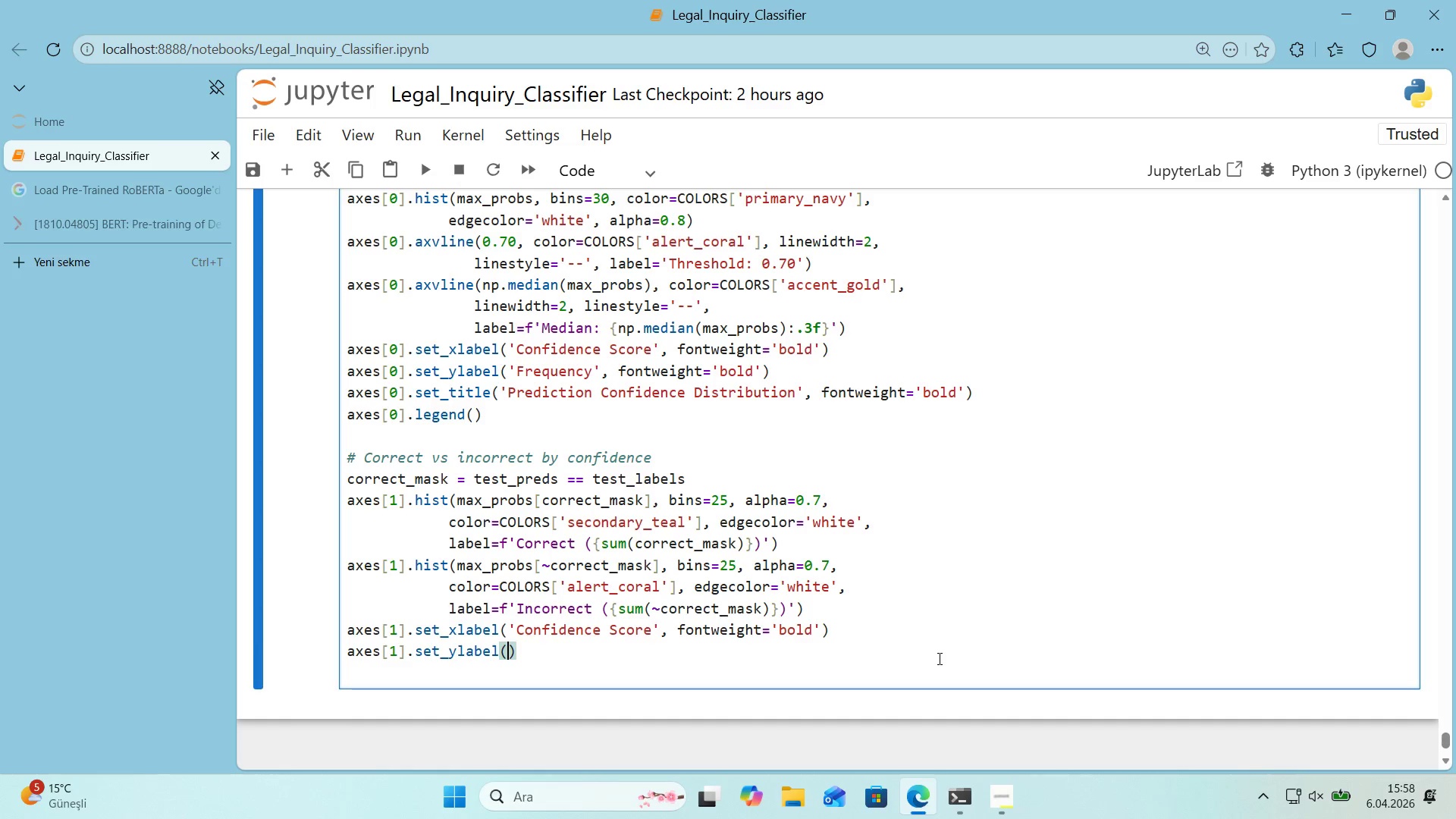 
 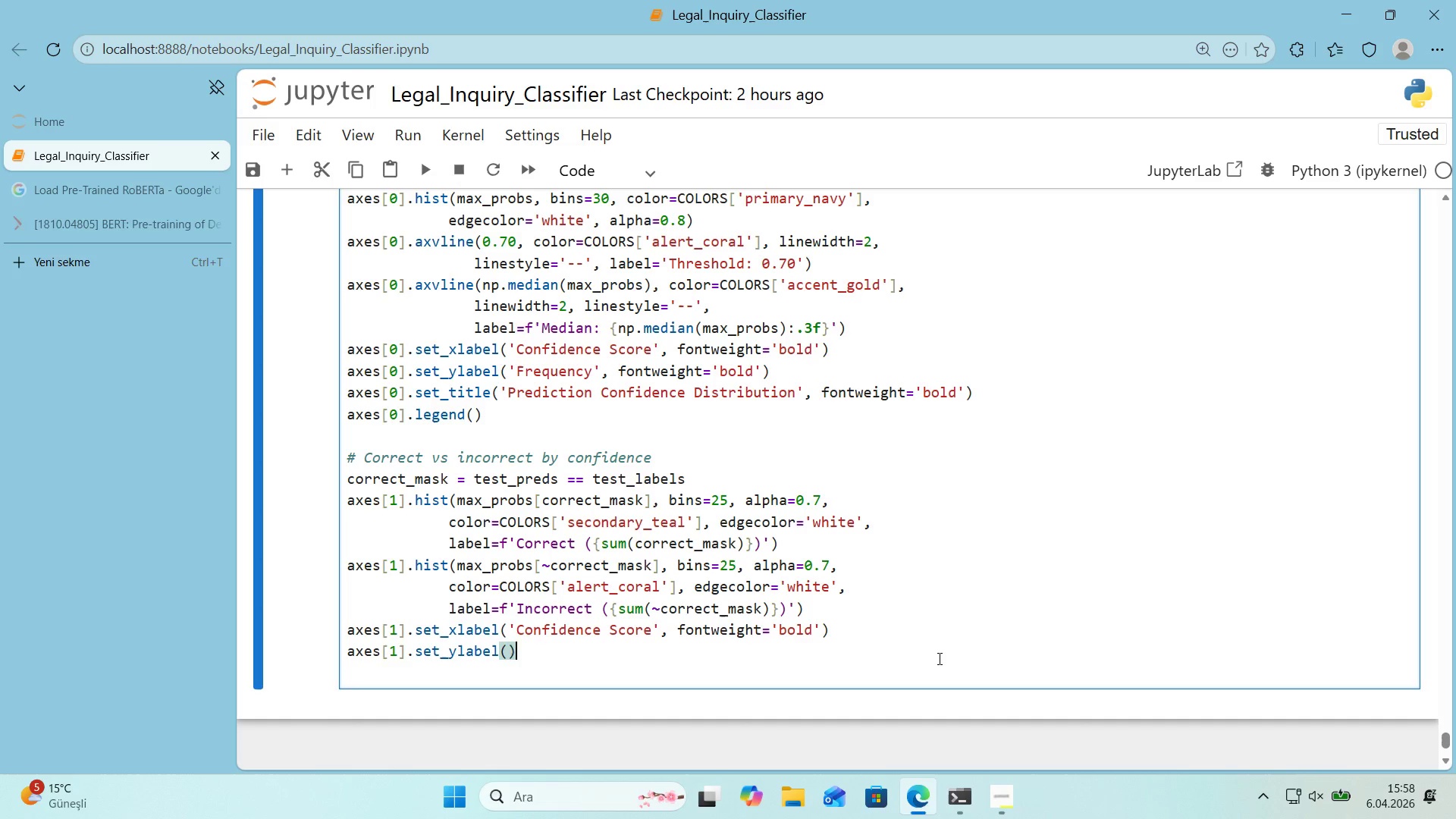 
key(ArrowLeft)
 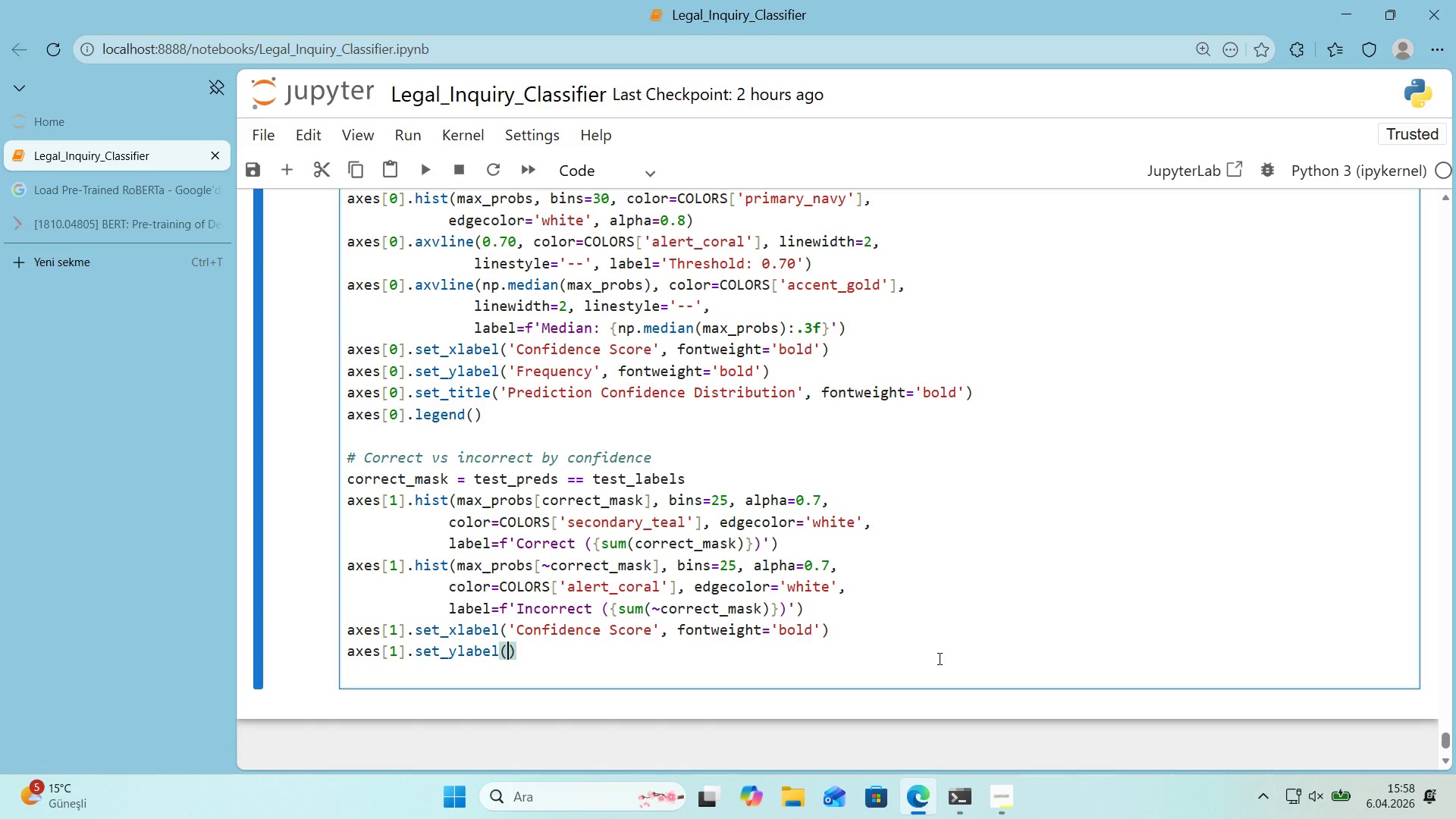 
type(@@)
 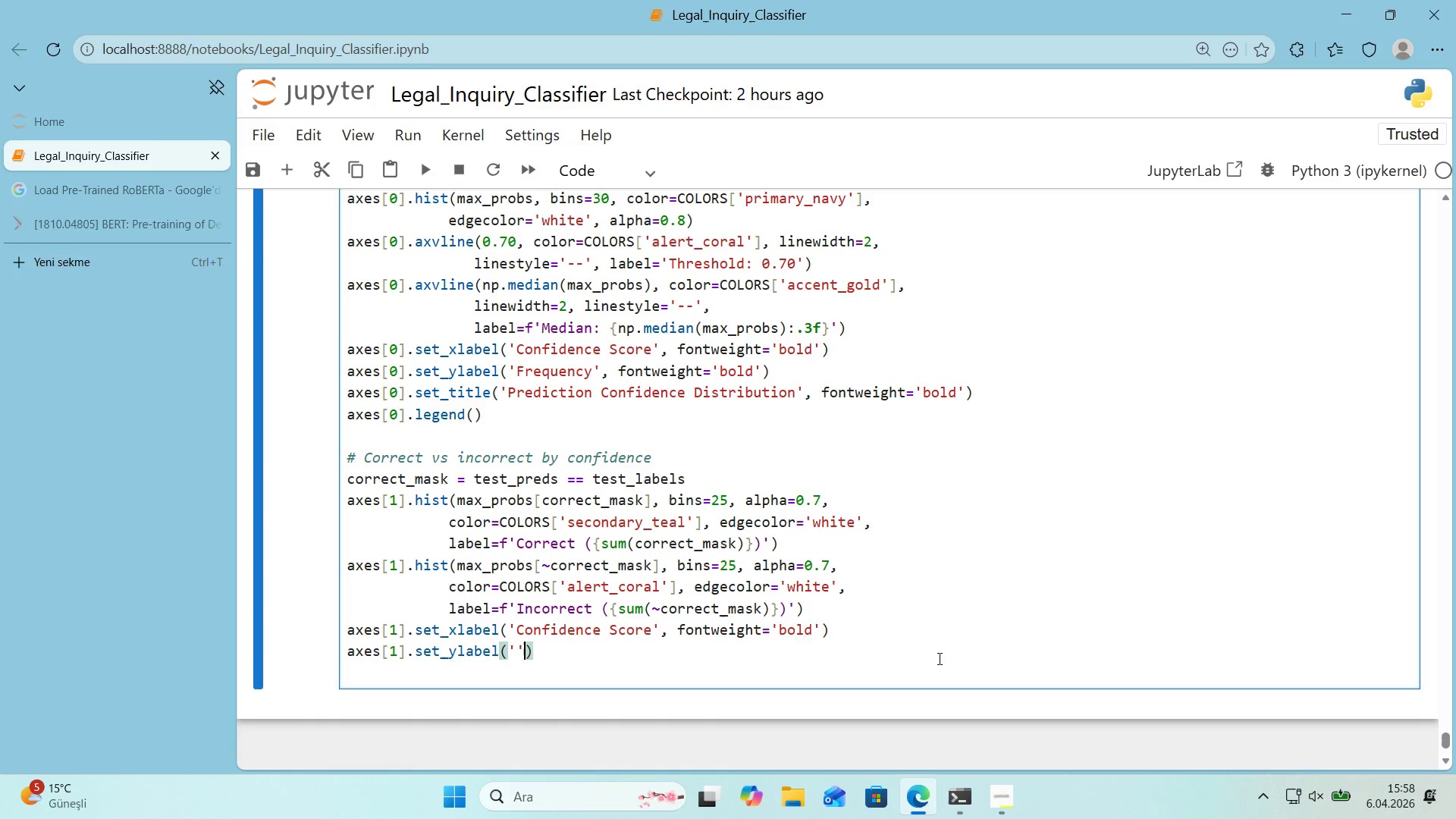 
key(ArrowLeft)
 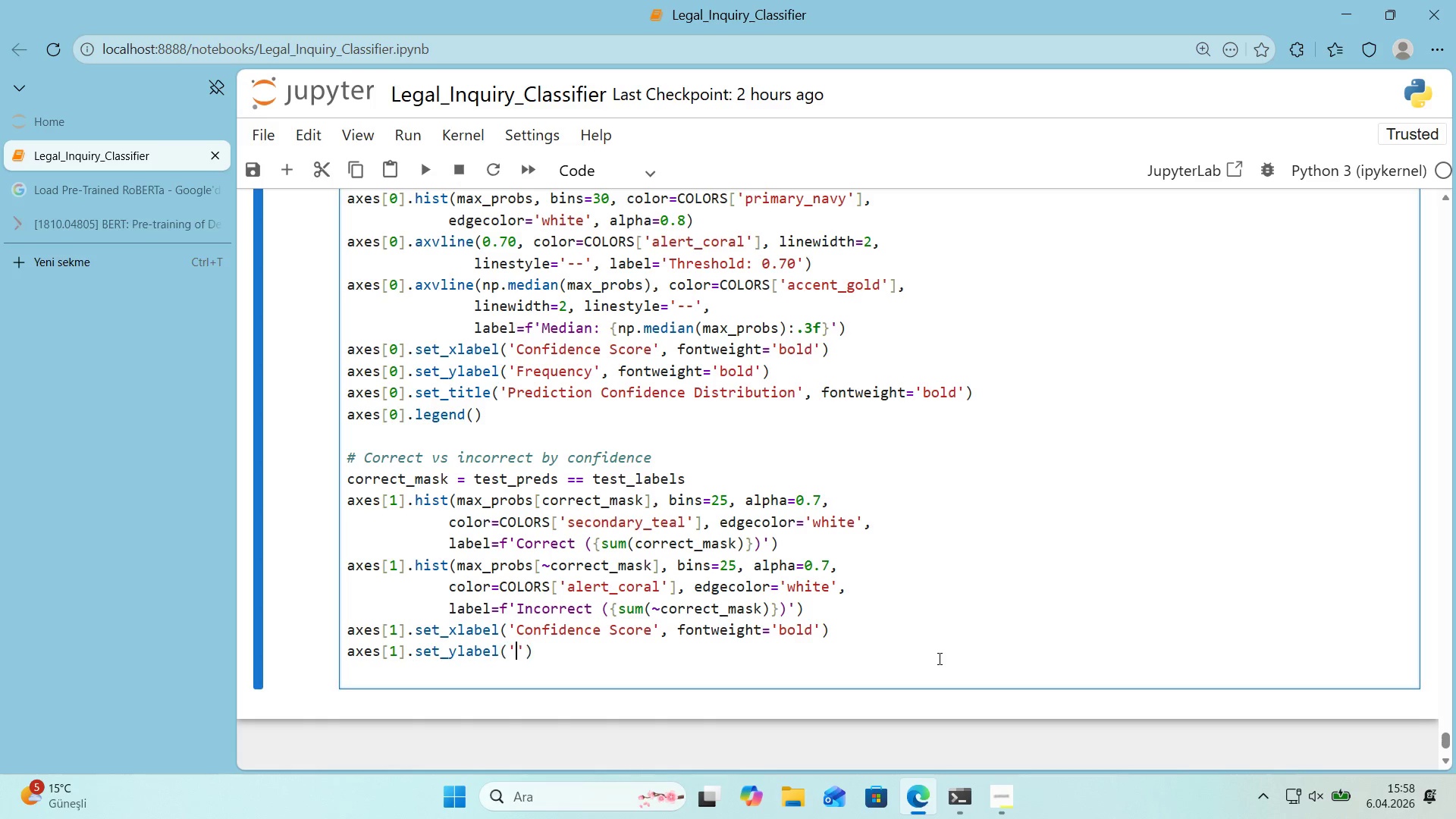 
type(Frequency)
 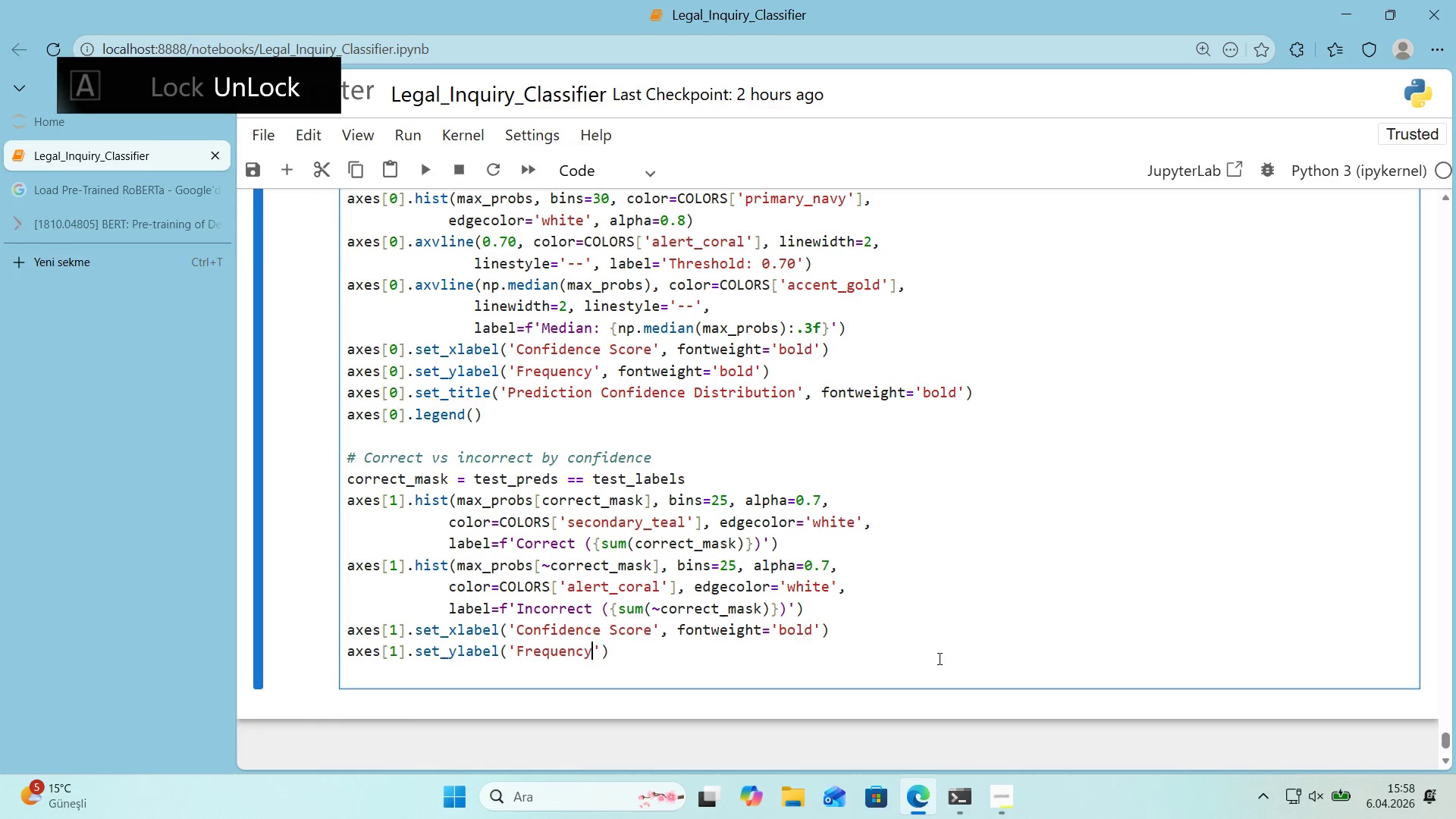 
key(ArrowRight)
 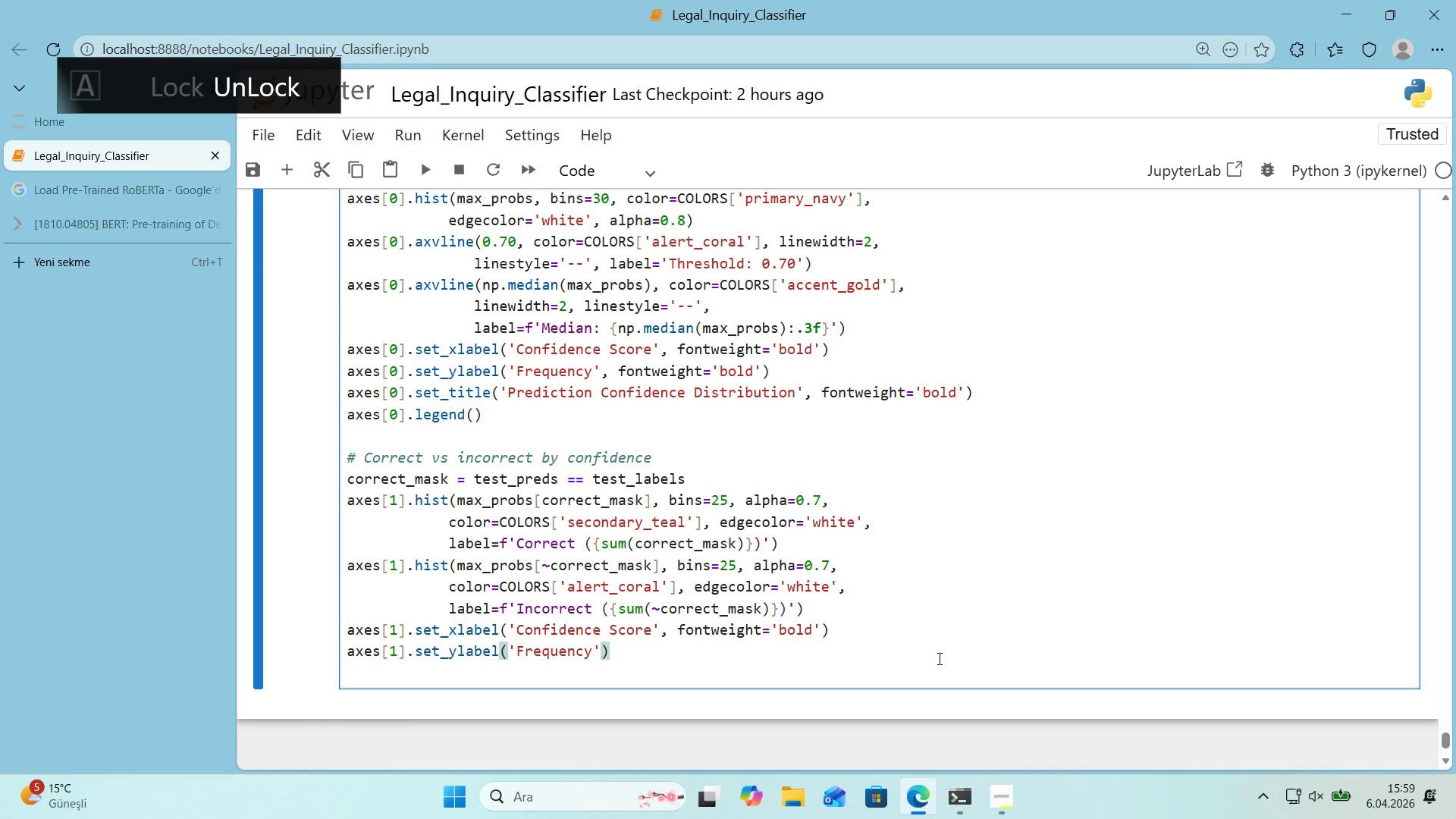 
type(, fontwe'ght)@@)
 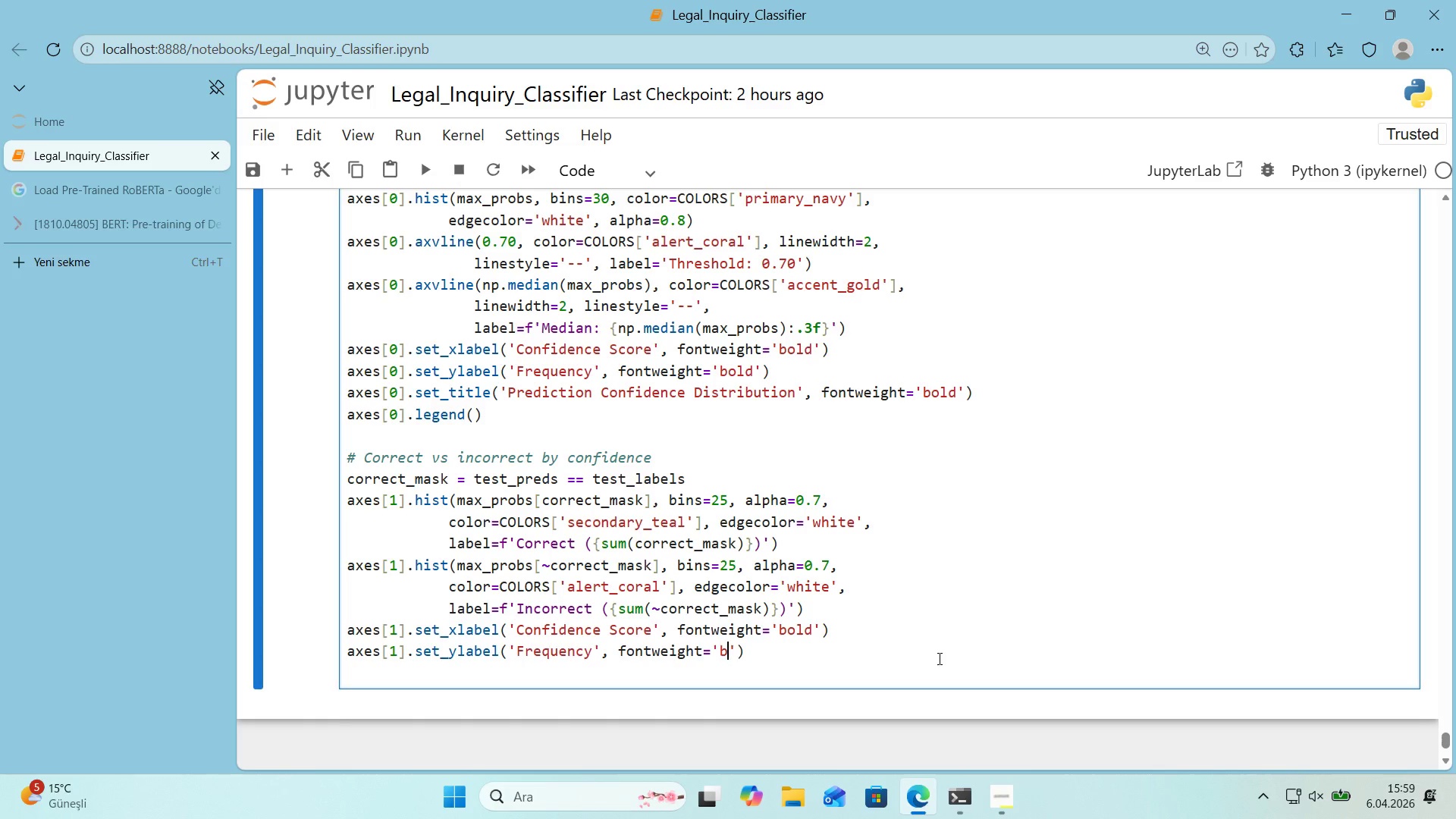 
 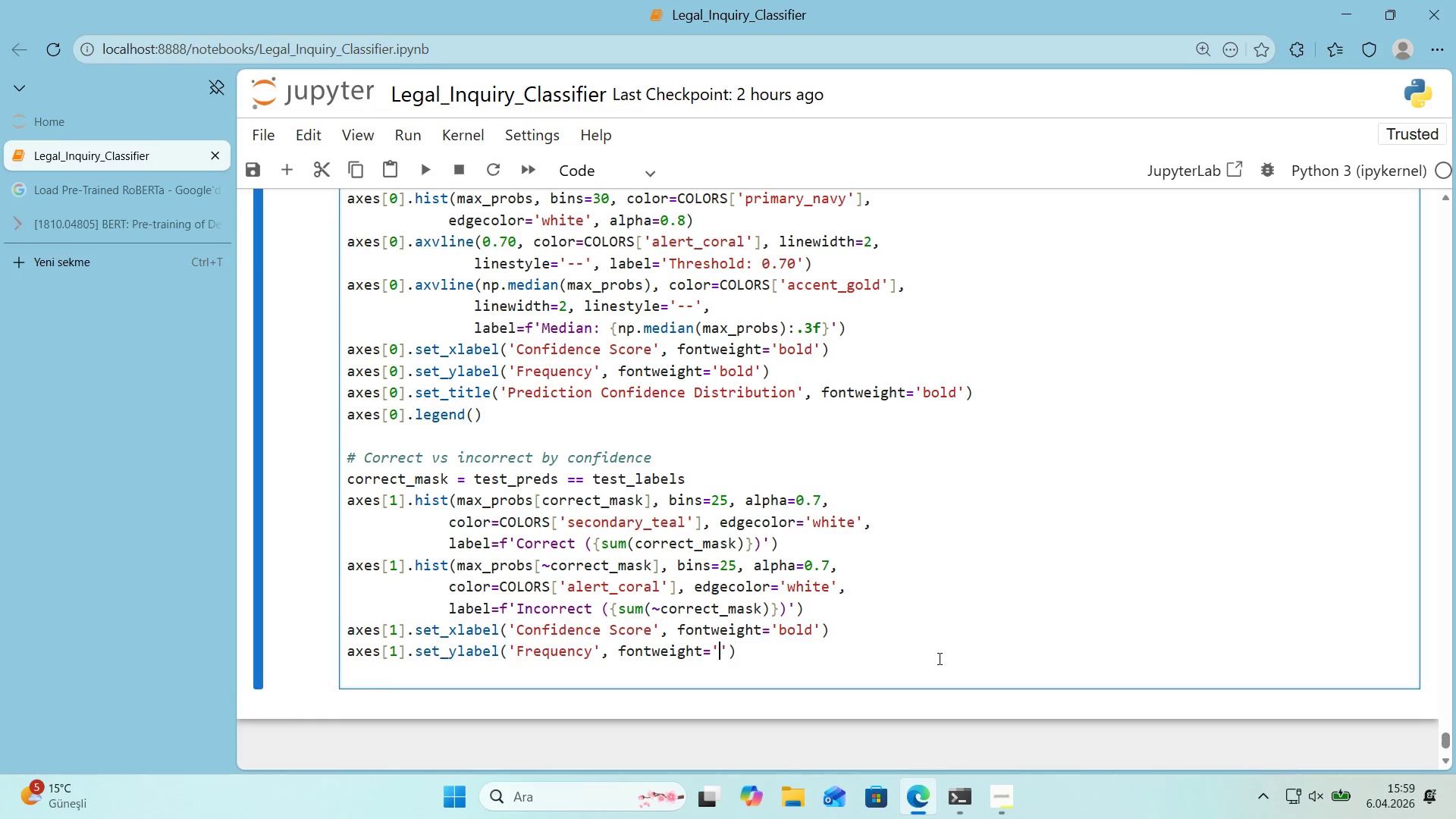 
key(ArrowLeft)
 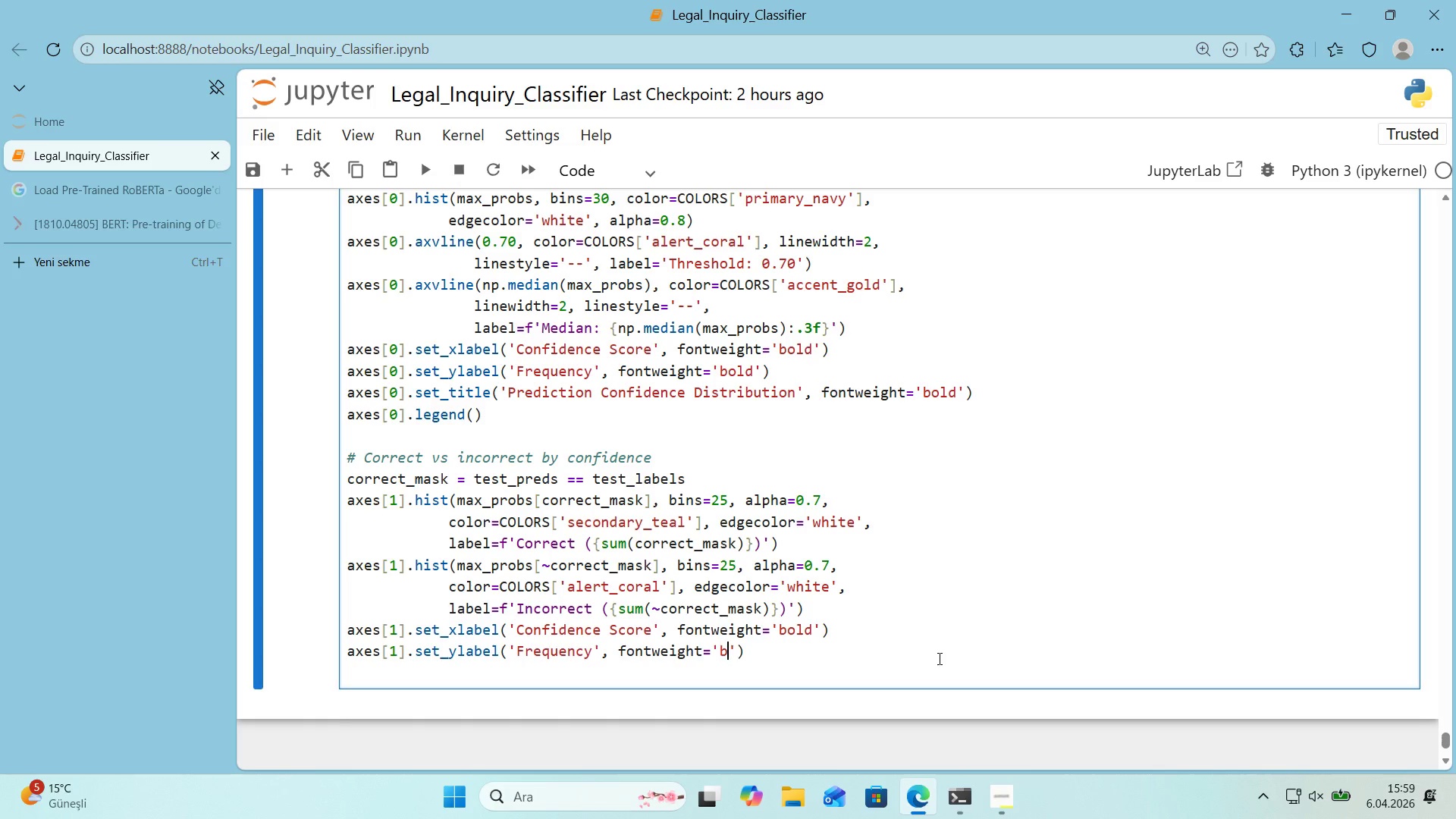 
type(bold)
 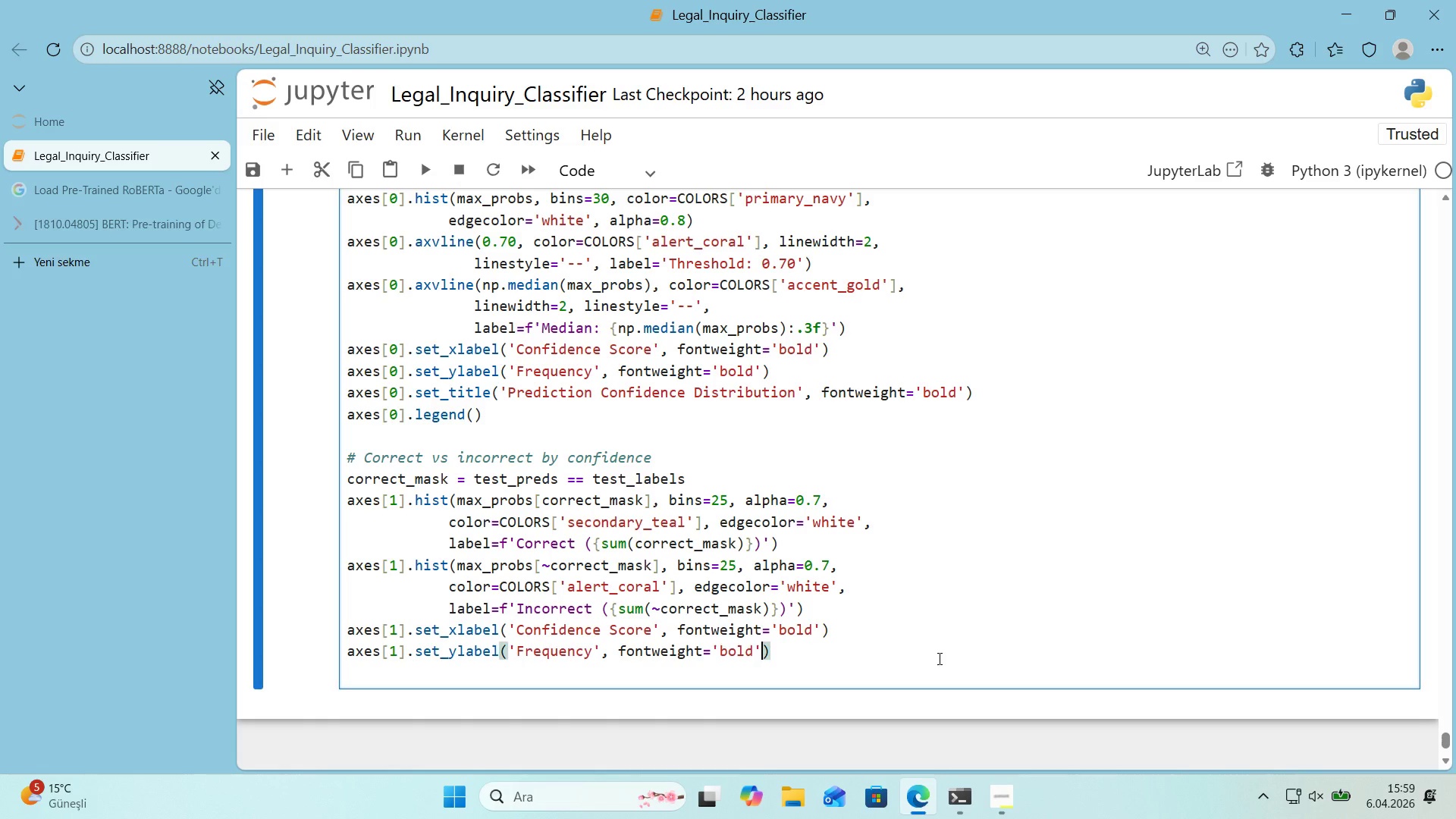 
key(ArrowRight)
 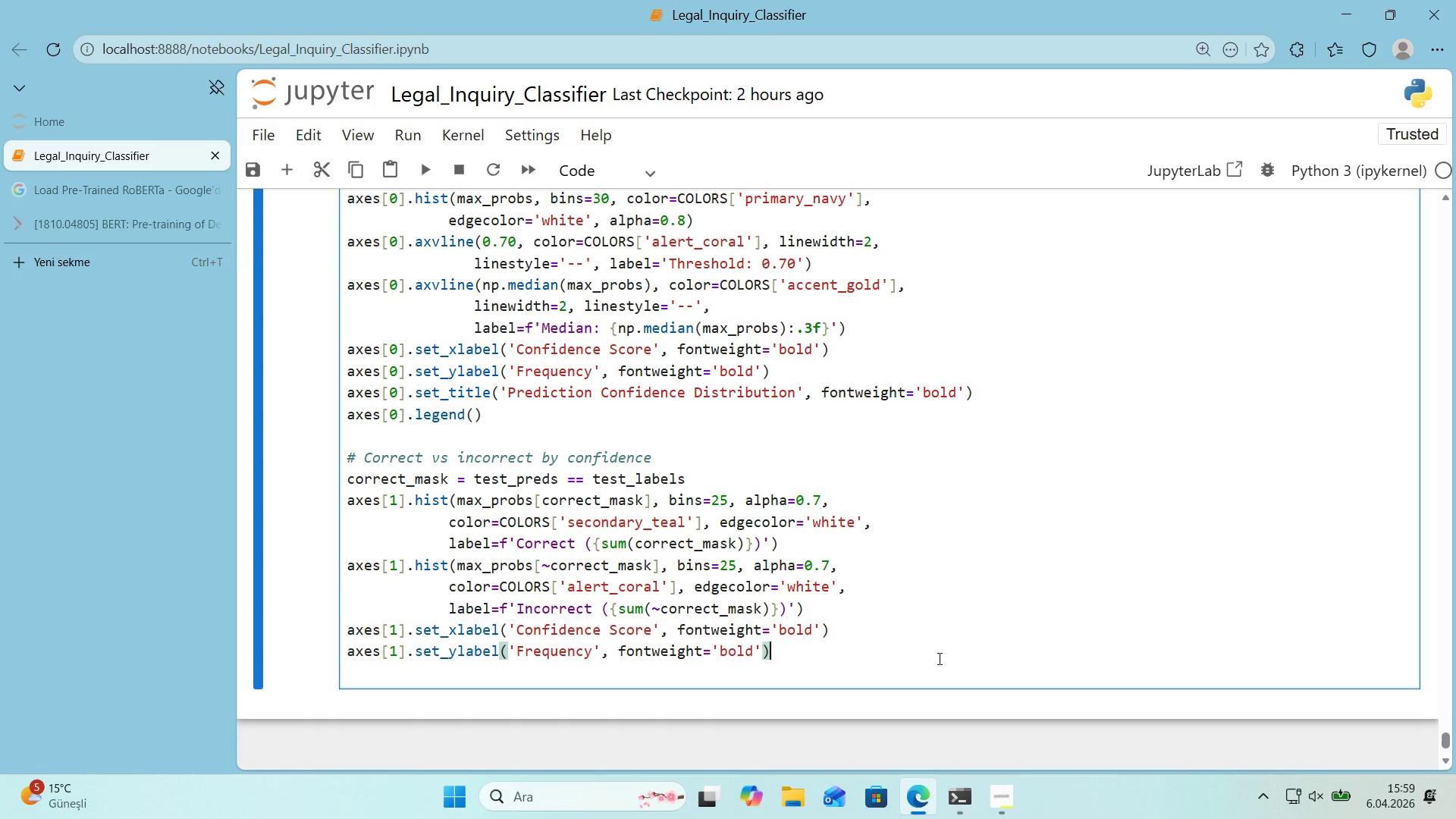 
key(ArrowRight)
 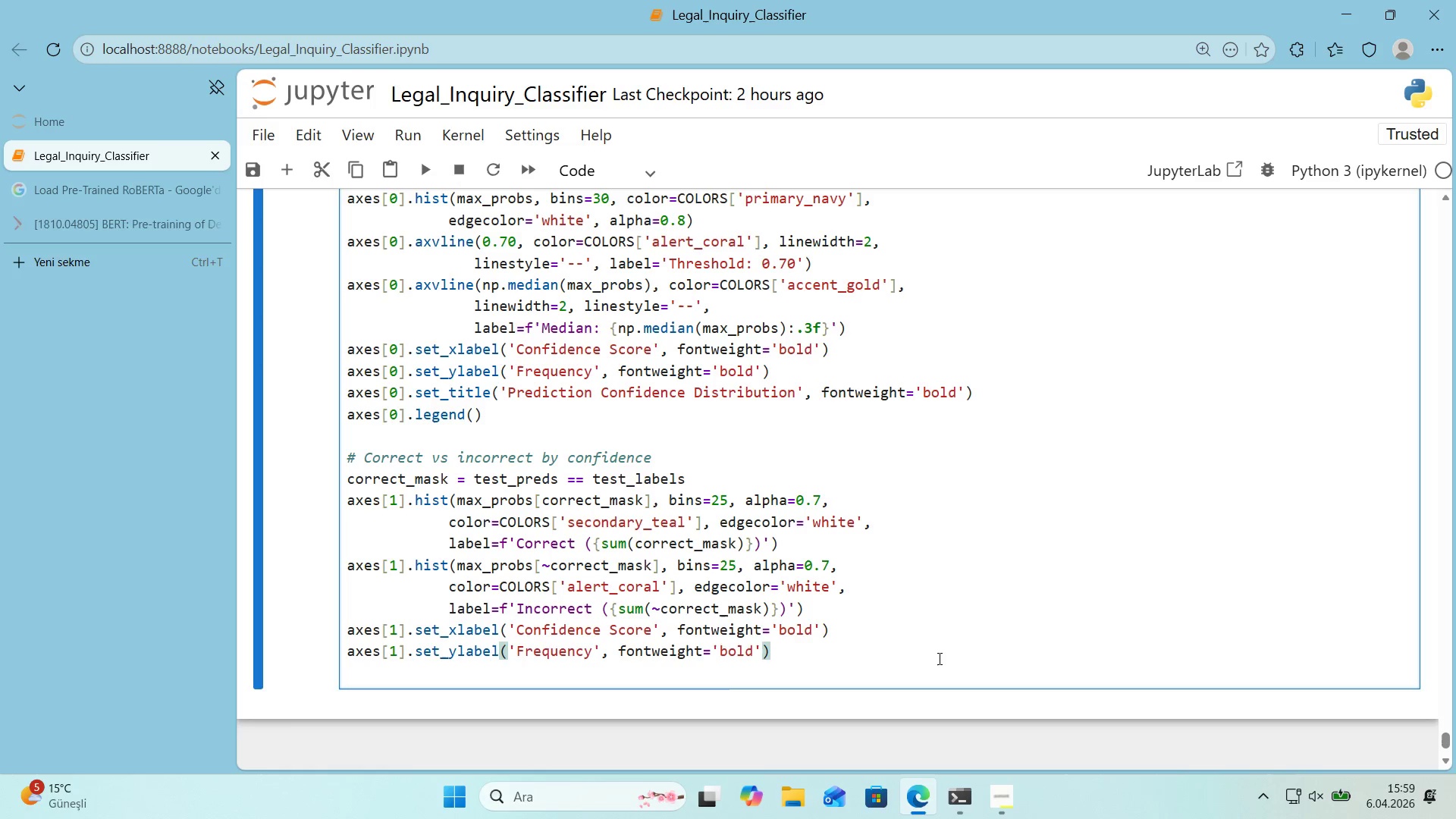 
key(Enter)
 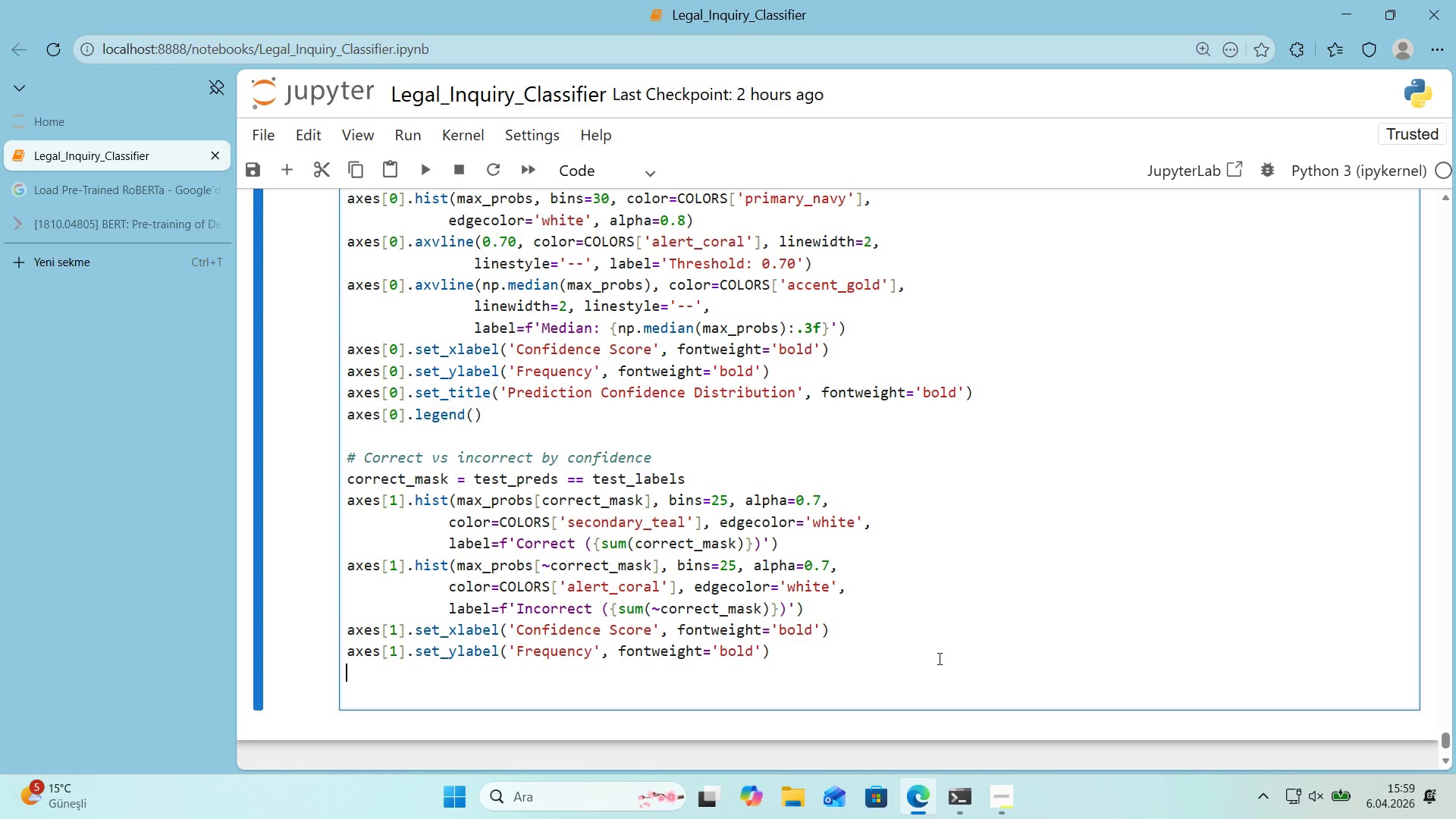 
wait(5.12)
 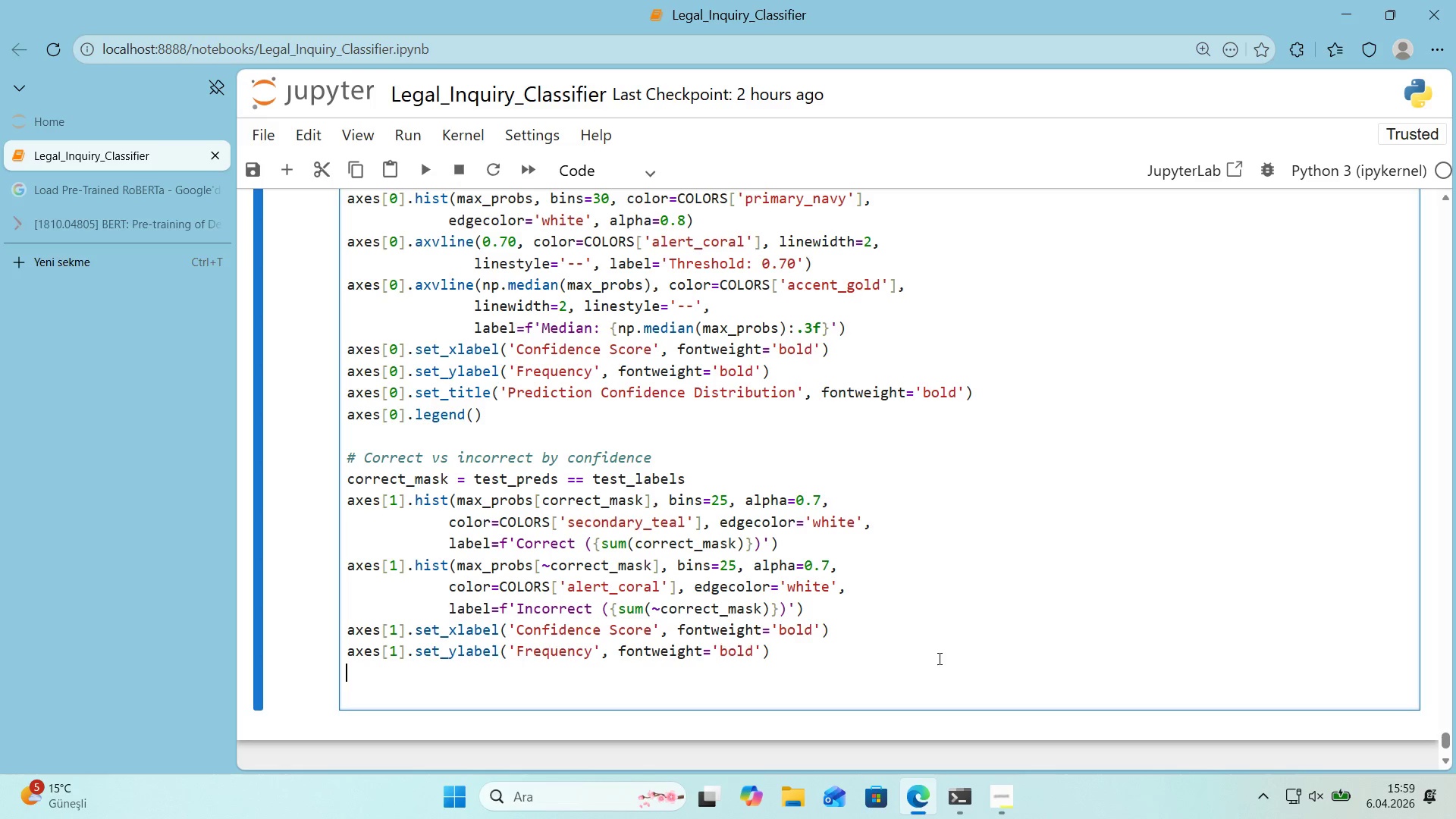 
type(axes)
 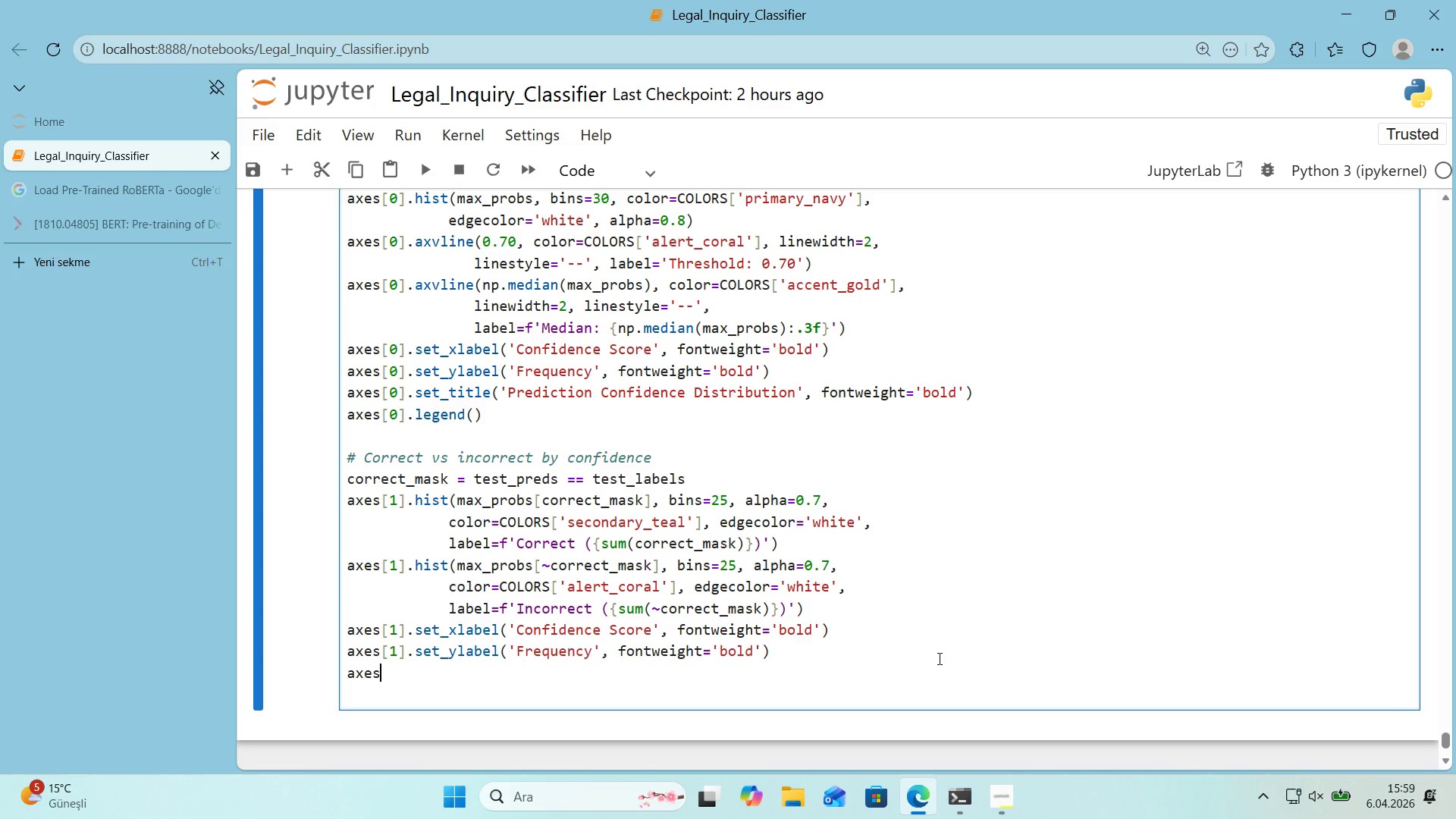 
key(Alt+Control+8)
 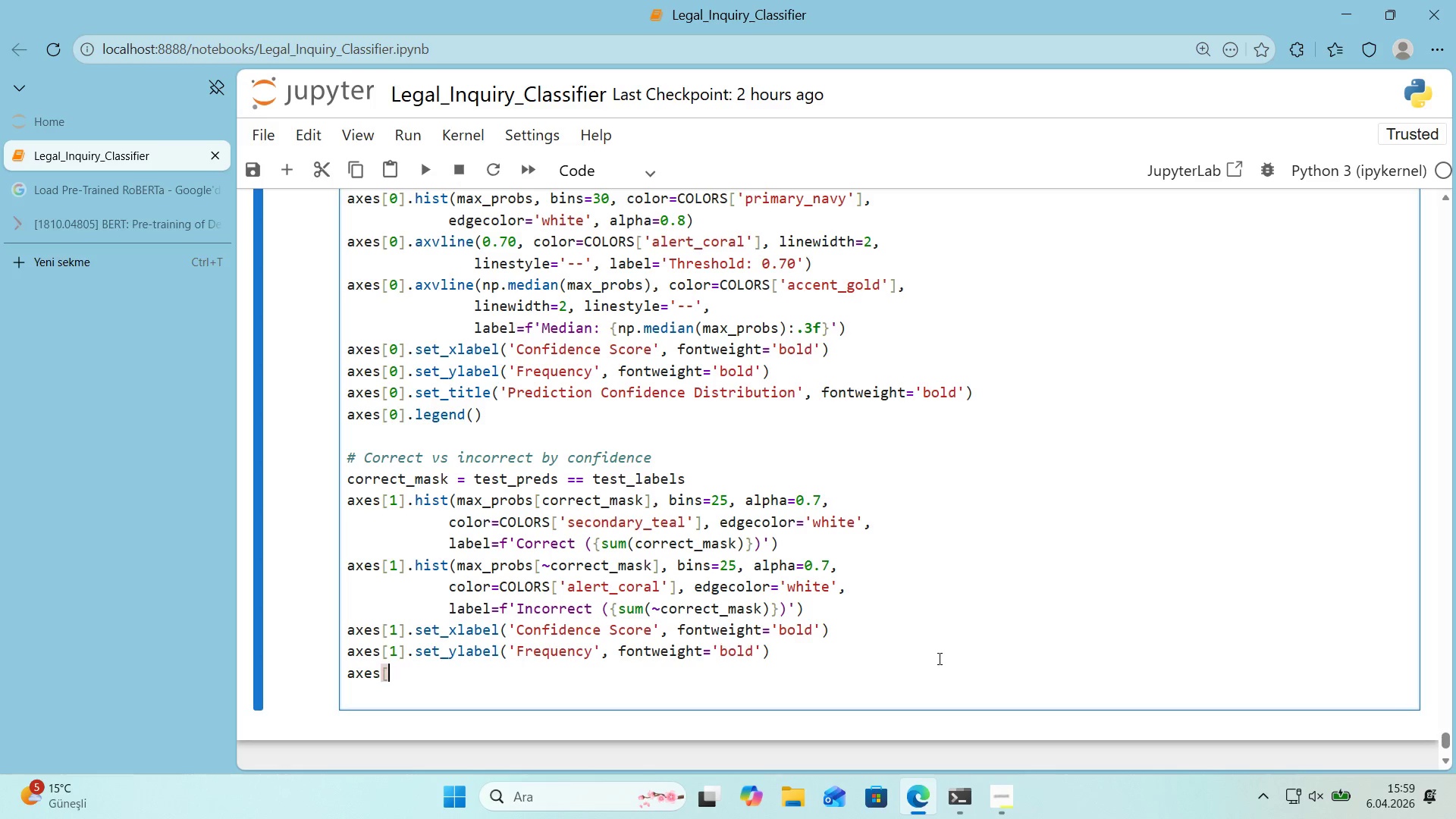 
key(Alt+Control+9)
 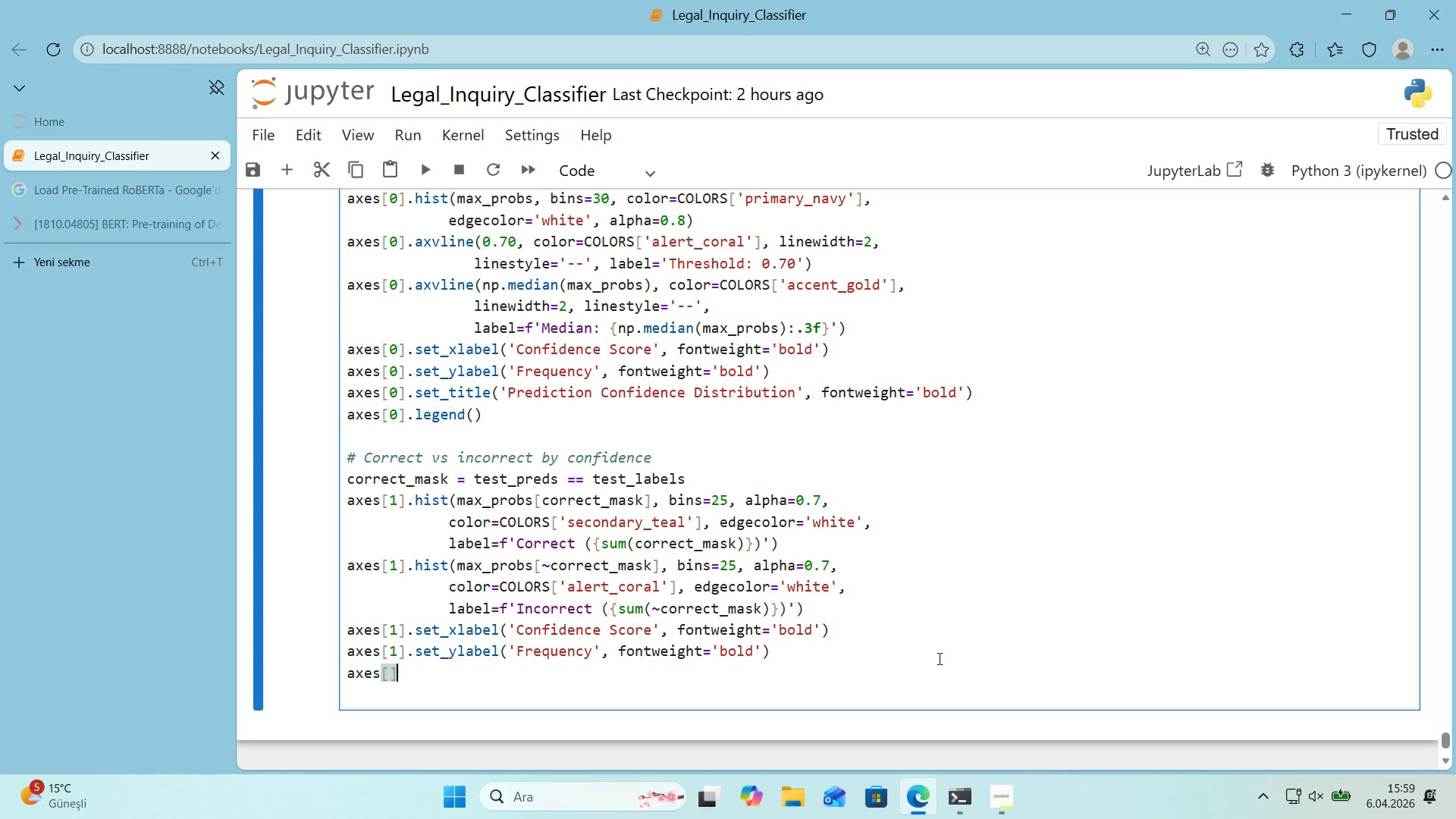 
key(ArrowLeft)
 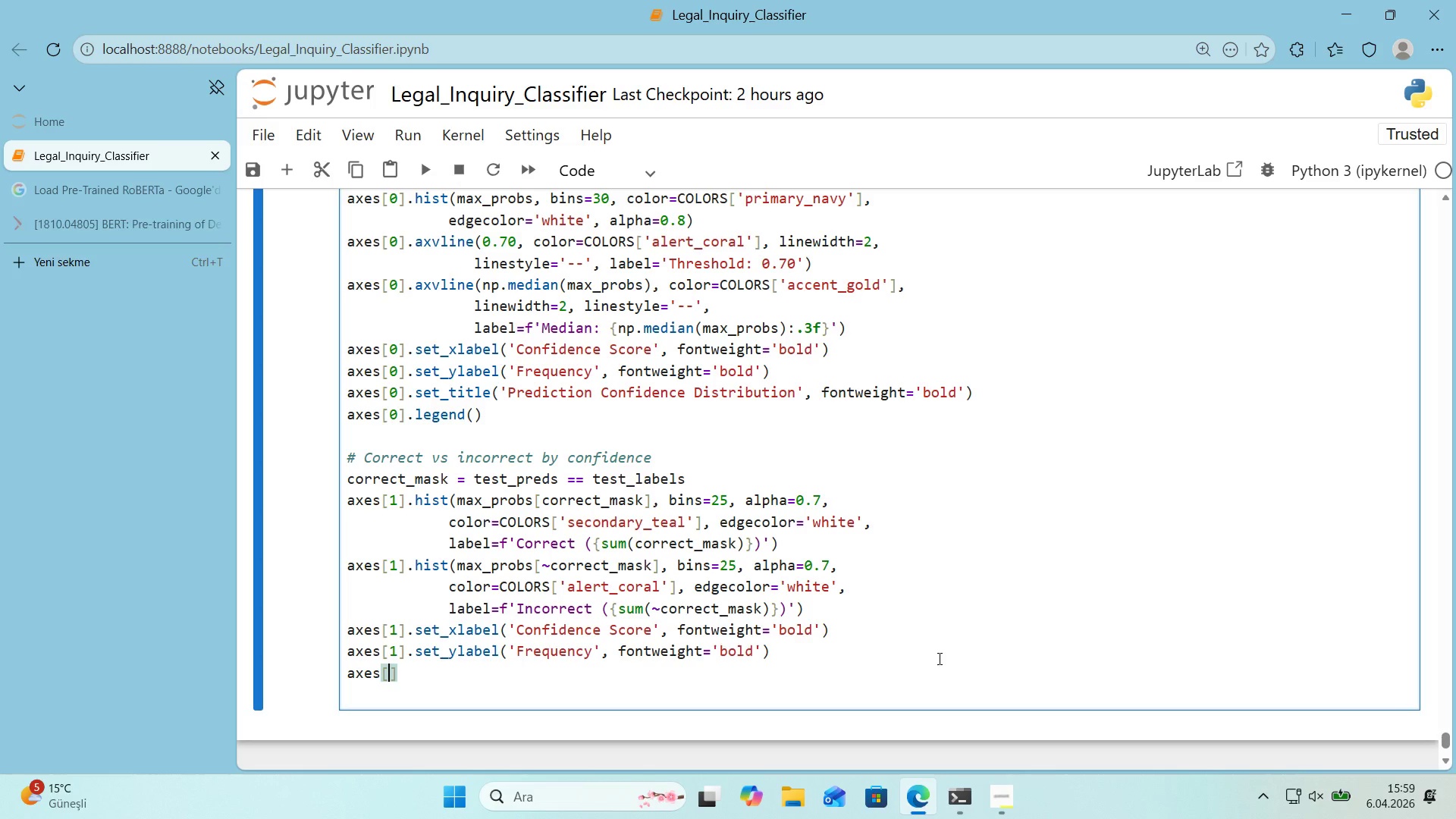 
key(1)
 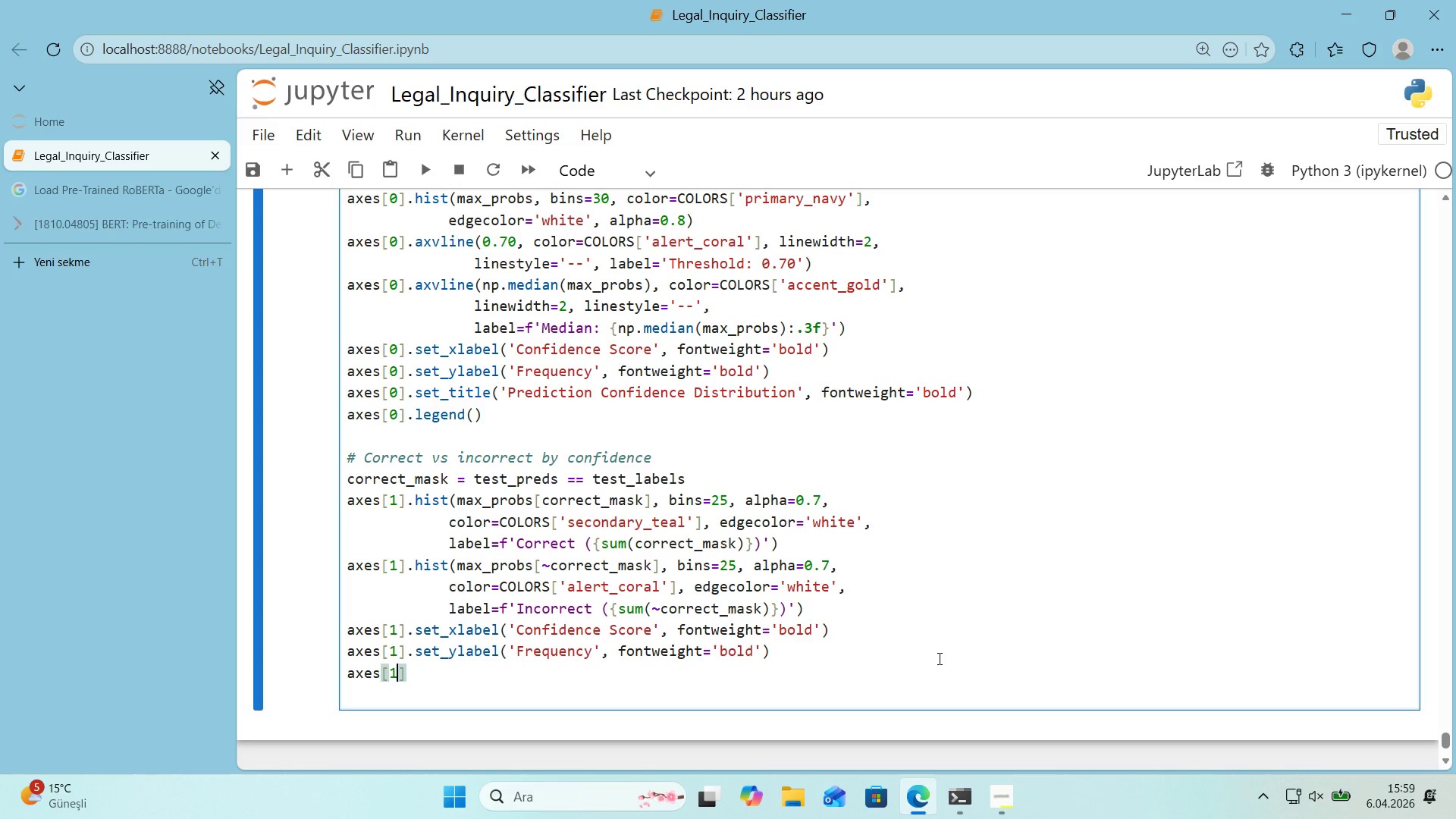 
key(ArrowRight)
 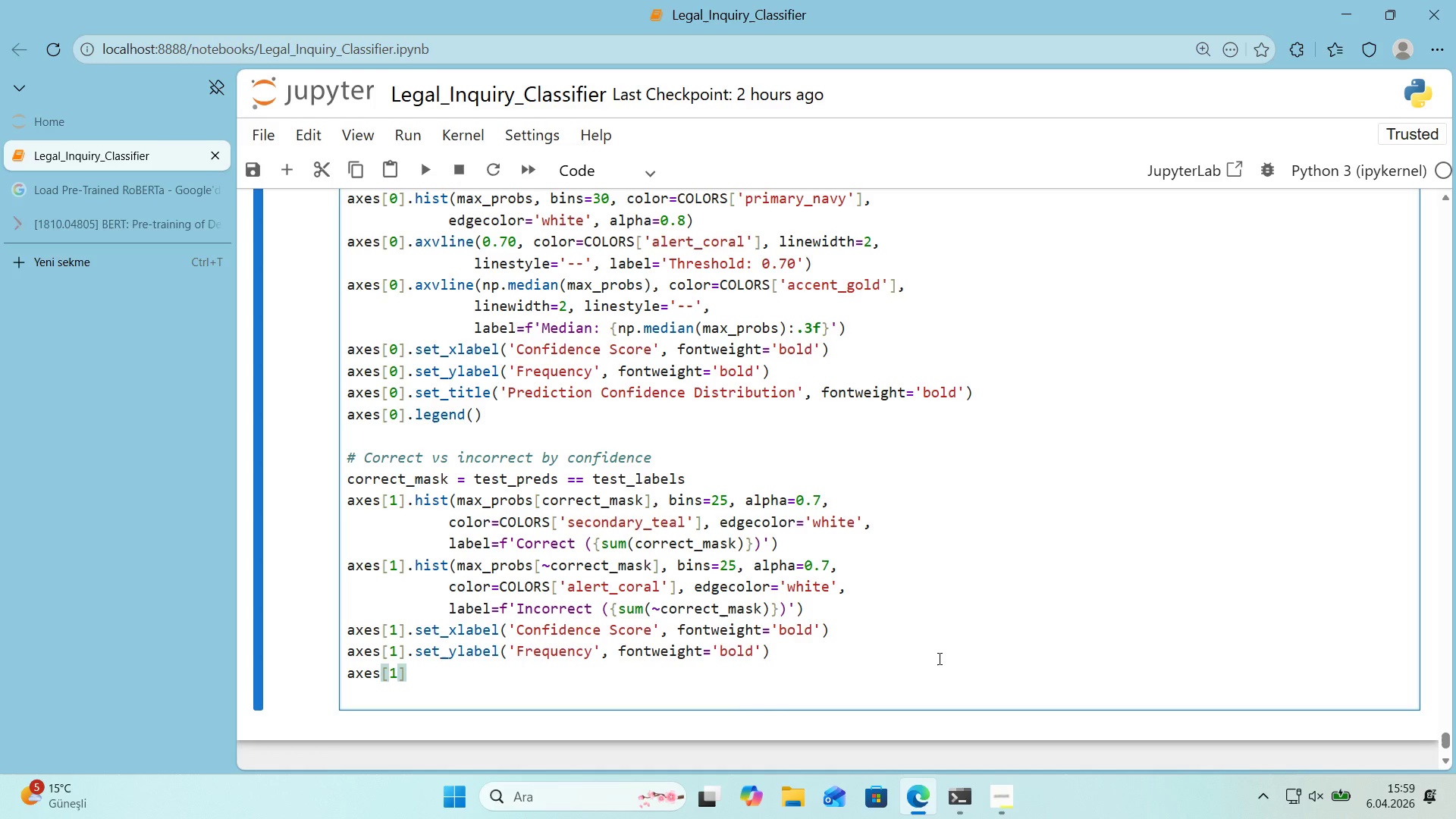 
type(.set_t'tle*()
 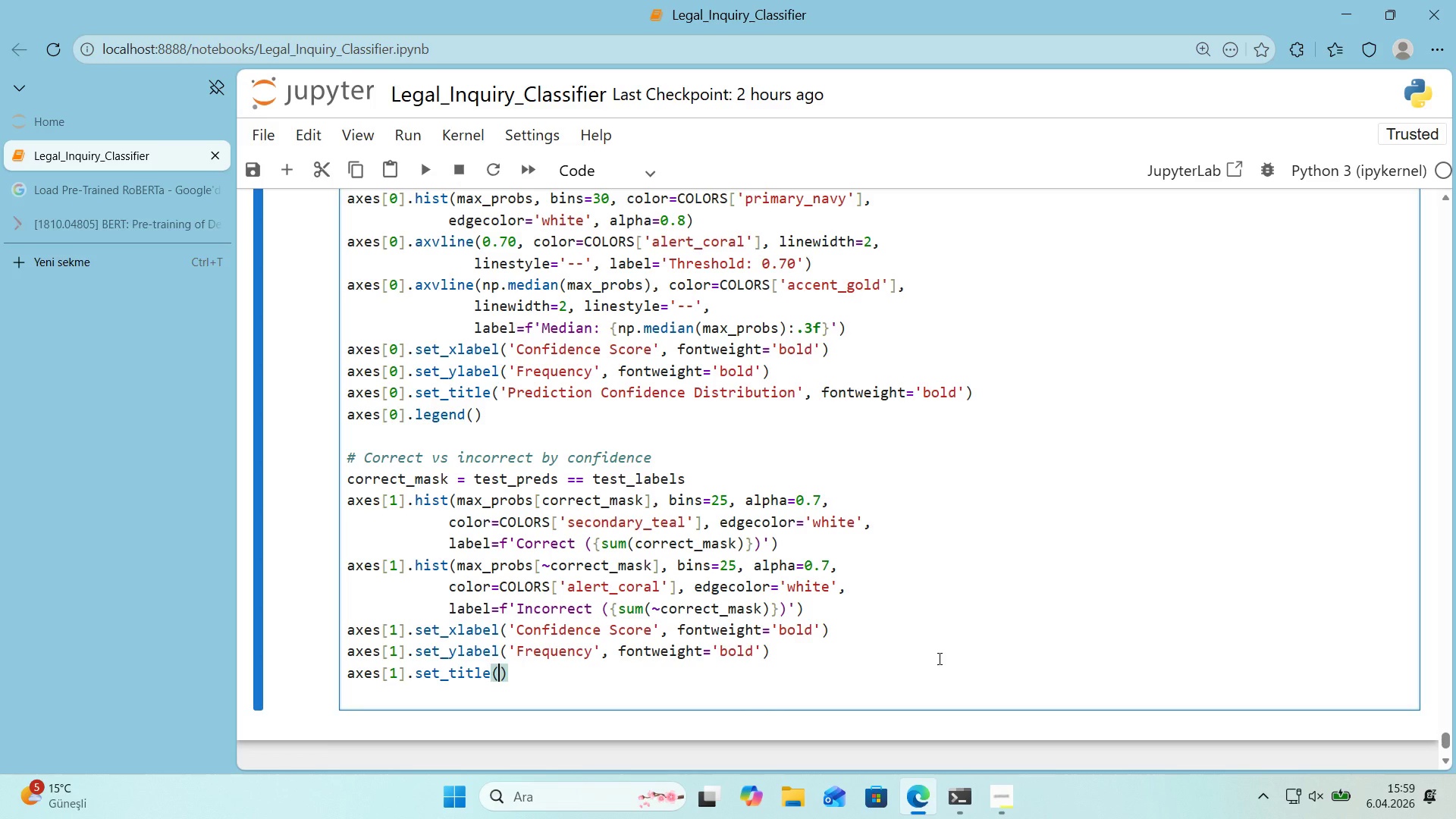 
 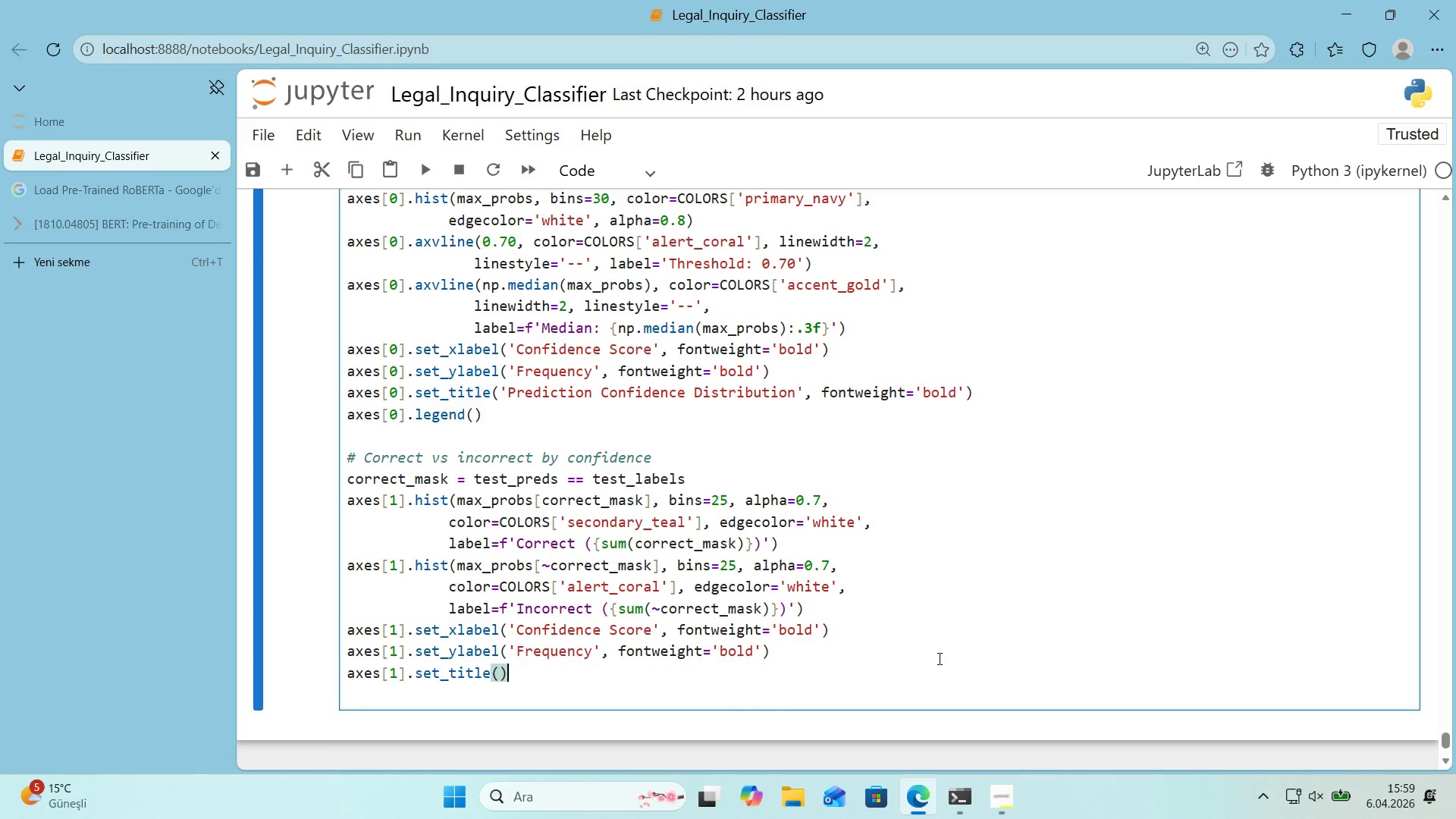 
key(ArrowLeft)
 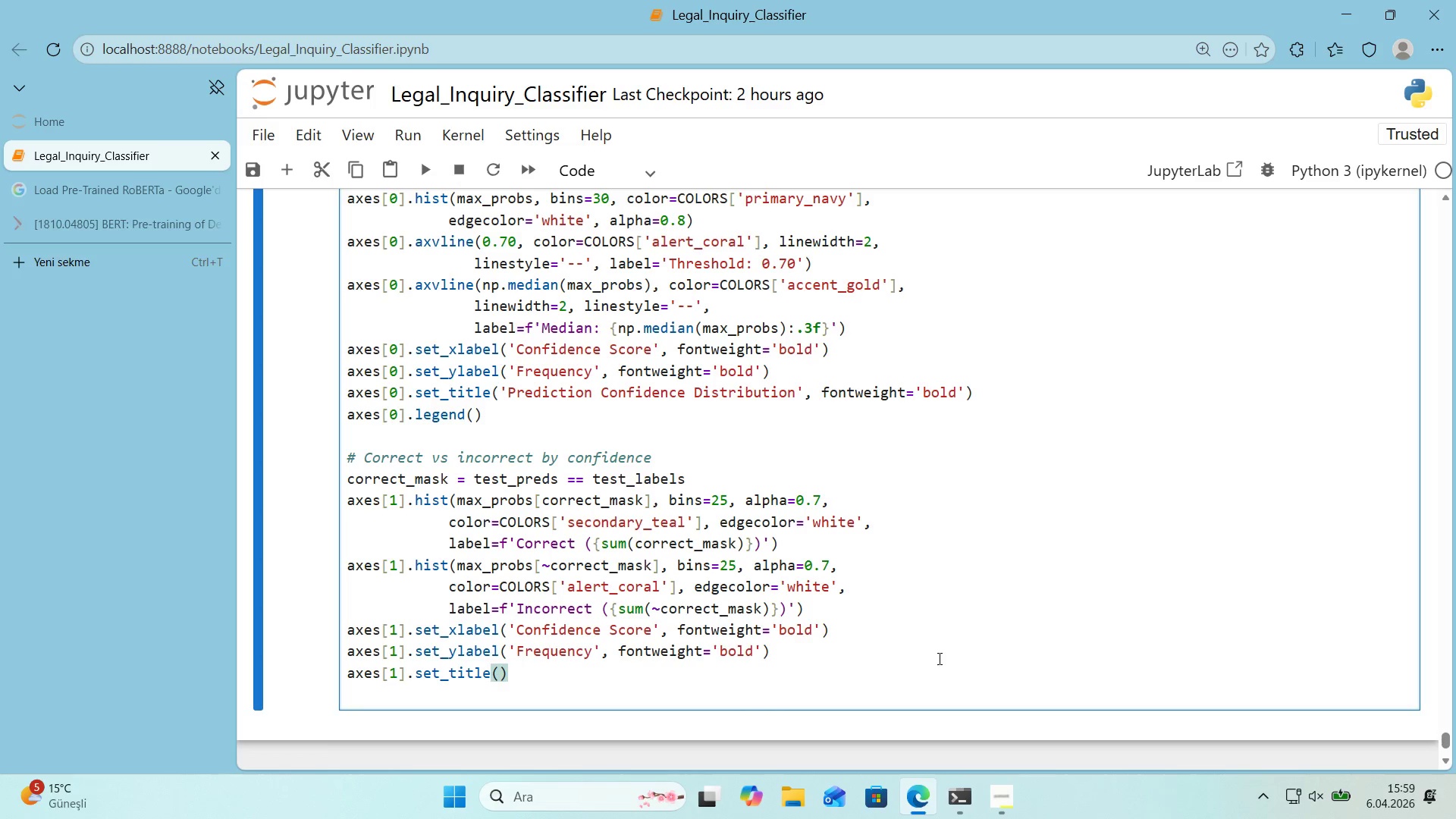 
type(@@)
 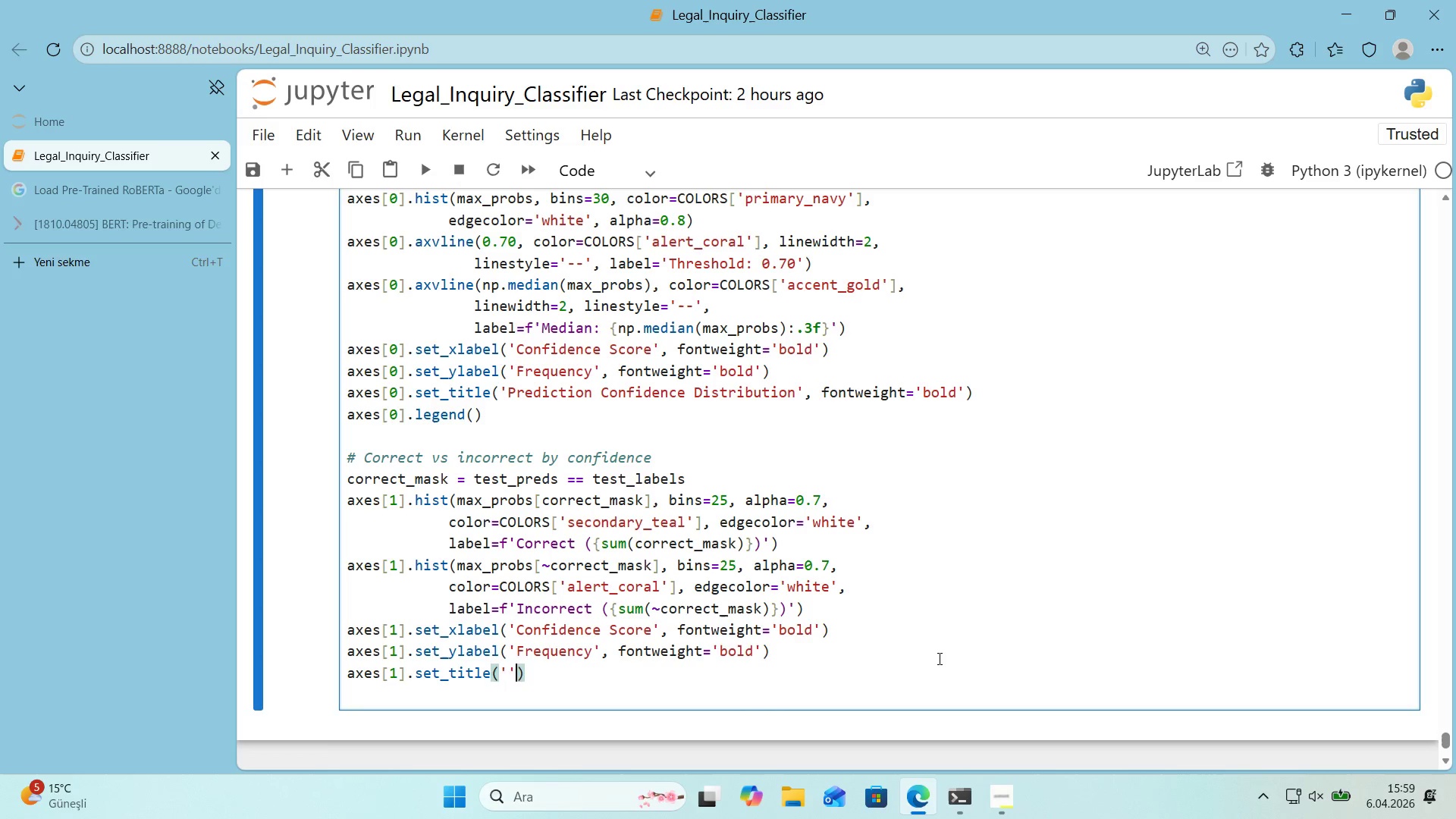 
key(ArrowLeft)
 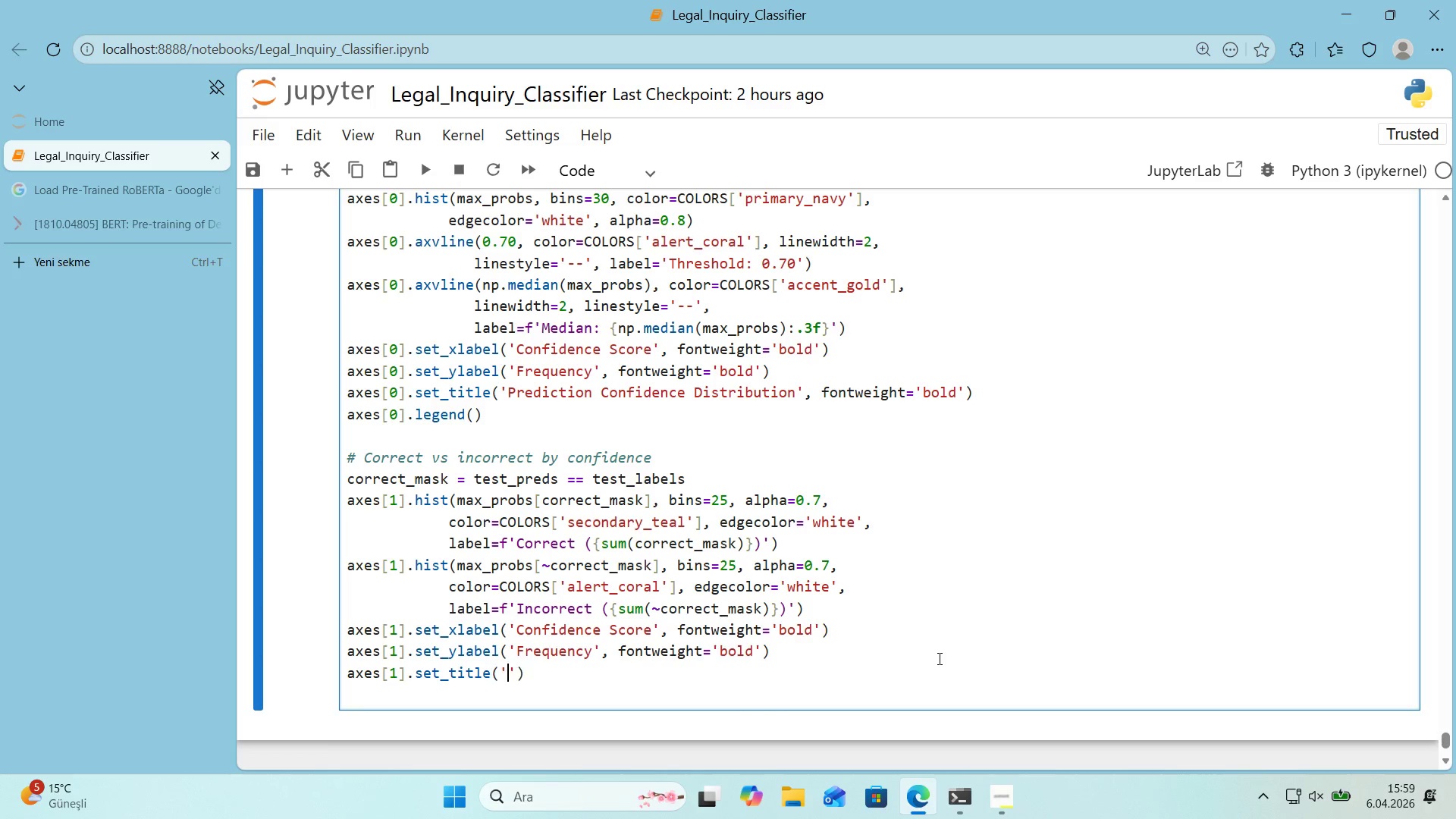 
type(Conf'dence Score)
 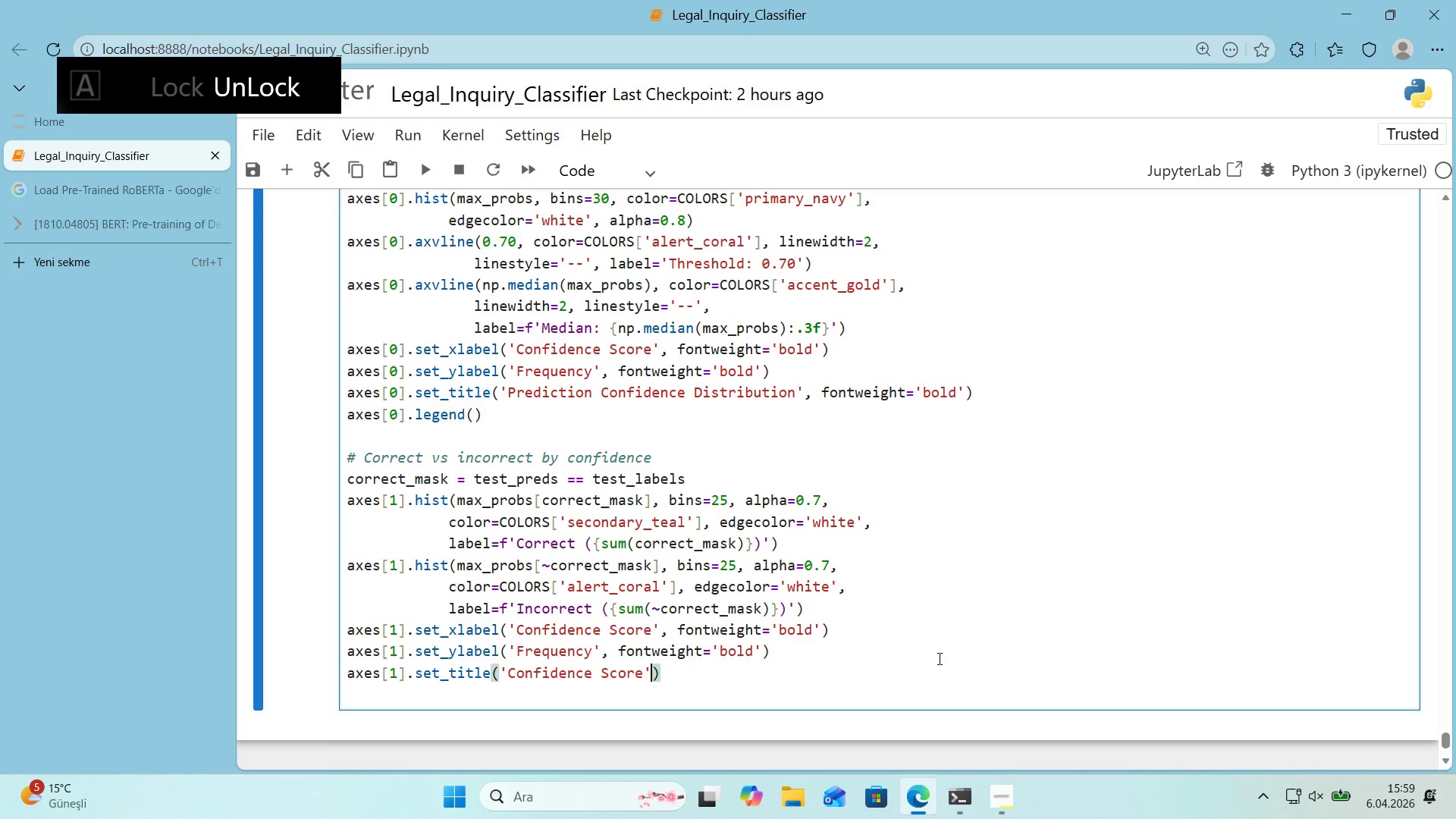 
key(ArrowRight)
 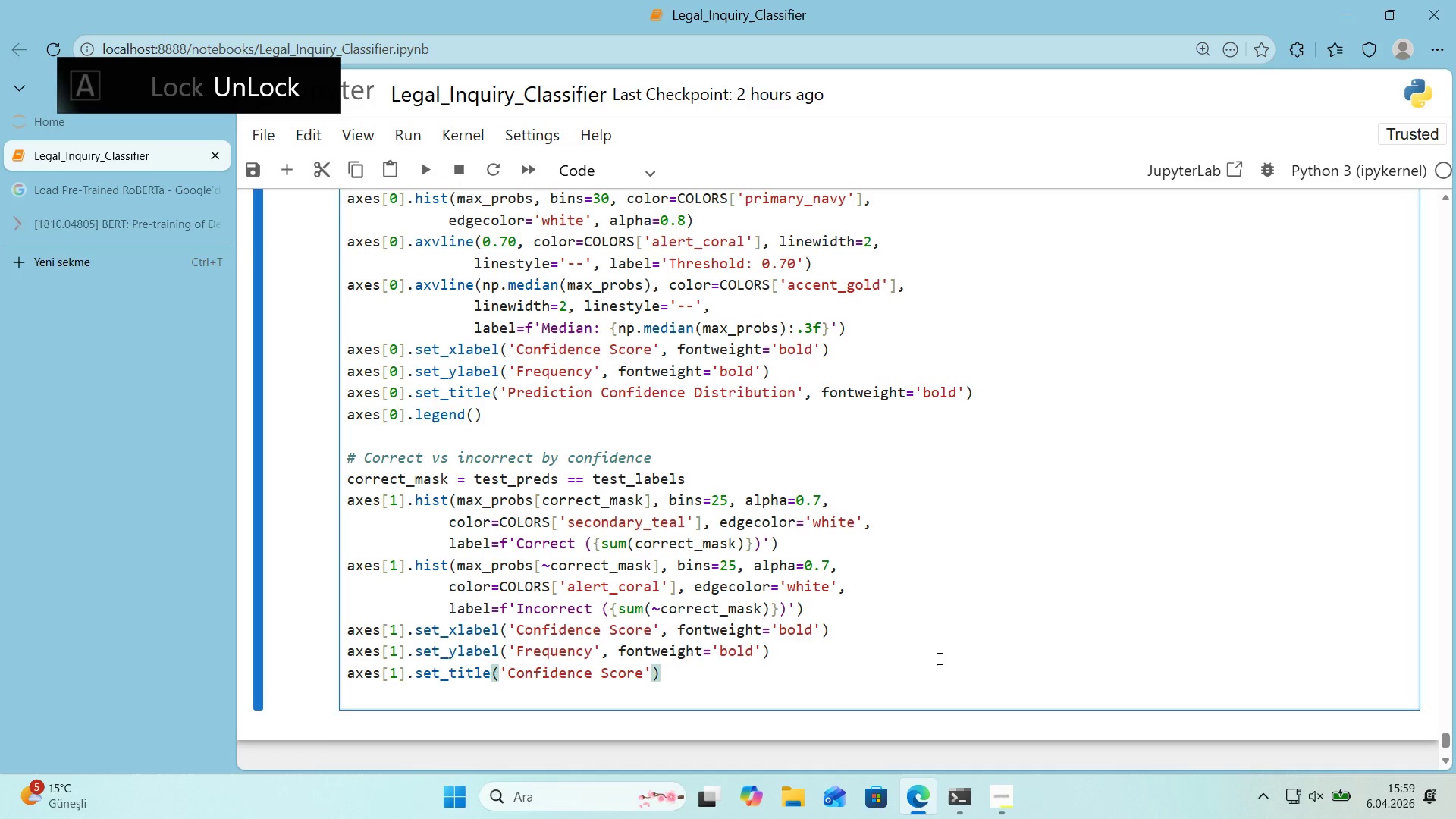 
key(Backspace)
key(Backspace)
key(Backspace)
key(Backspace)
key(Backspace)
key(Backspace)
key(Backspace)
type(> Corrce)
key(Backspace)
key(Backspace)
type(ect vs Incorrect Pred'ct'ons@, fontwe'ght)@@)
 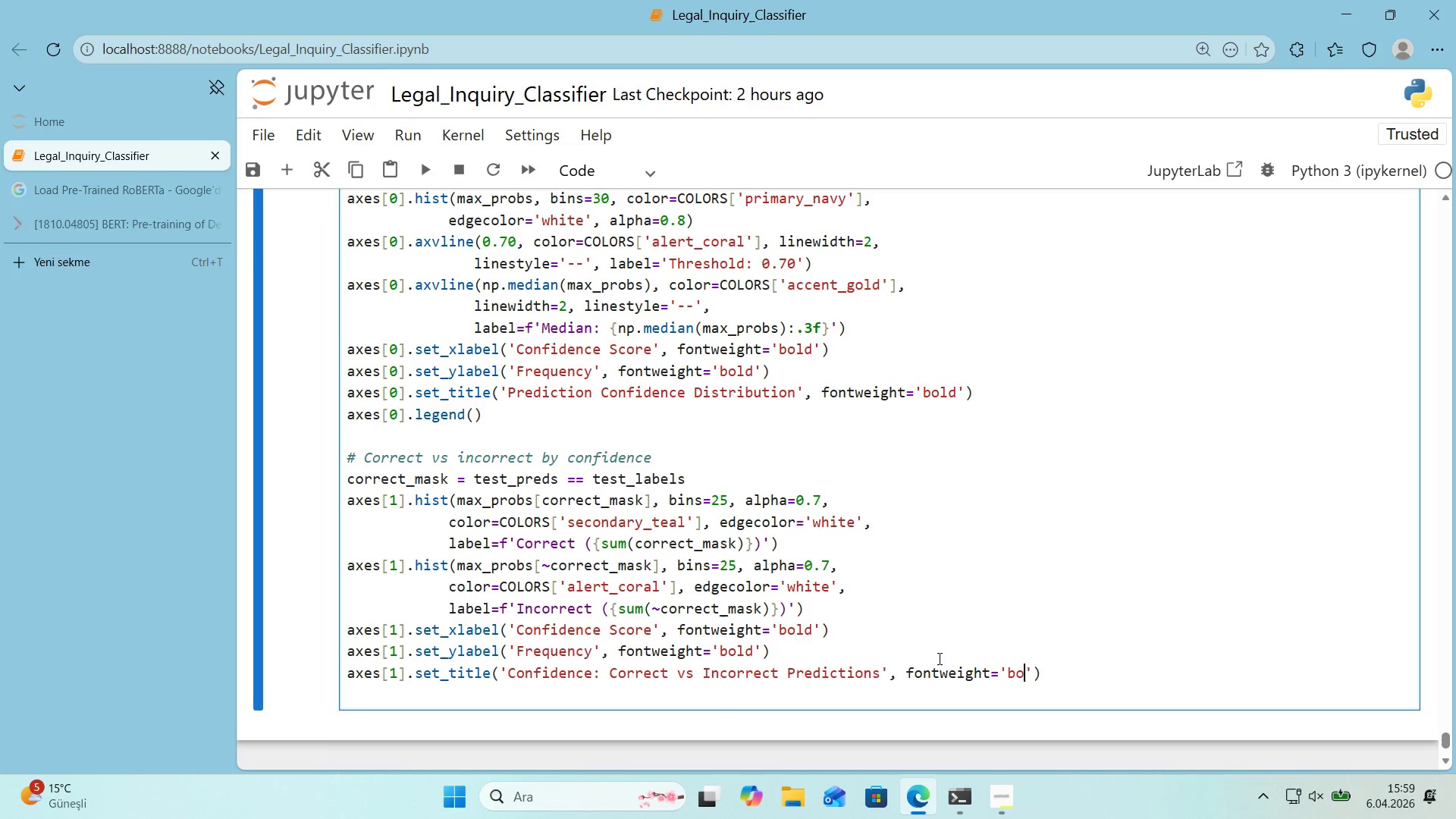 
 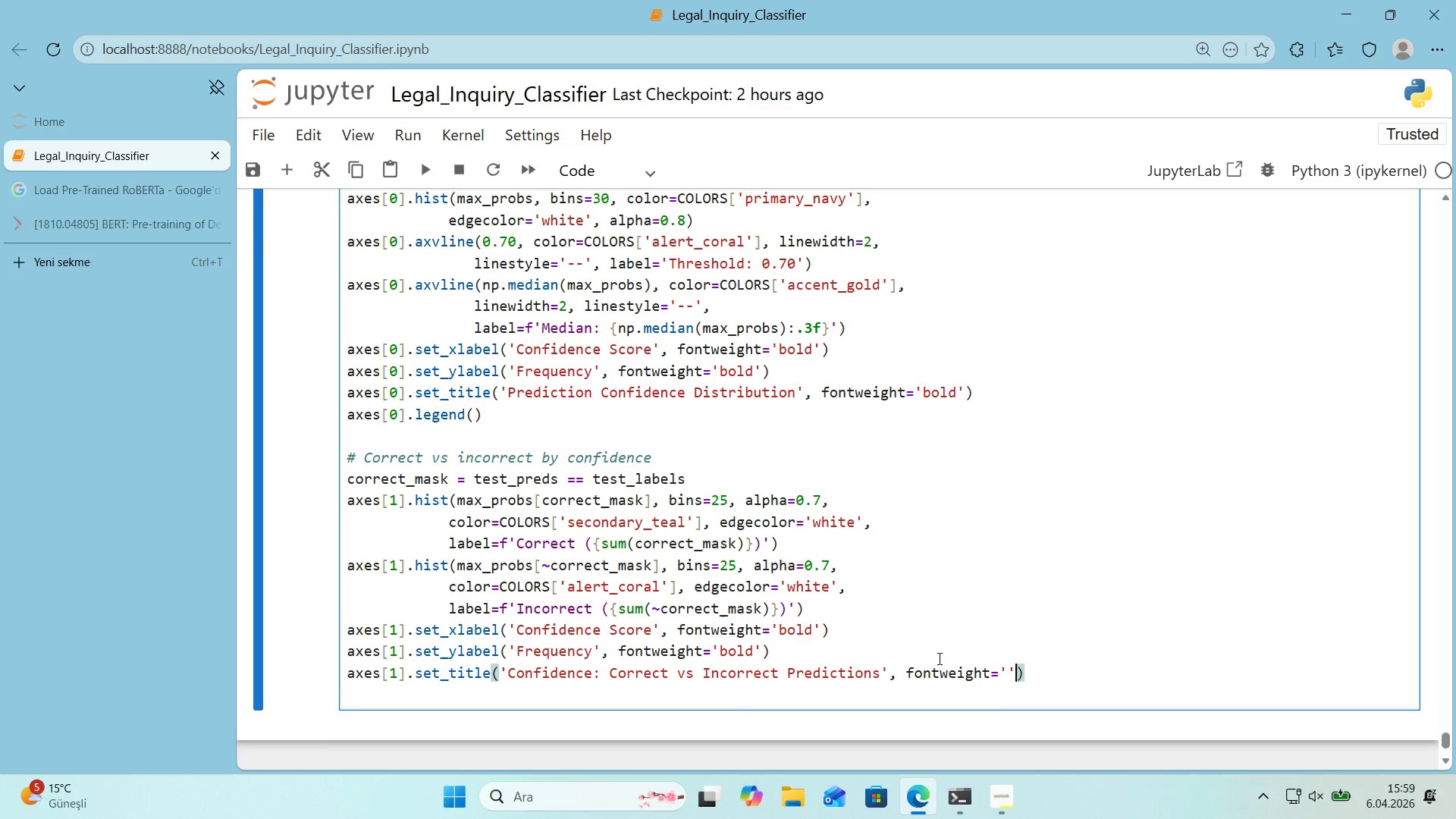 
key(ArrowLeft)
 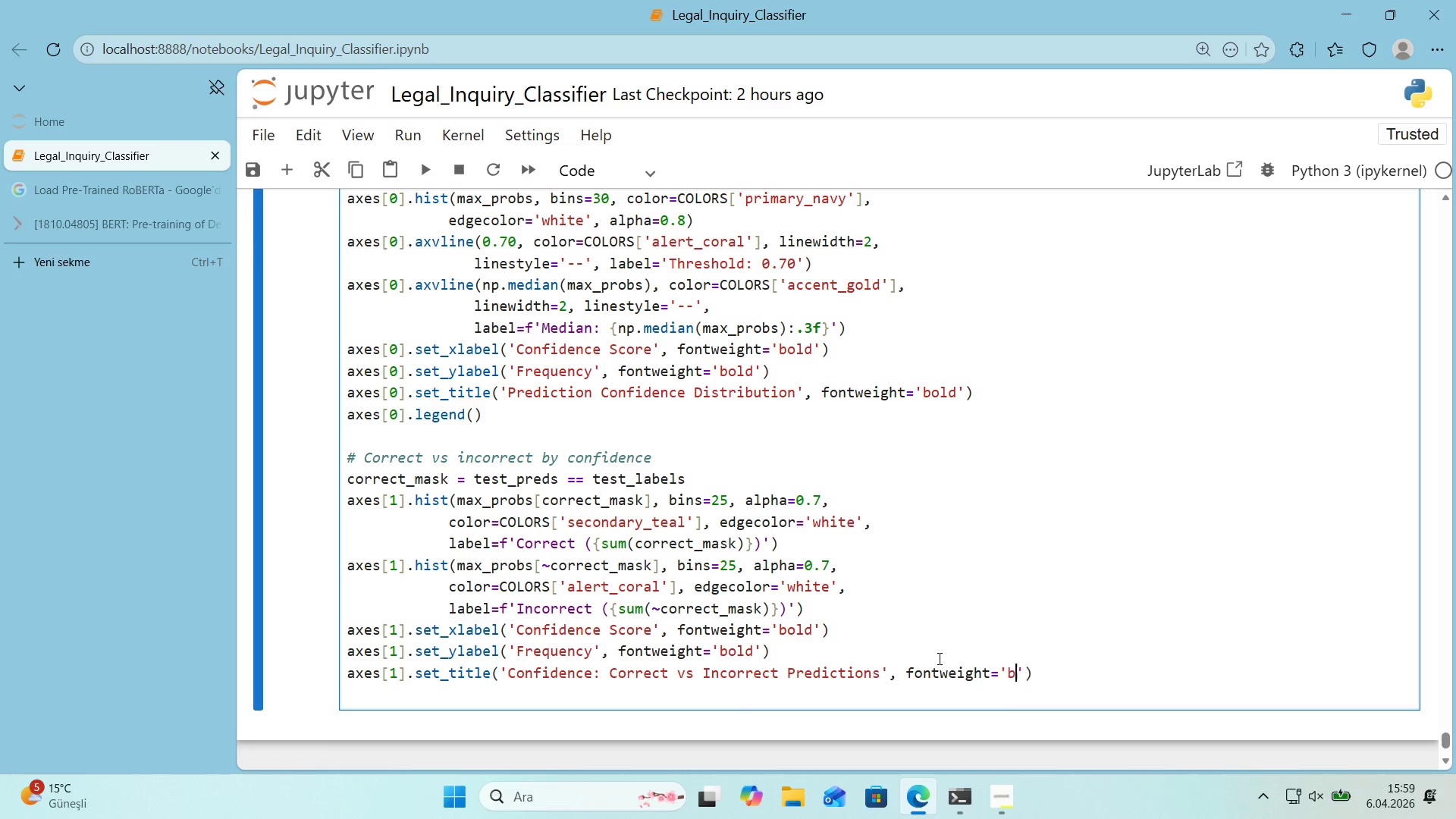 
type(bold)
 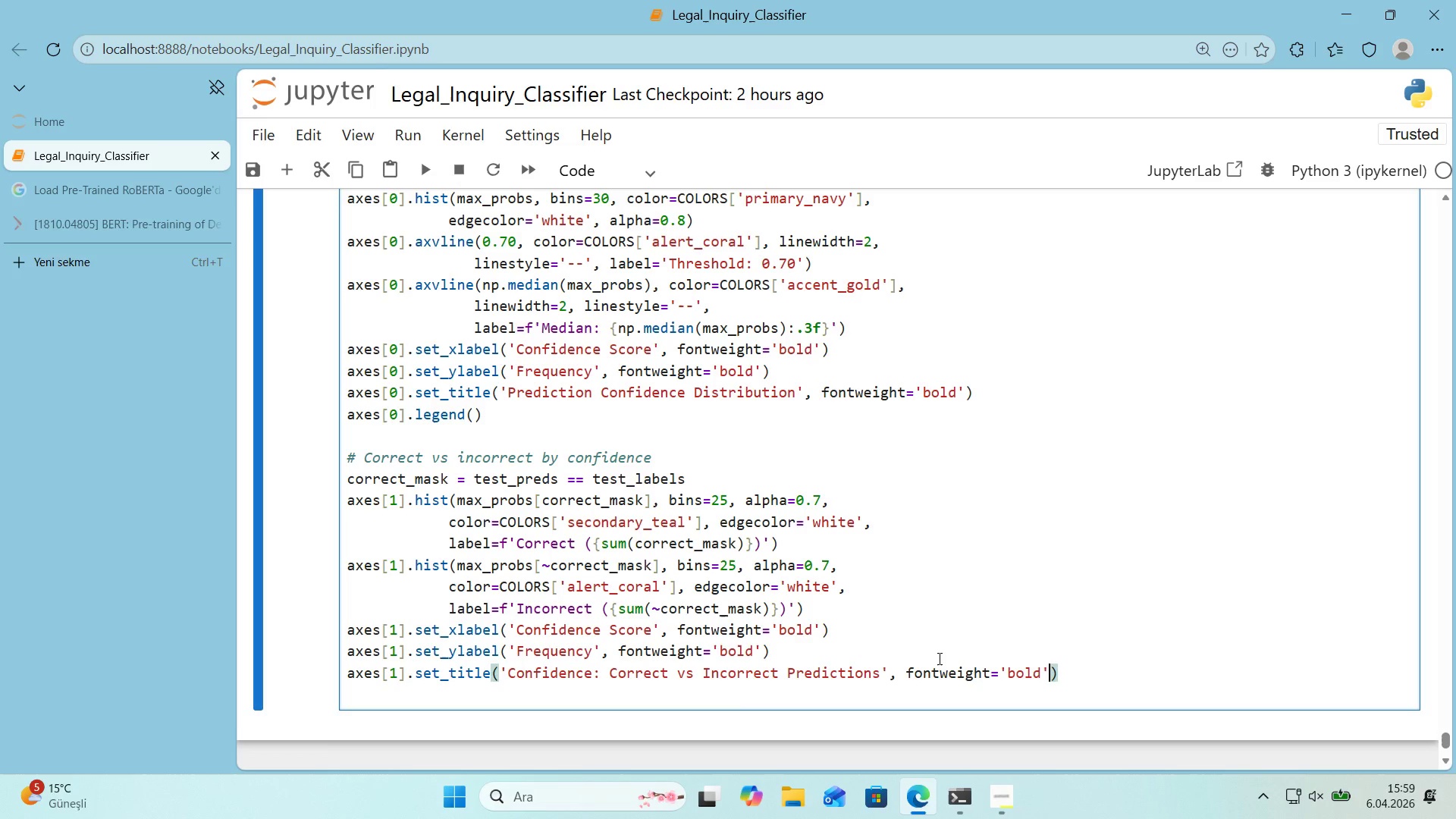 
key(ArrowRight)
 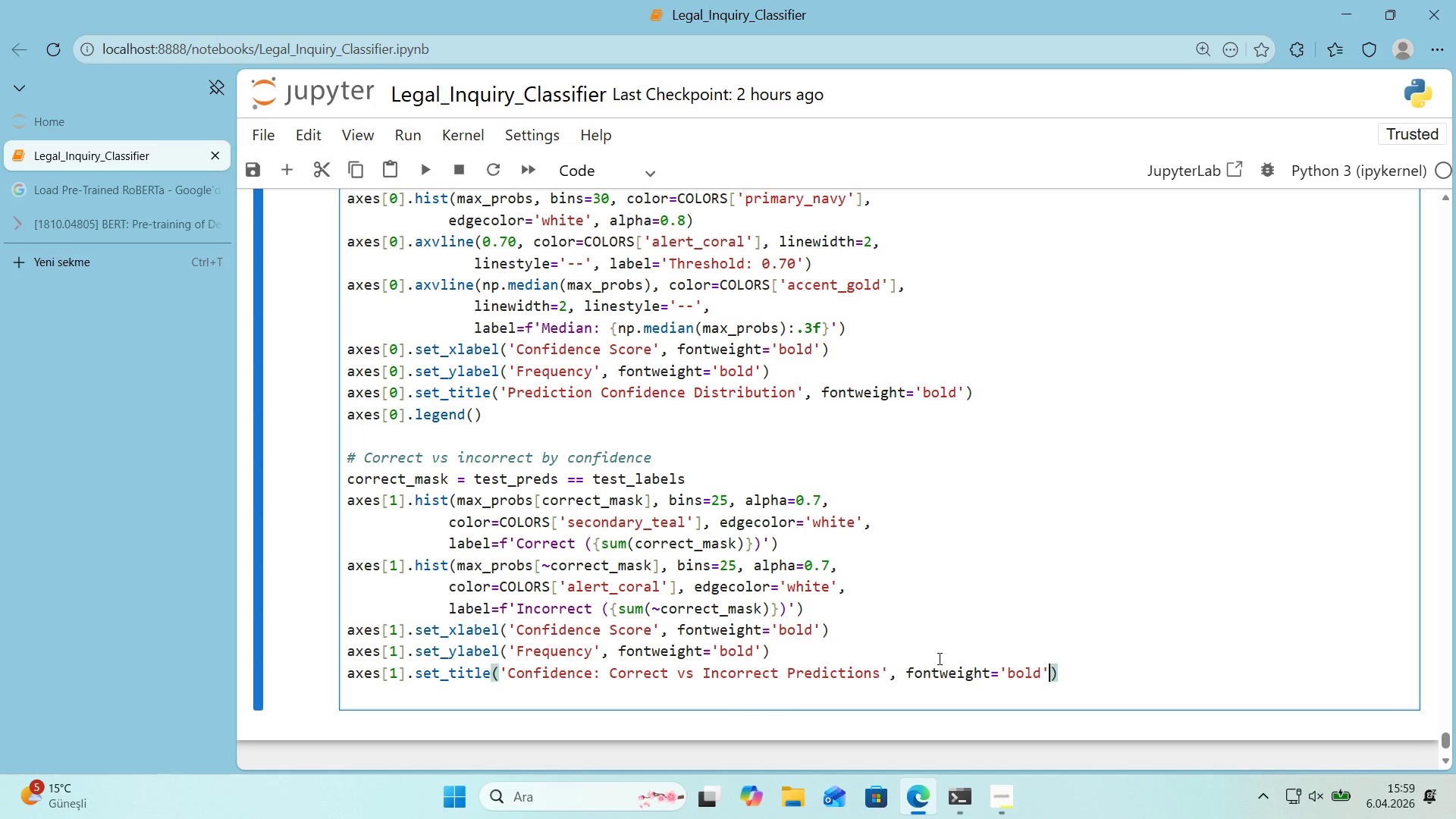 
key(ArrowRight)
 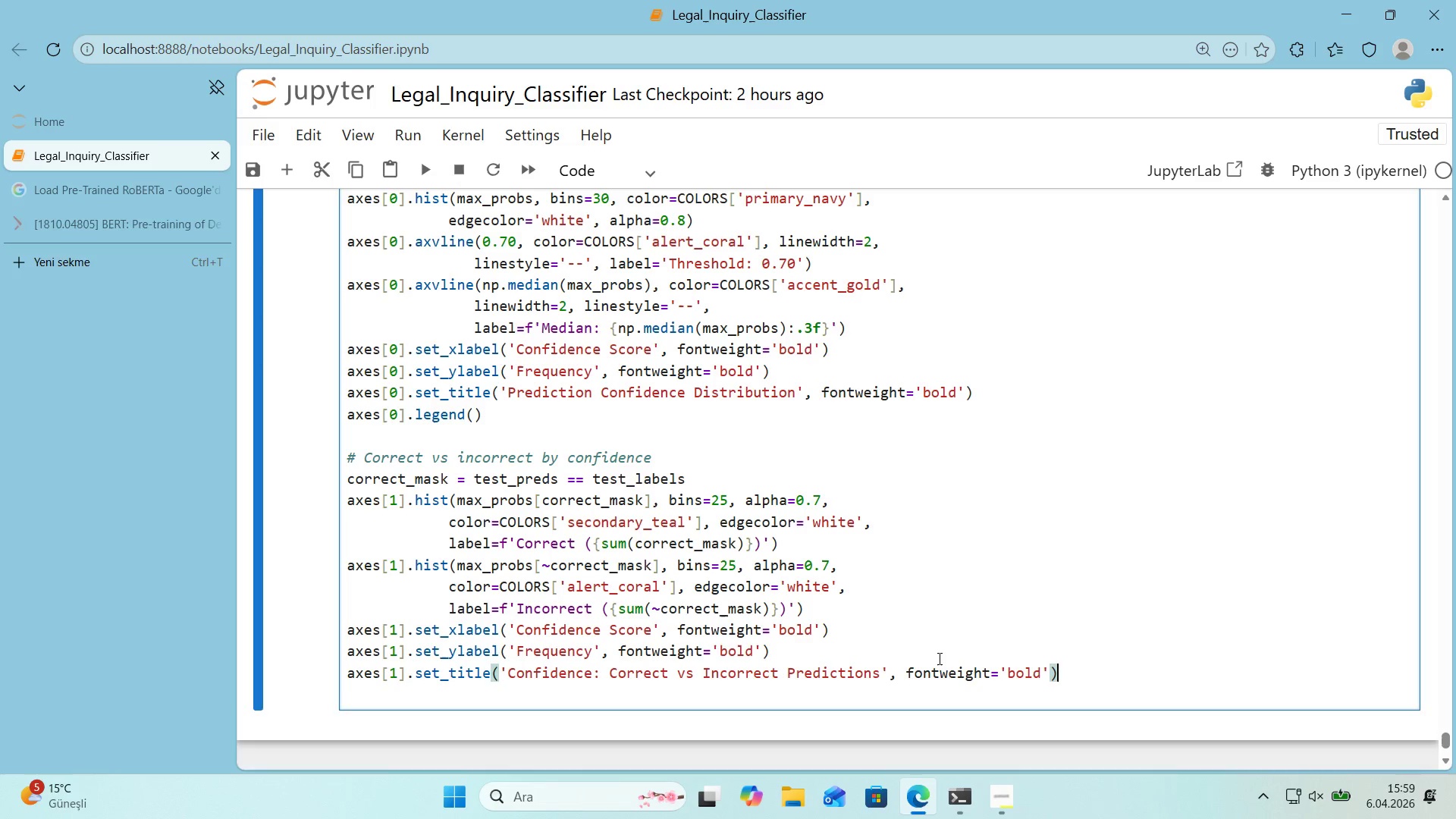 
key(Enter)
 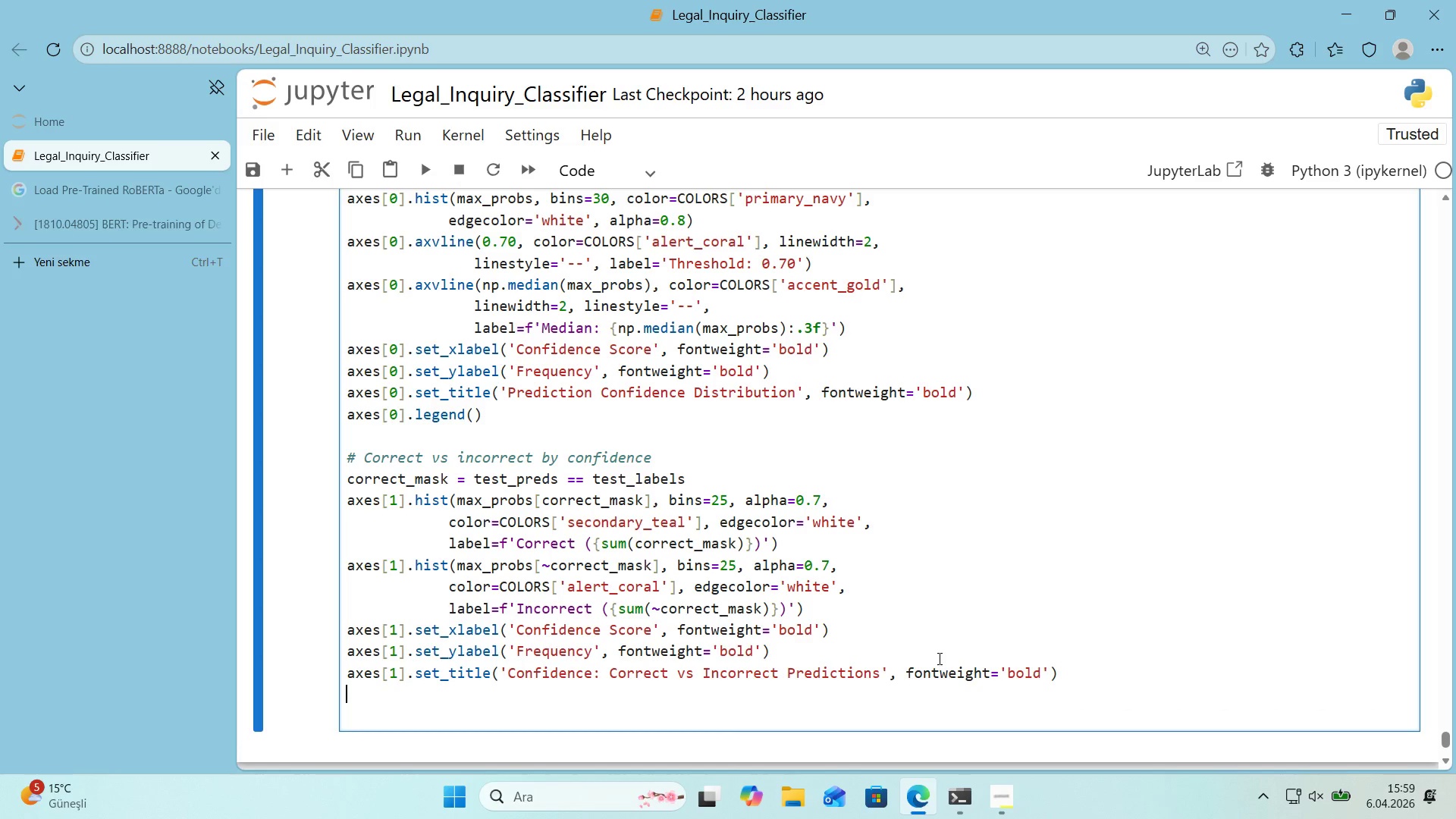 
type(plt)
key(Backspace)
key(Backspace)
key(Backspace)
type(axes)
 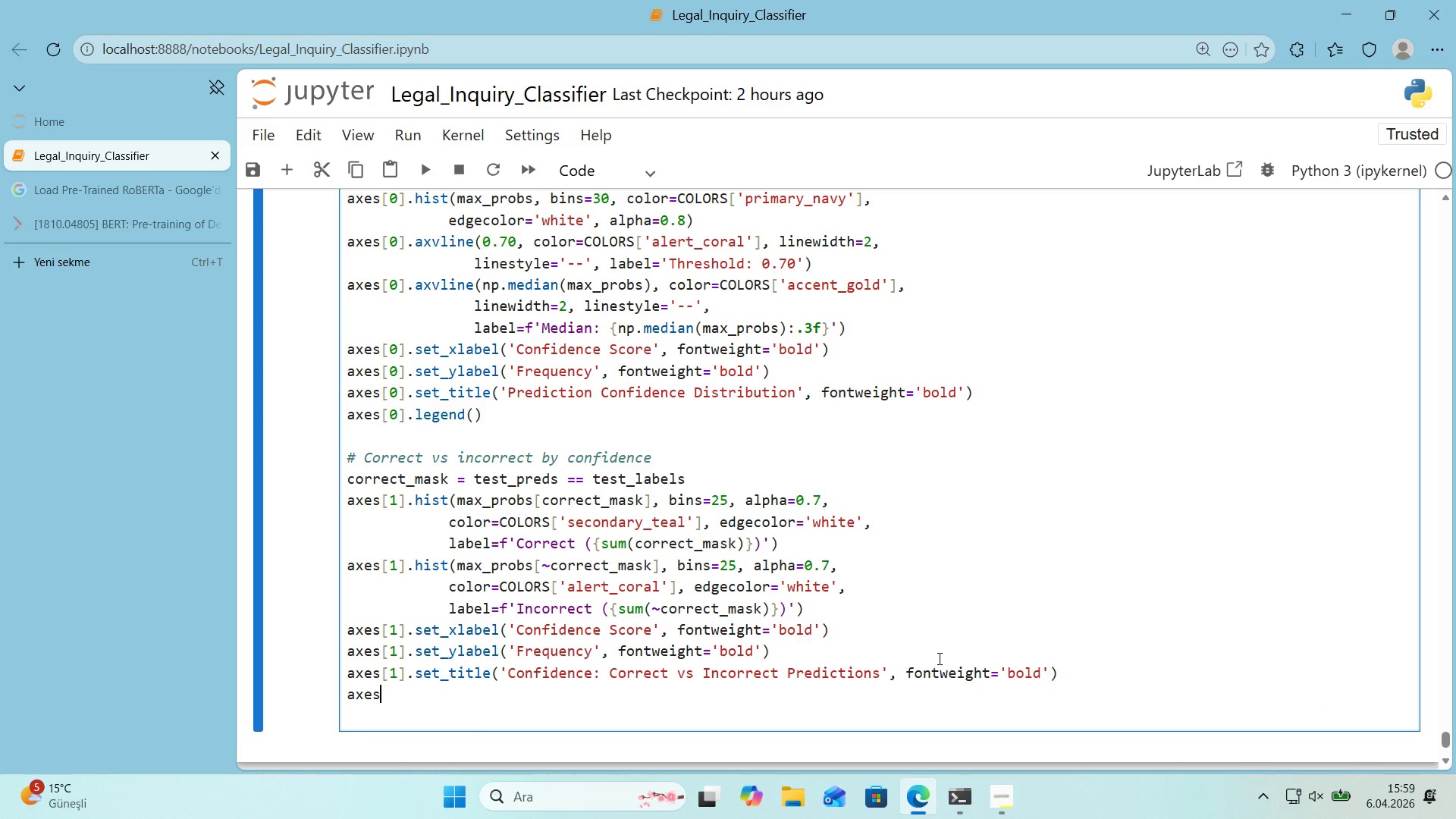 
key(Alt+Control+8)
 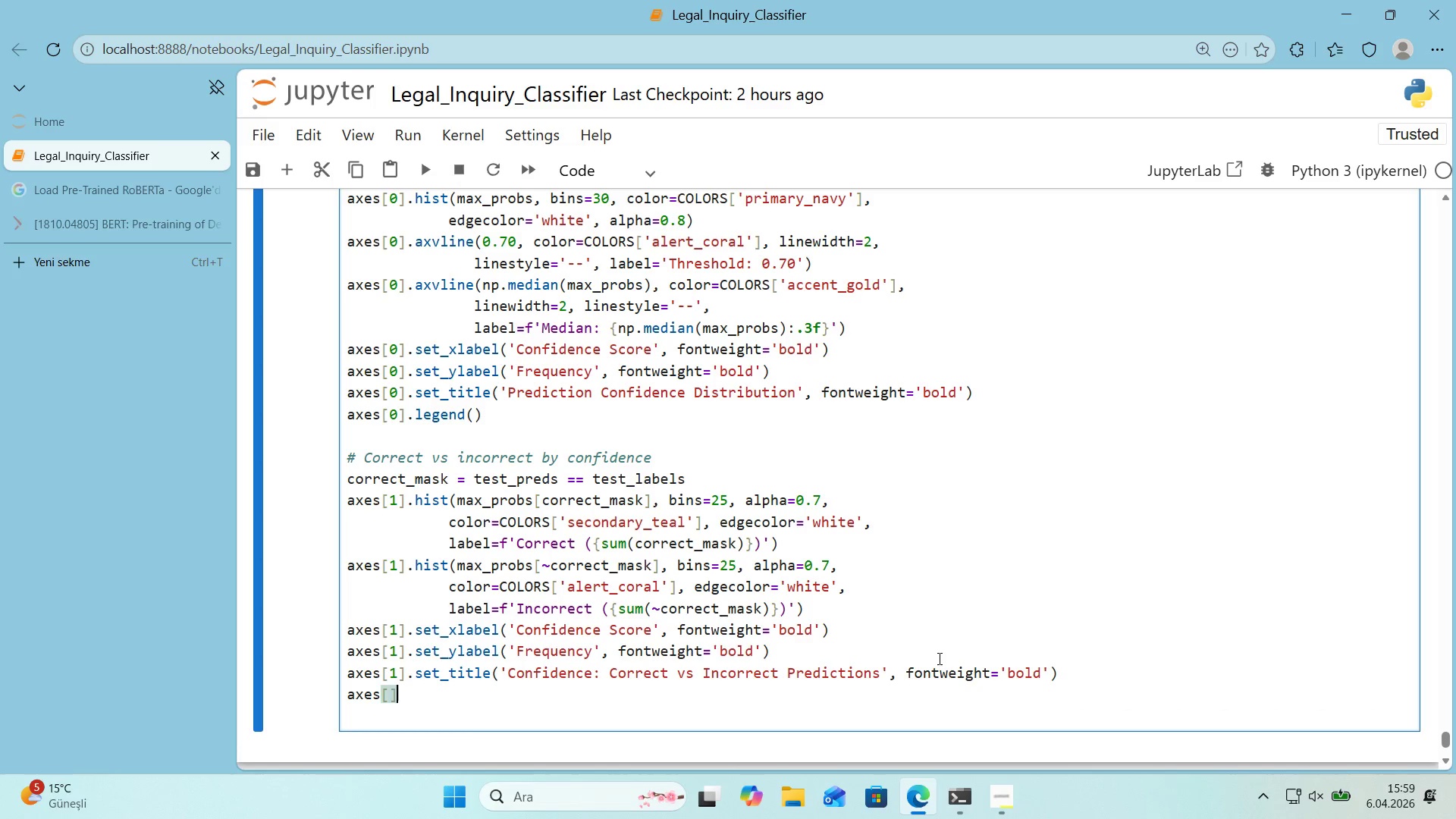 
key(Alt+Control+9)
 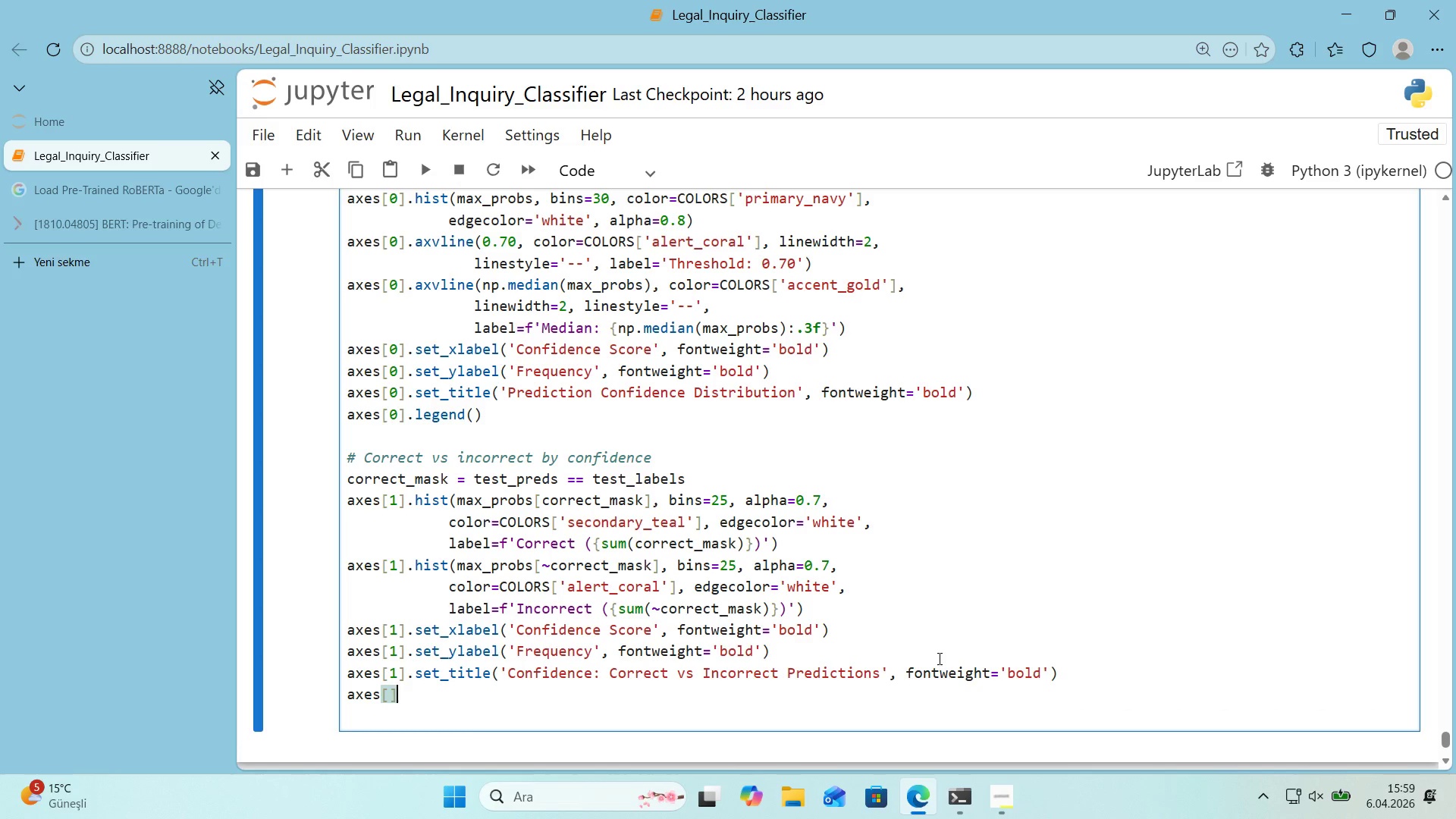 
key(ArrowLeft)
 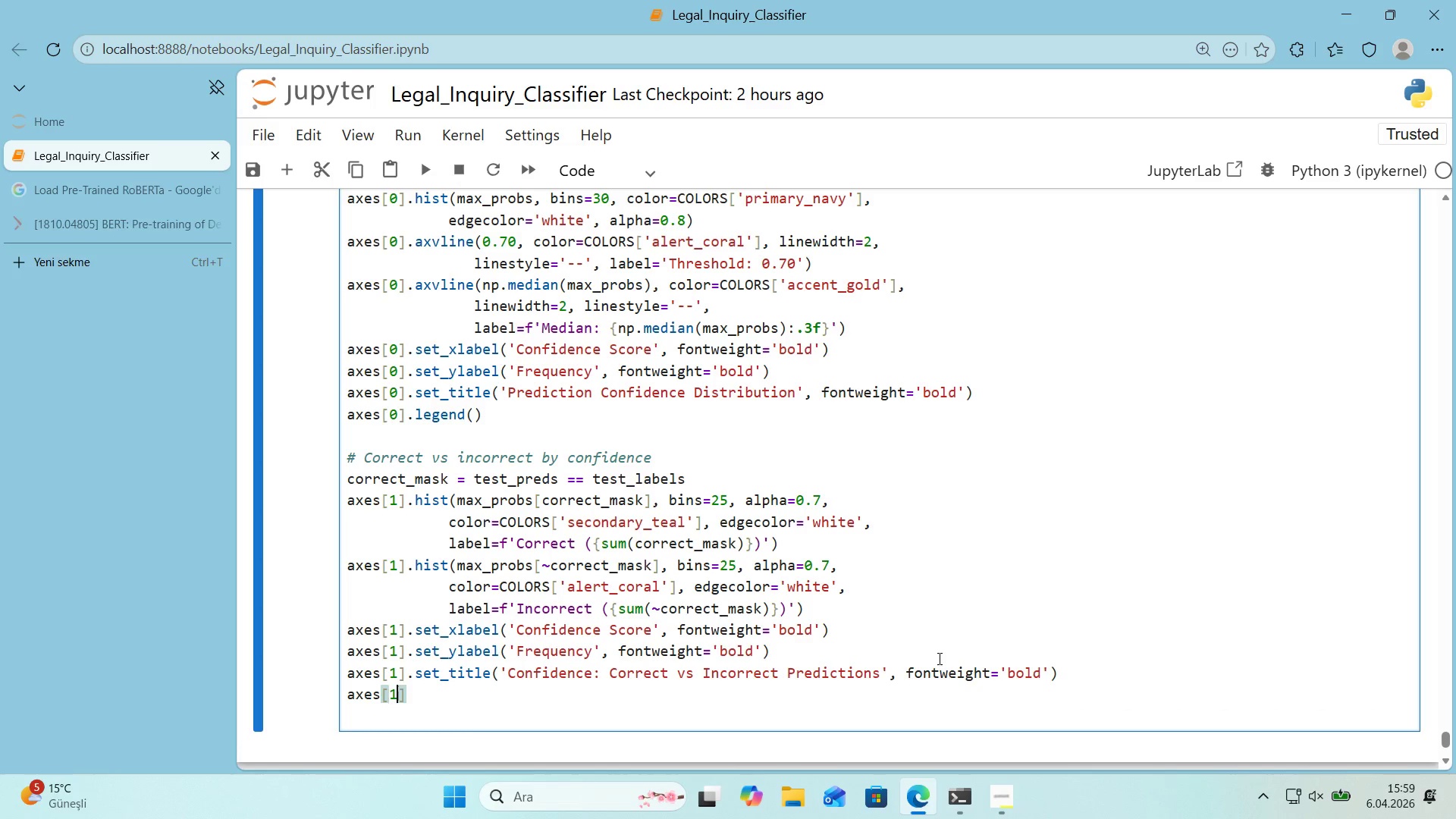 
key(1)
 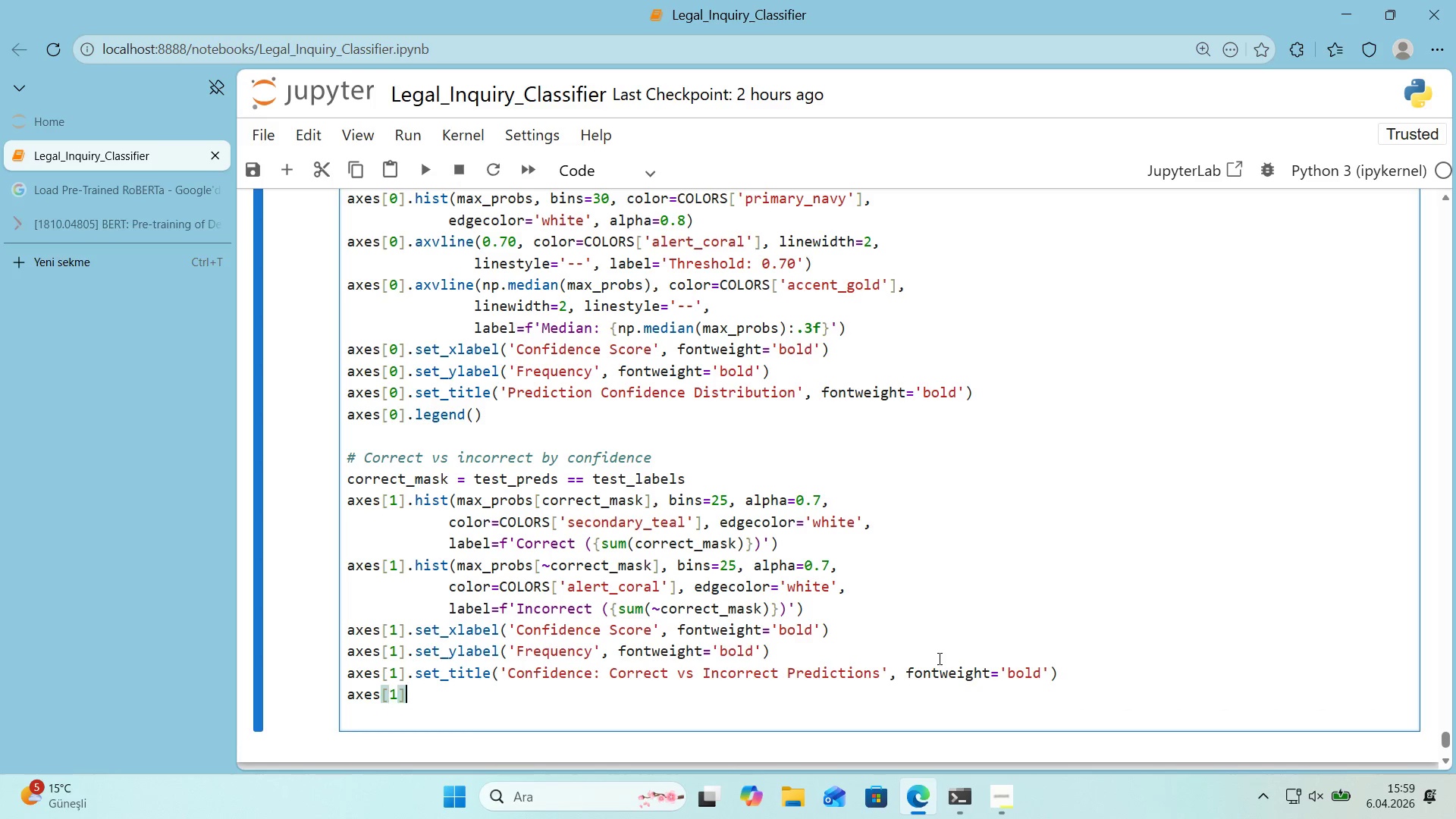 
key(ArrowRight)
 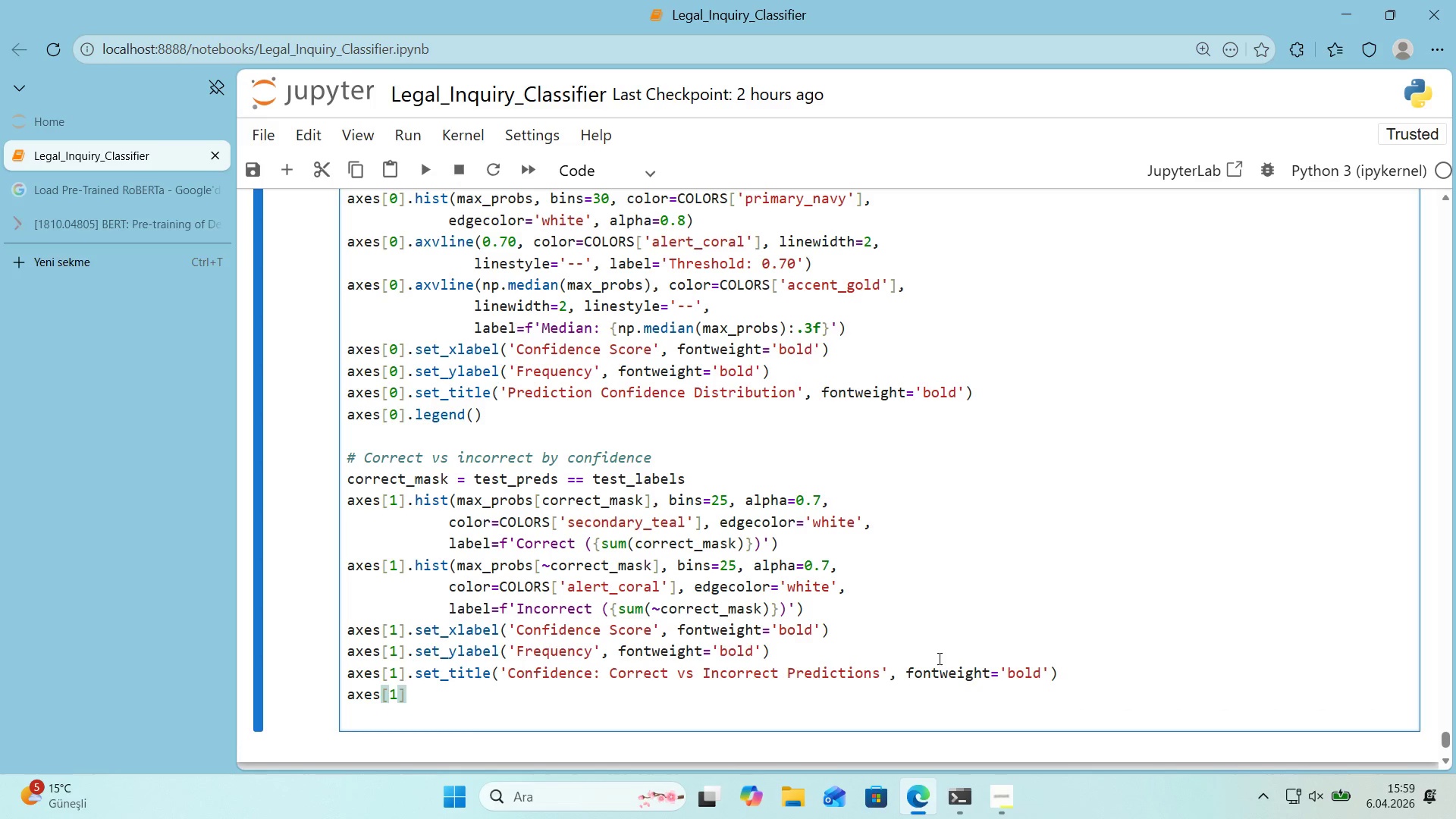 
type(.legend*()
 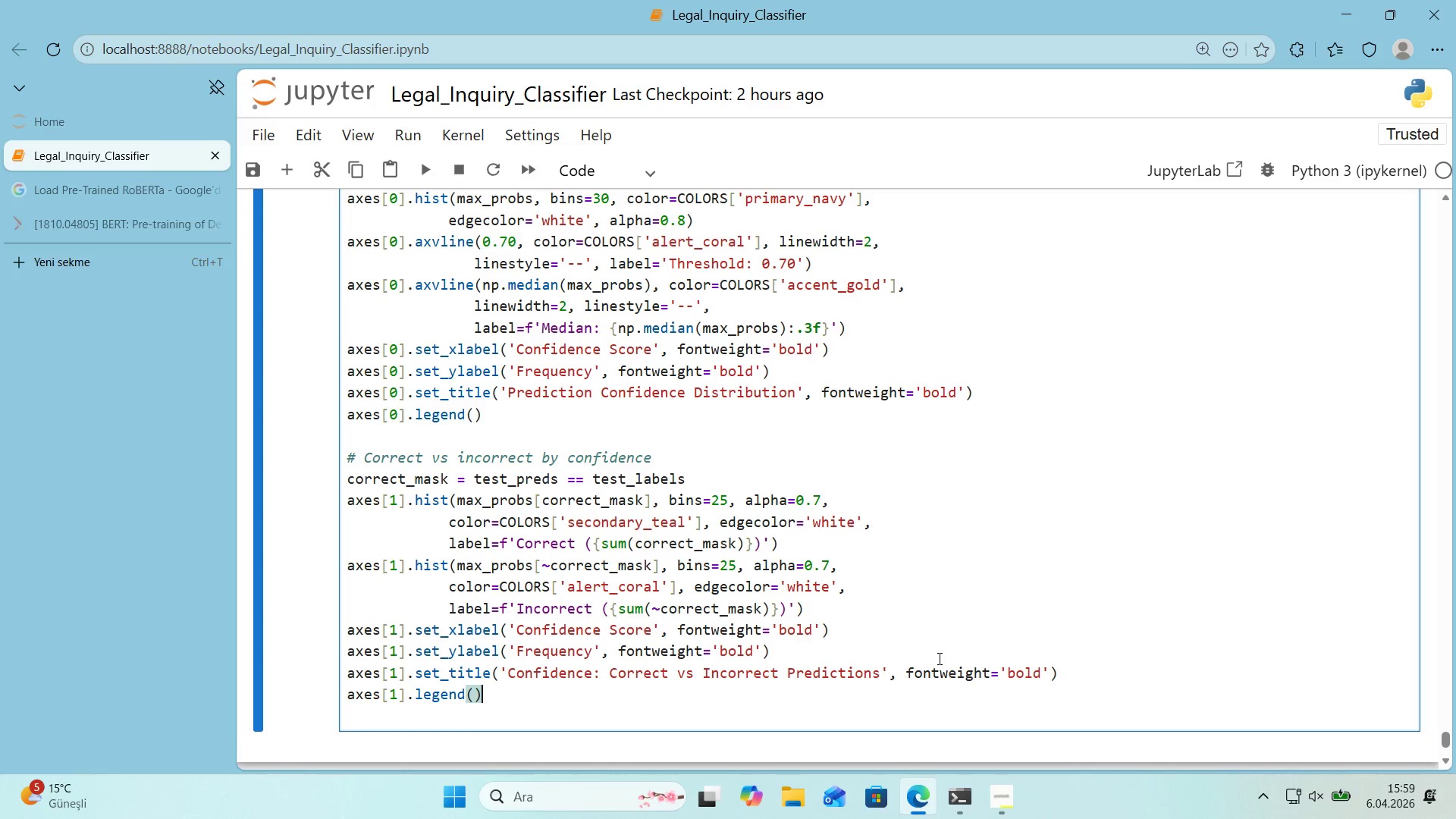 
key(Enter)
 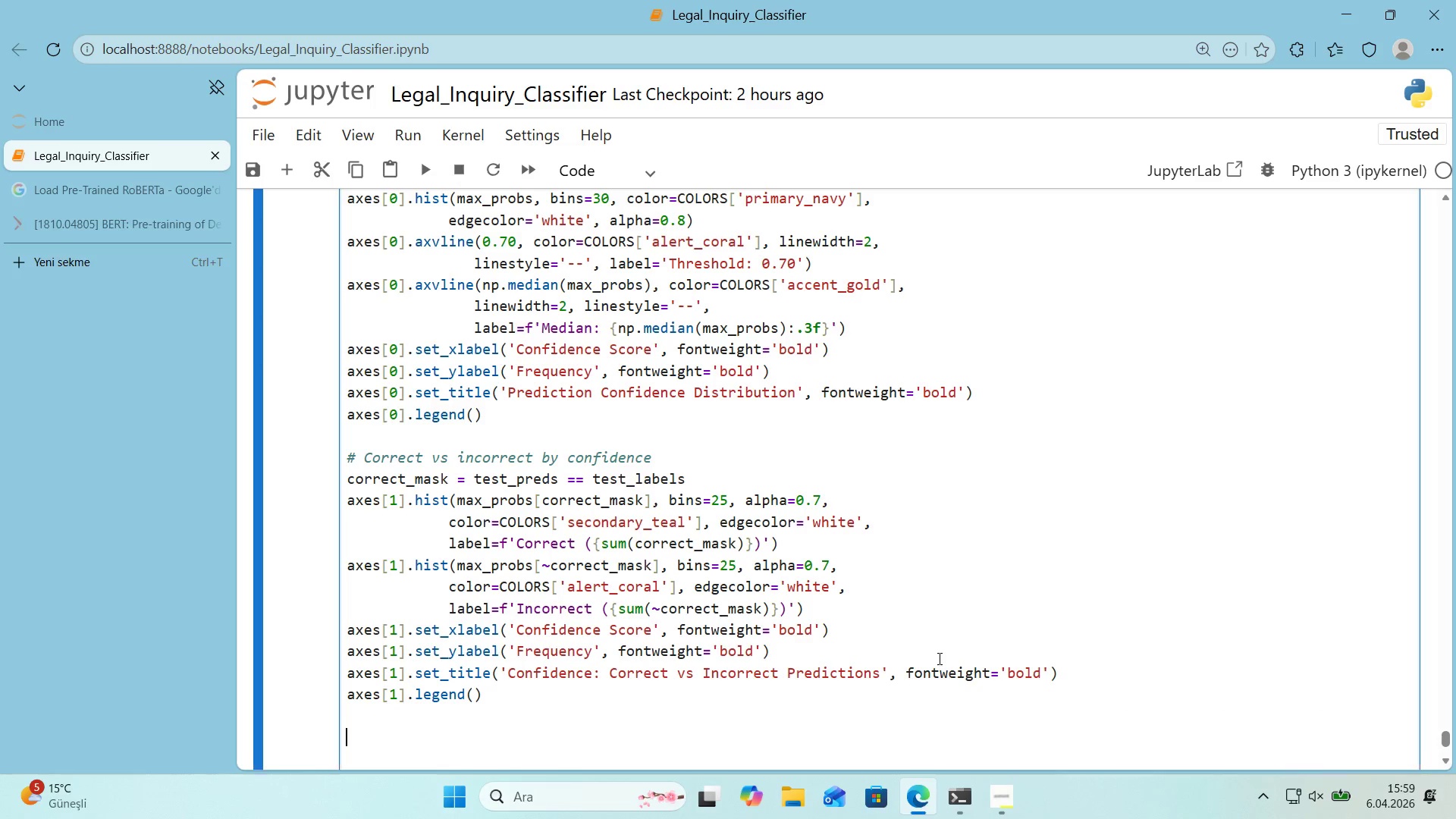 
key(Enter)
 